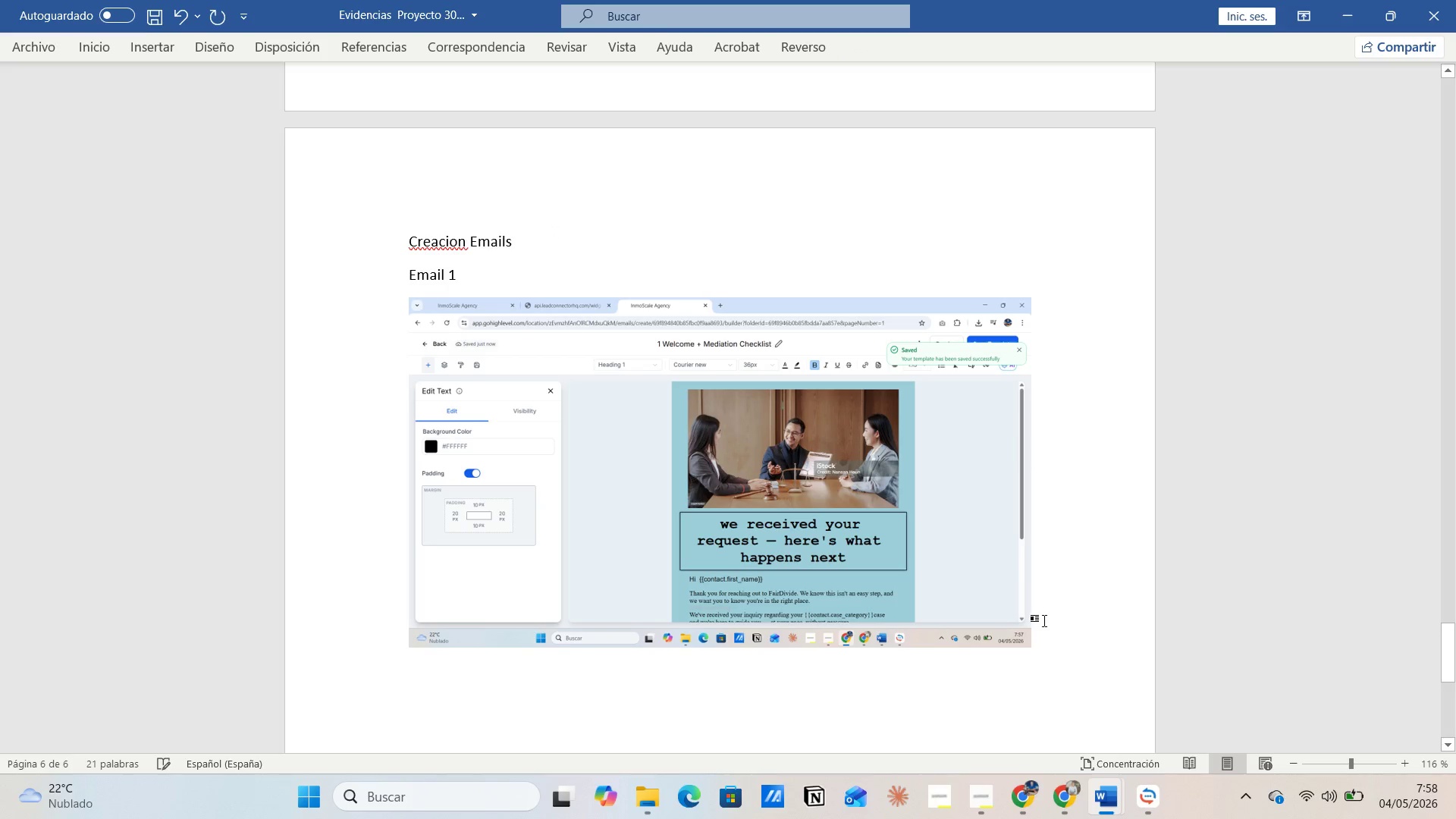 
key(Enter)
 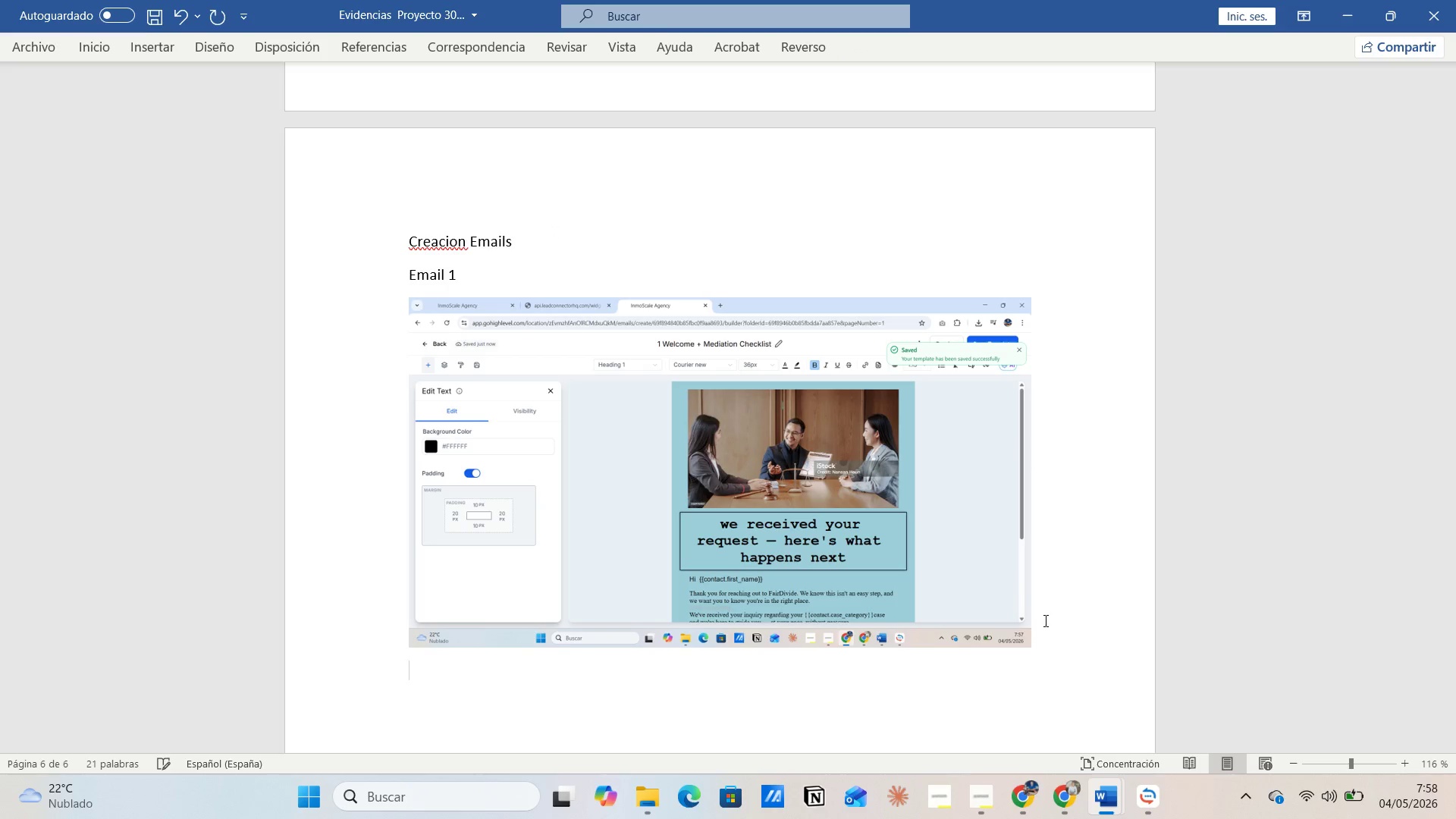 
key(Alt+AltLeft)
 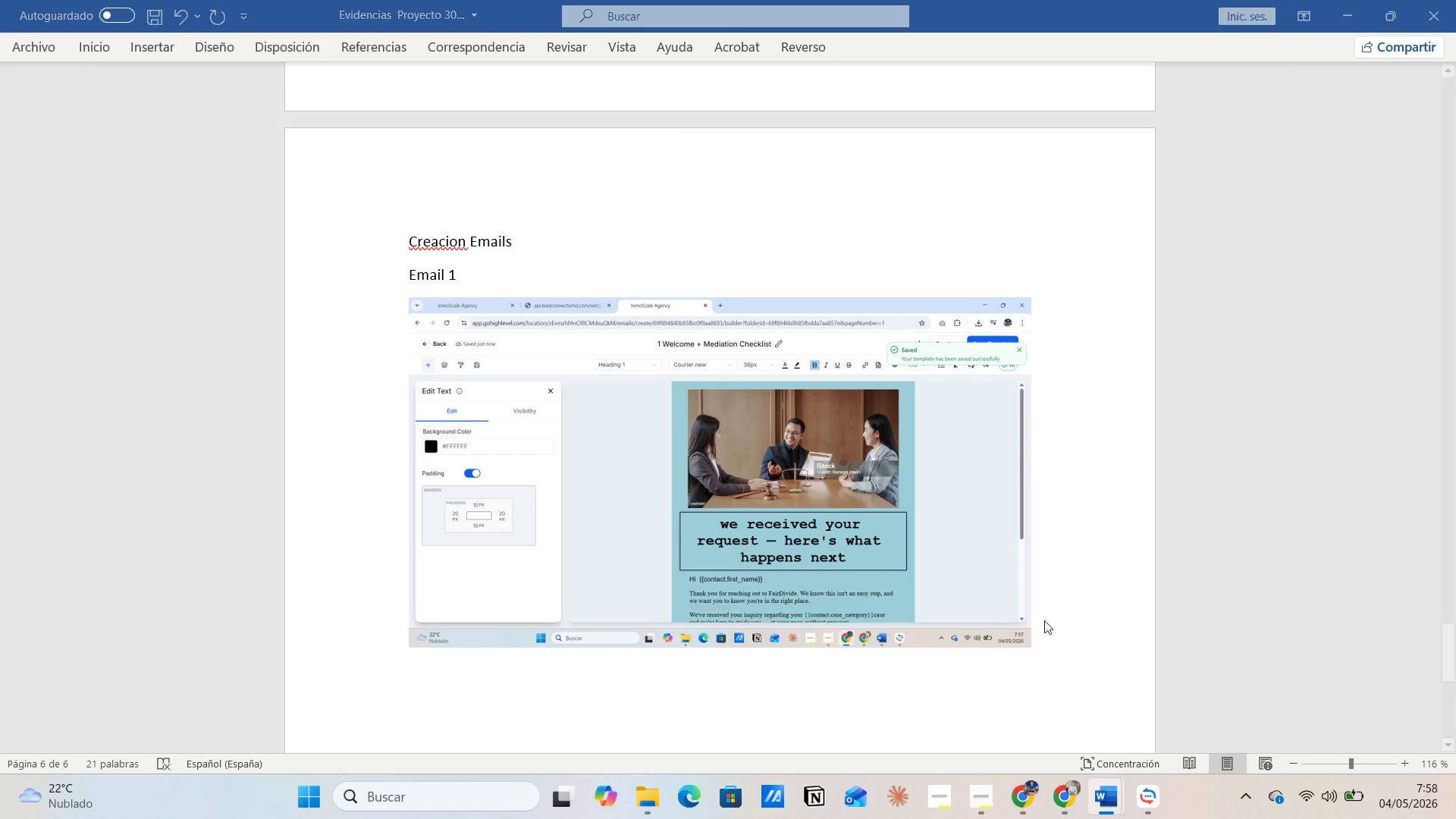 
key(Alt+Tab)
 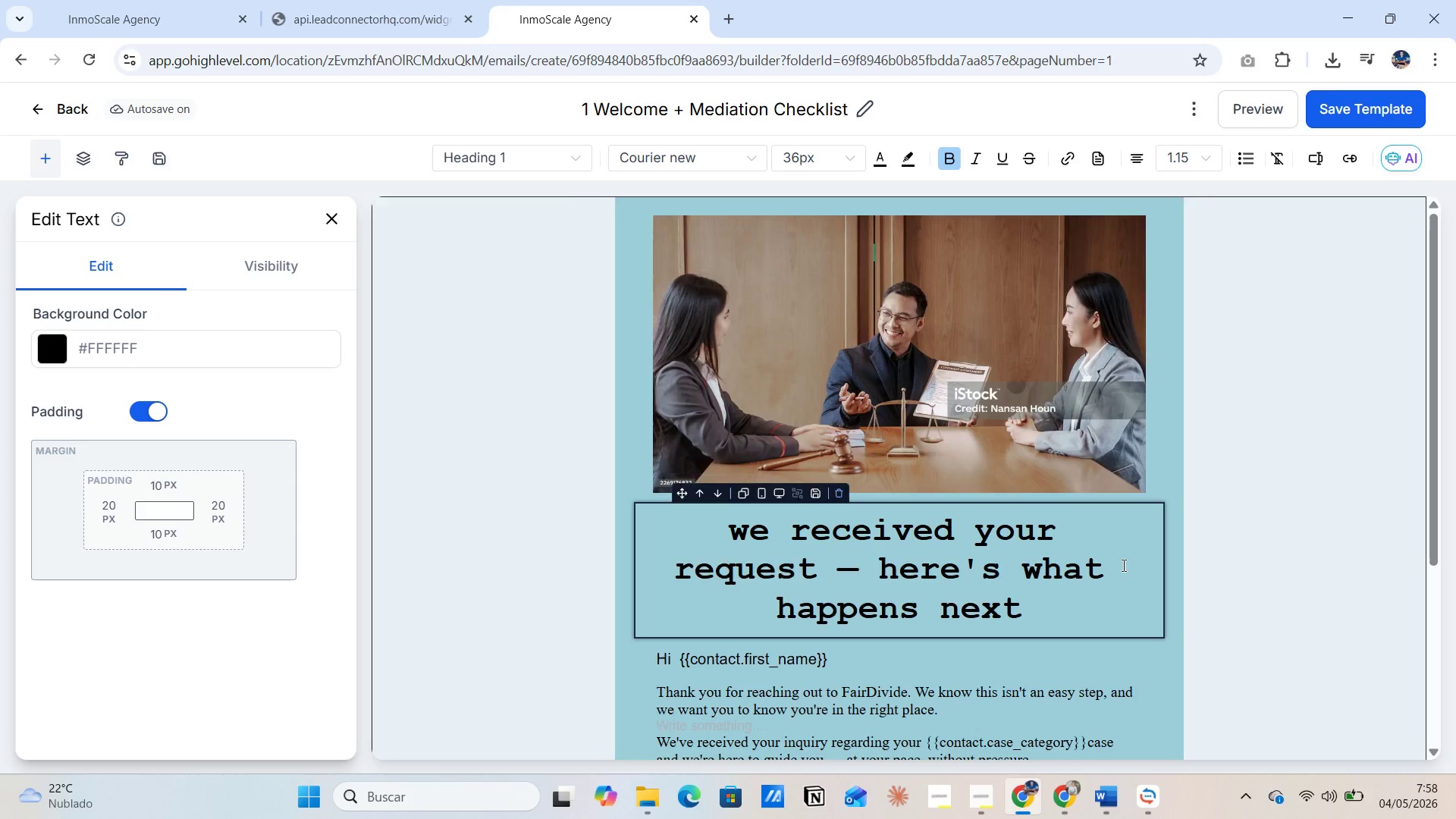 
scroll: coordinate [1228, 561], scroll_direction: down, amount: 3.0
 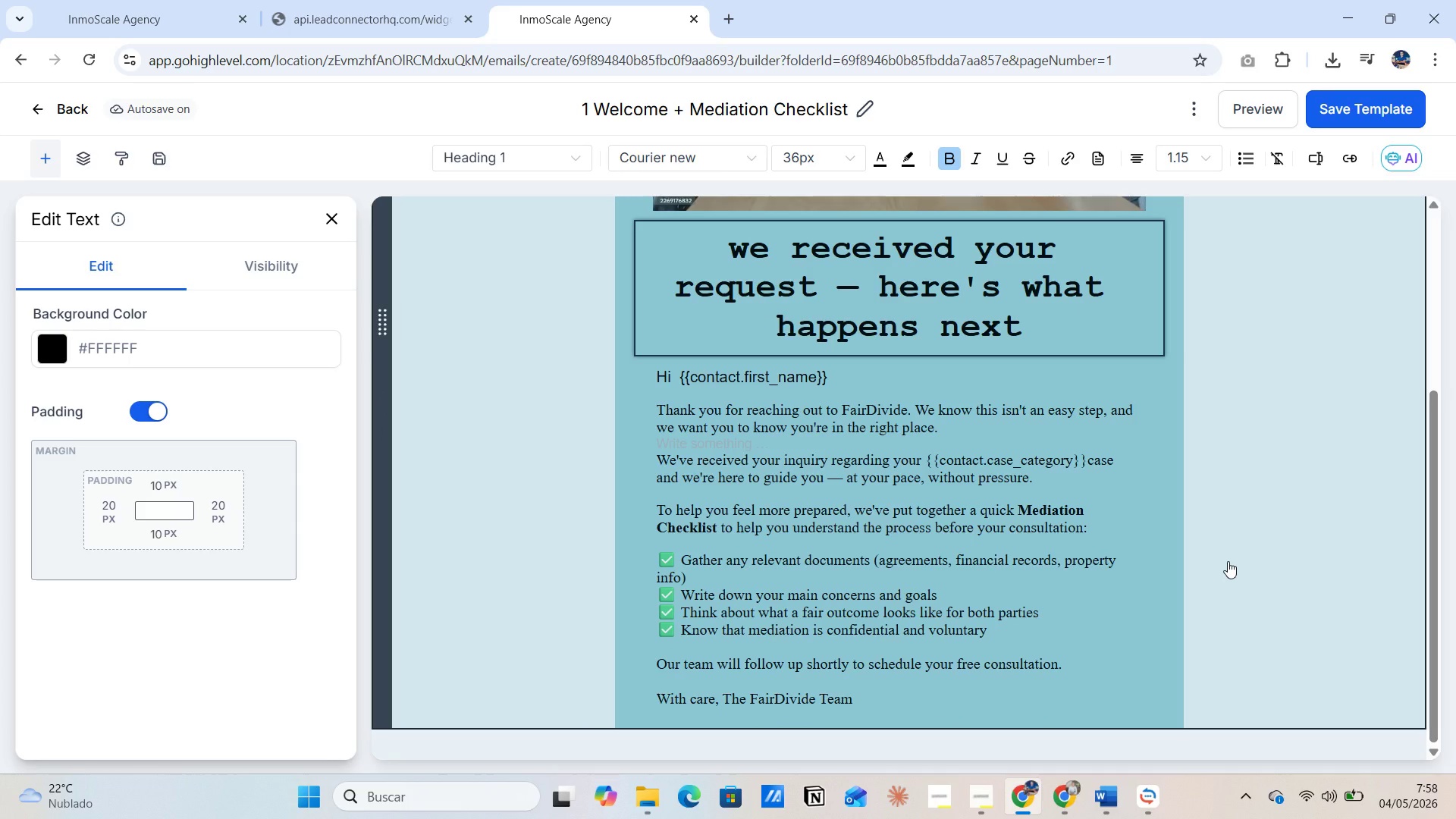 
key(PrintScreen)
 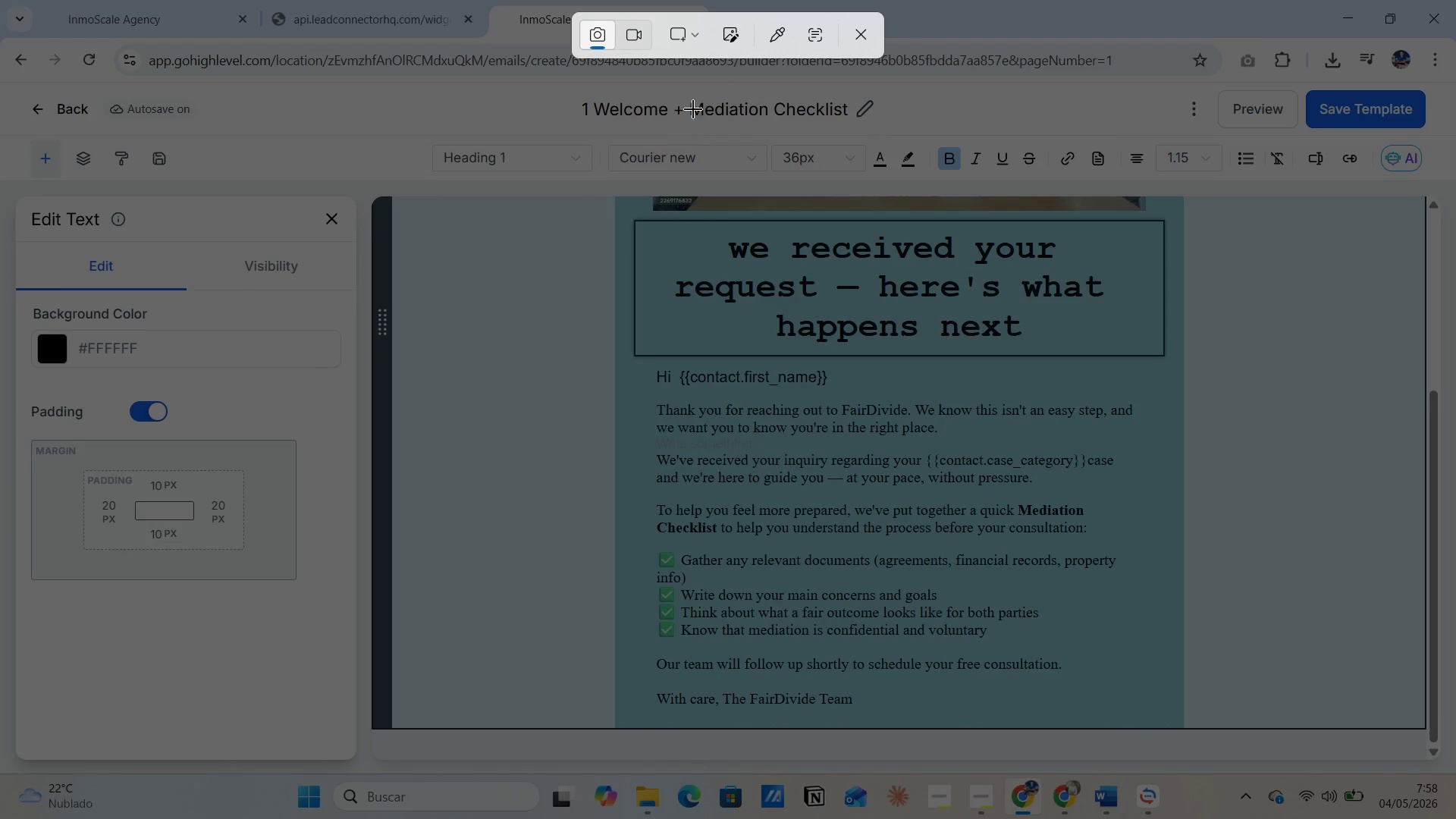 
left_click([702, 33])
 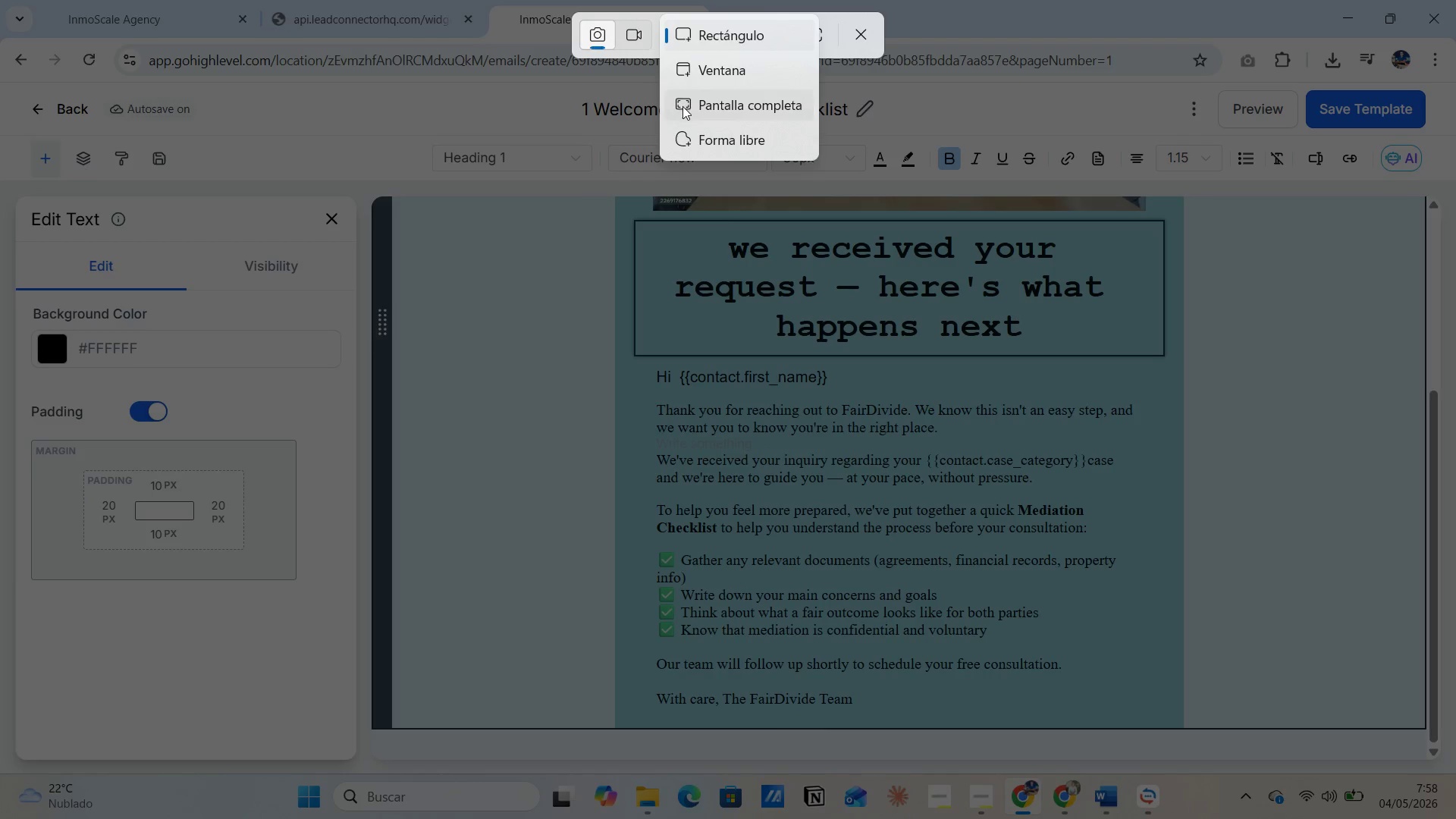 
left_click([682, 106])
 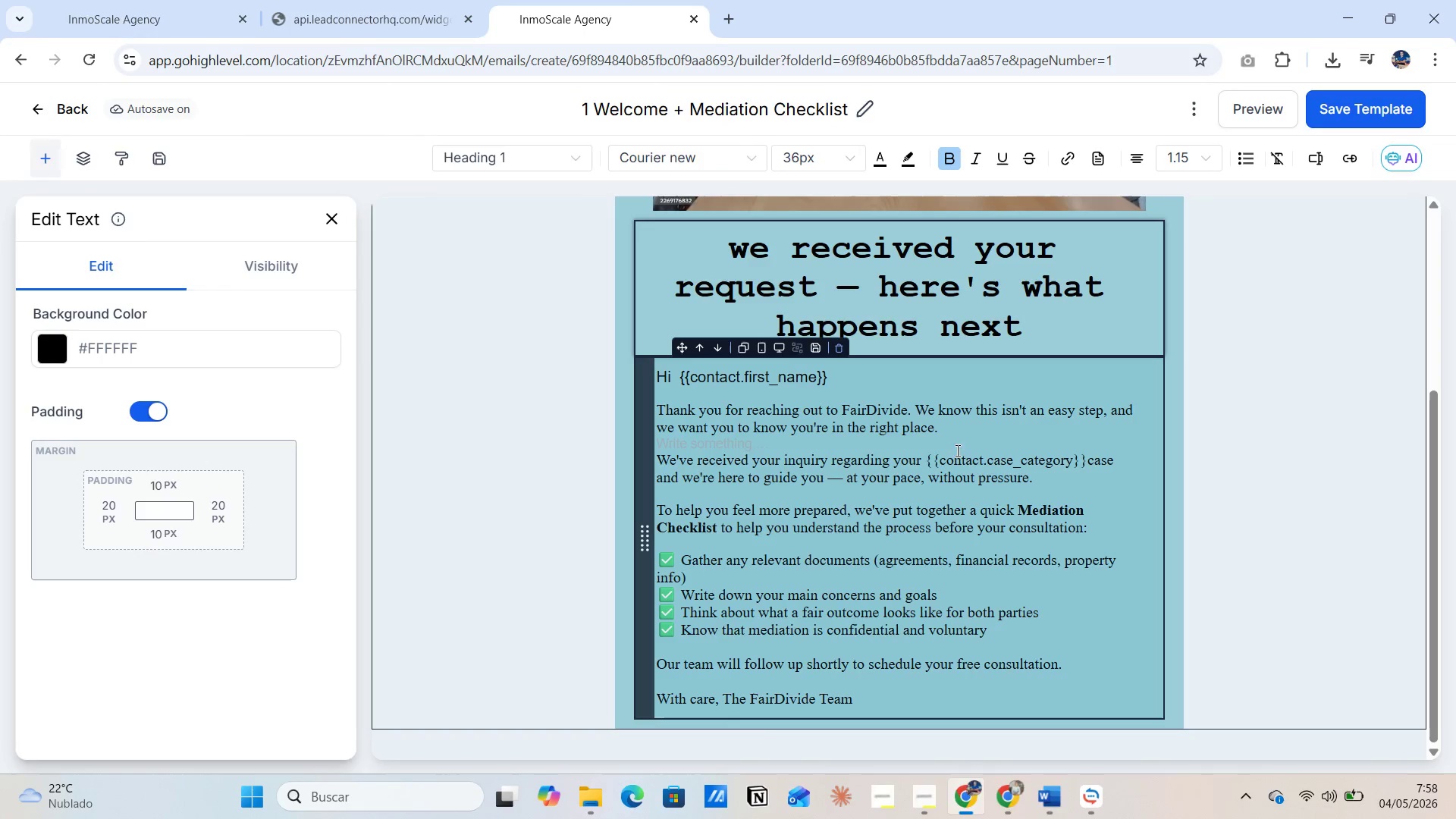 
key(Alt+AltLeft)
 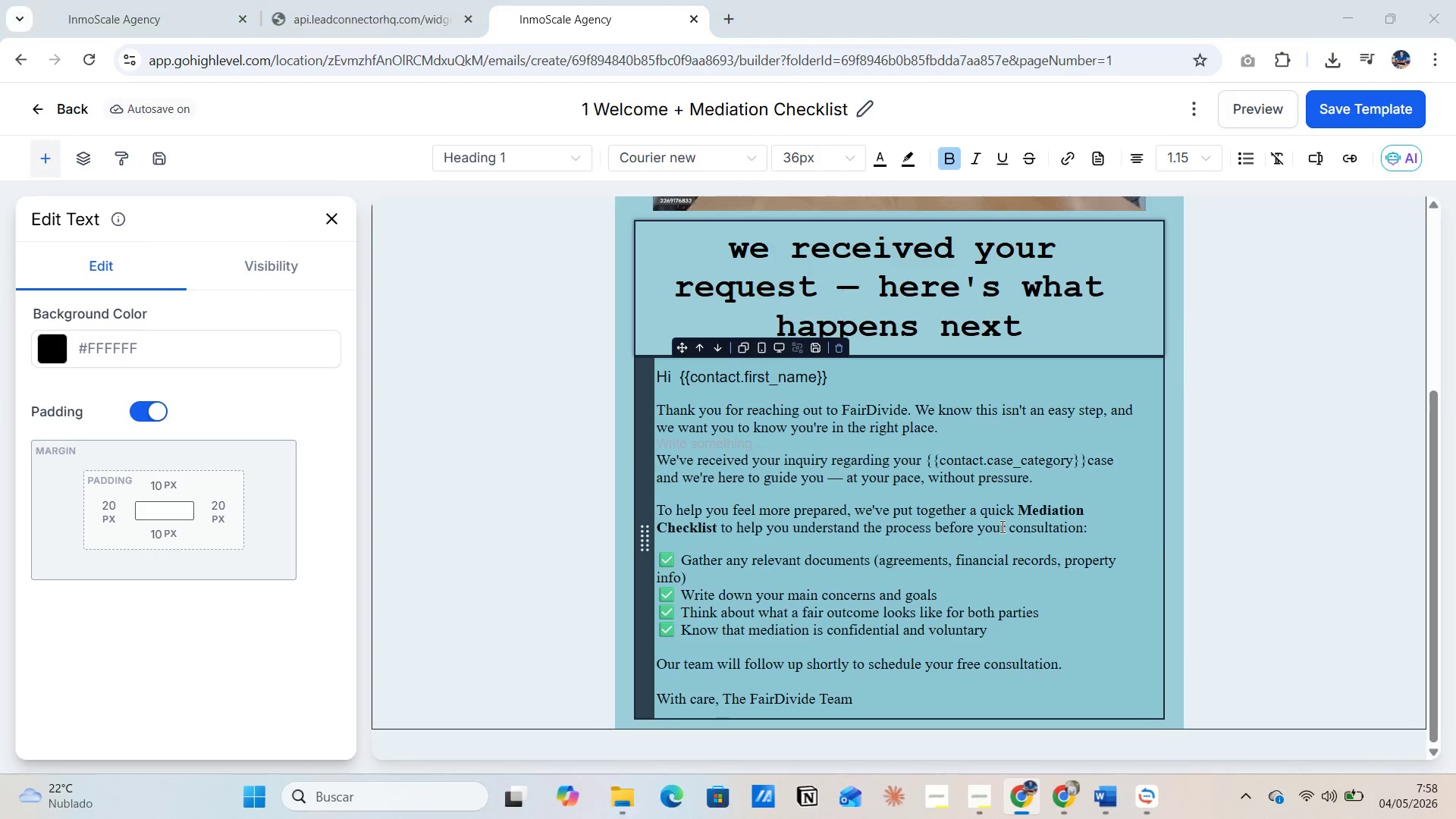 
key(Alt+Tab)
 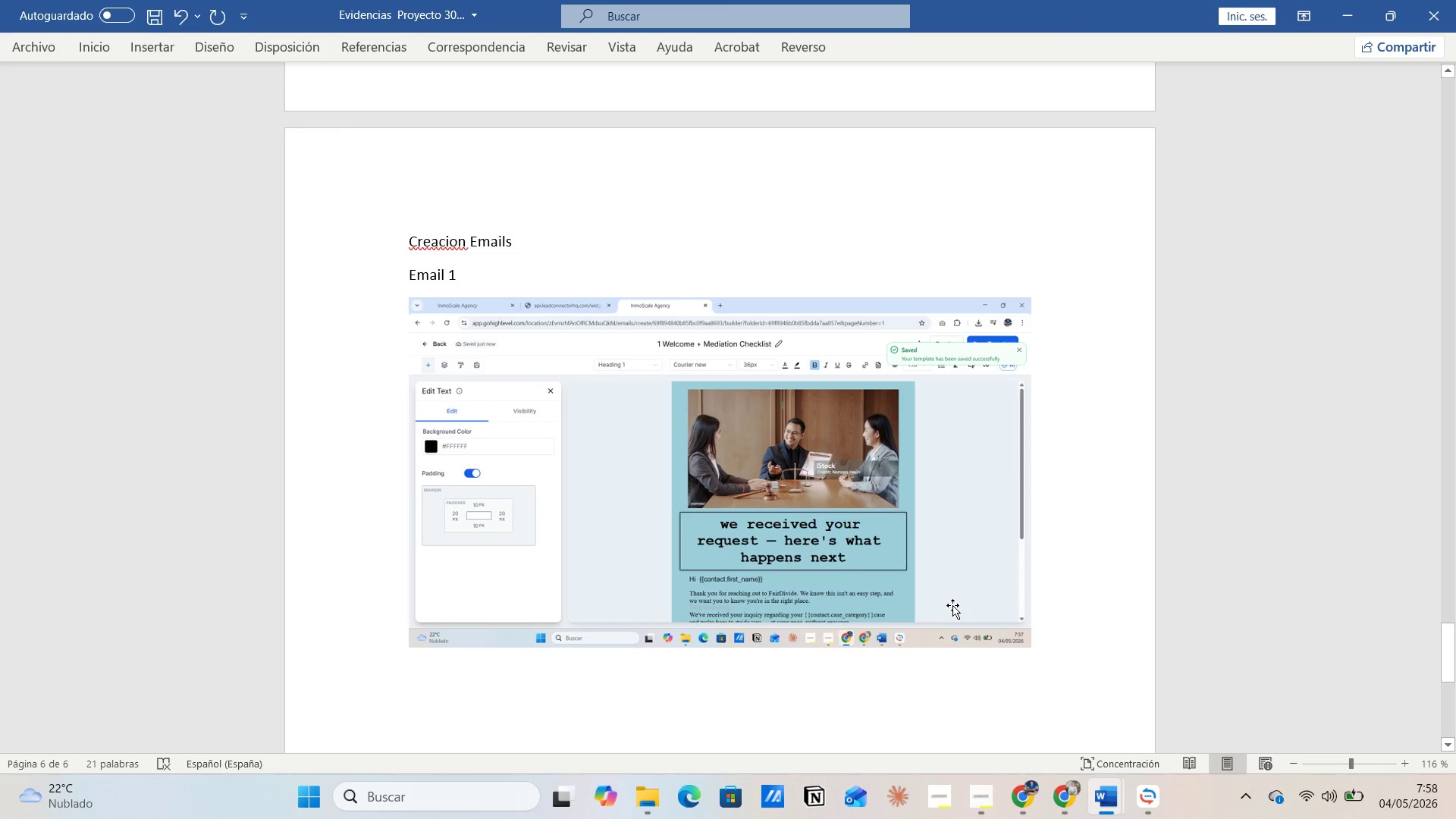 
key(Control+V)
 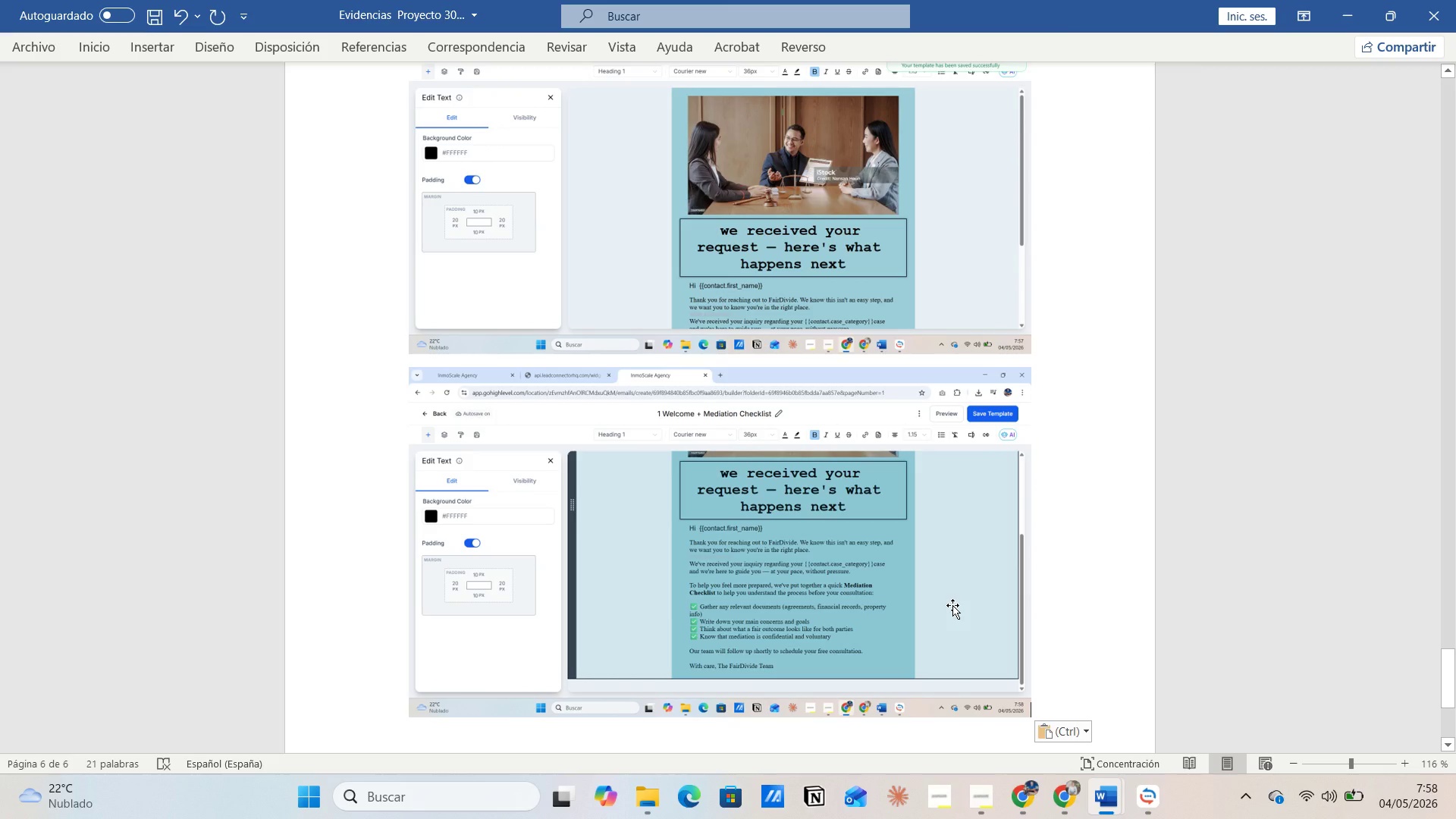 
key(Control+G)
 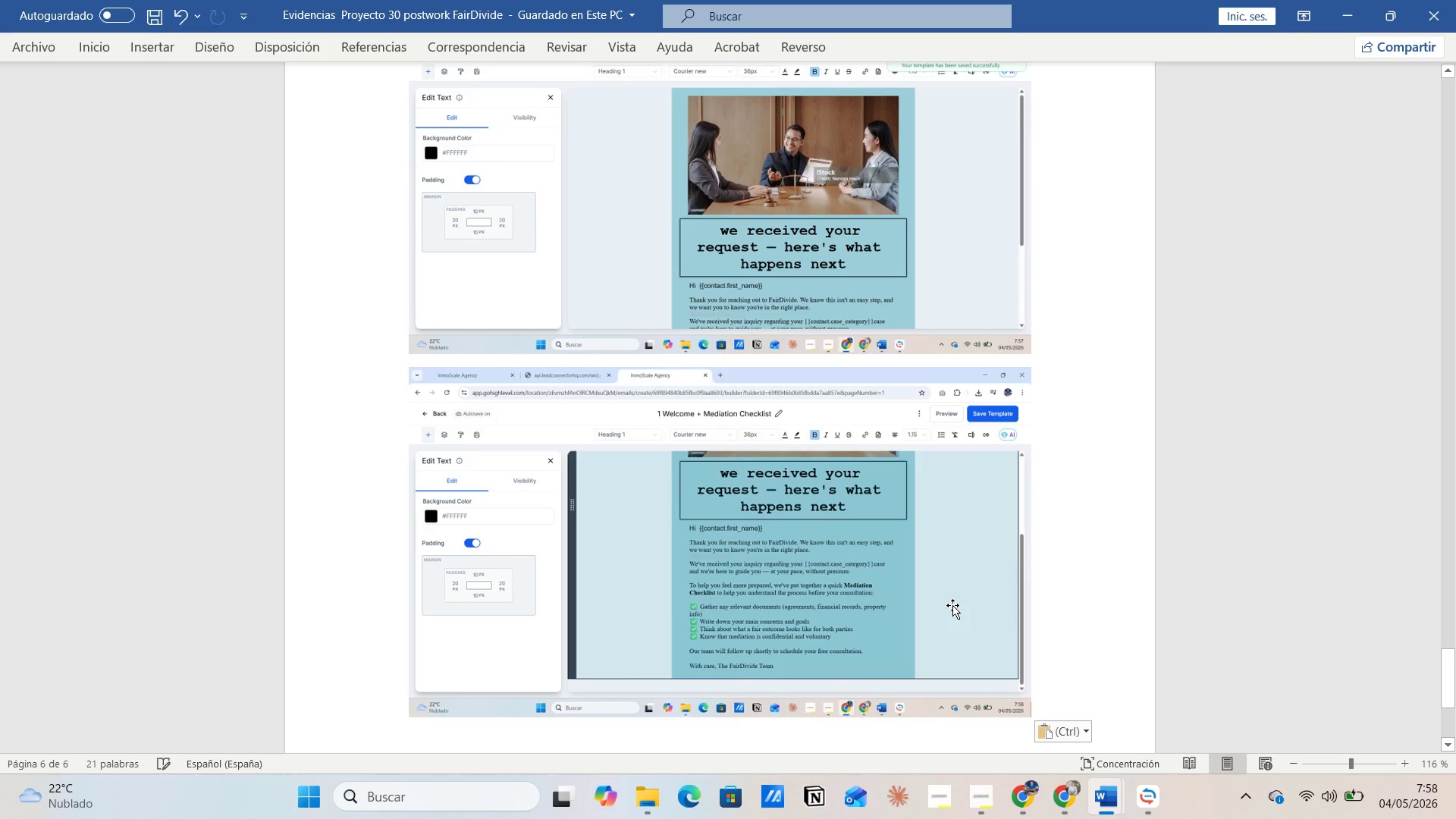 
key(Alt+AltLeft)
 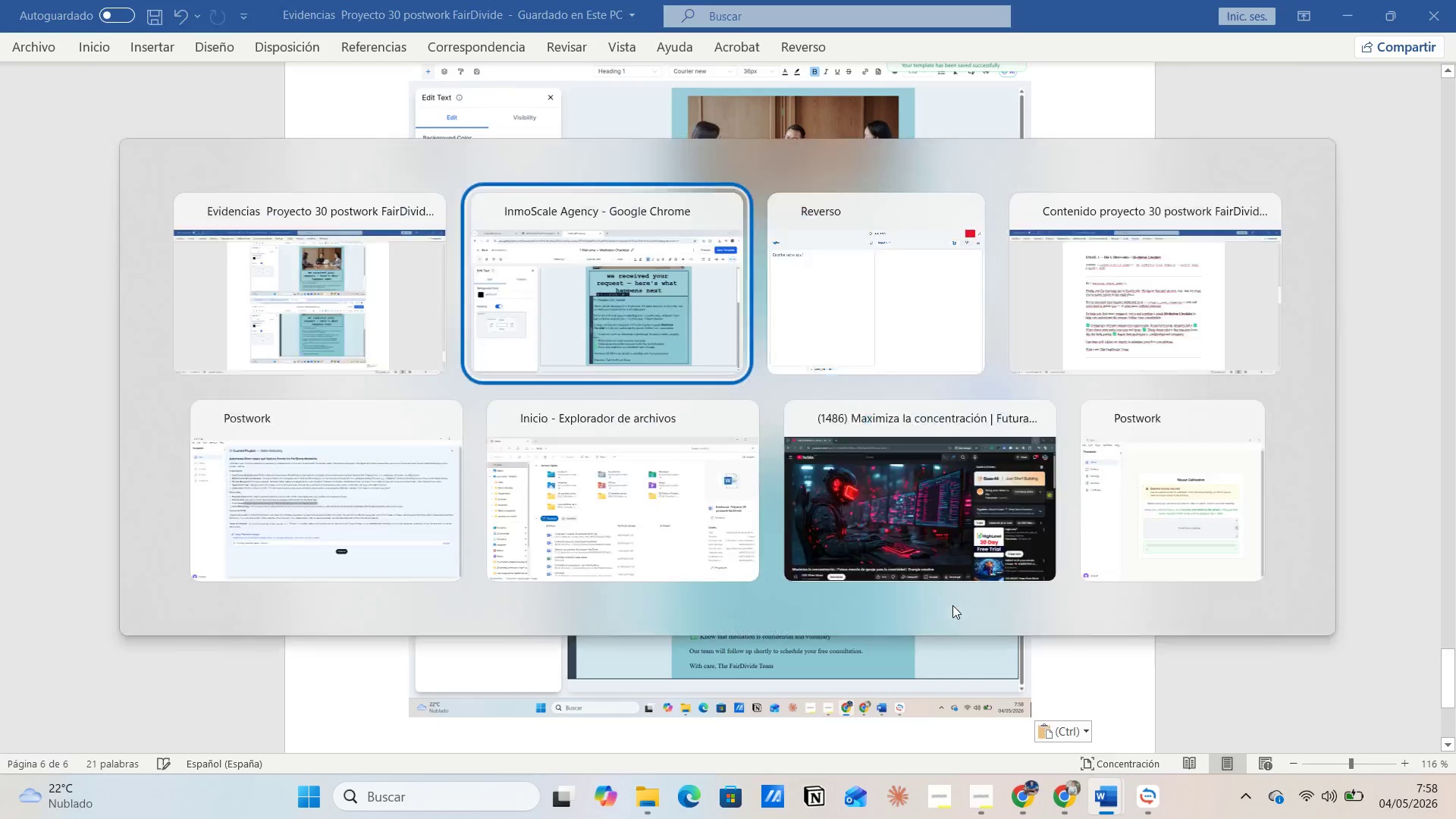 
key(Alt+Tab)
 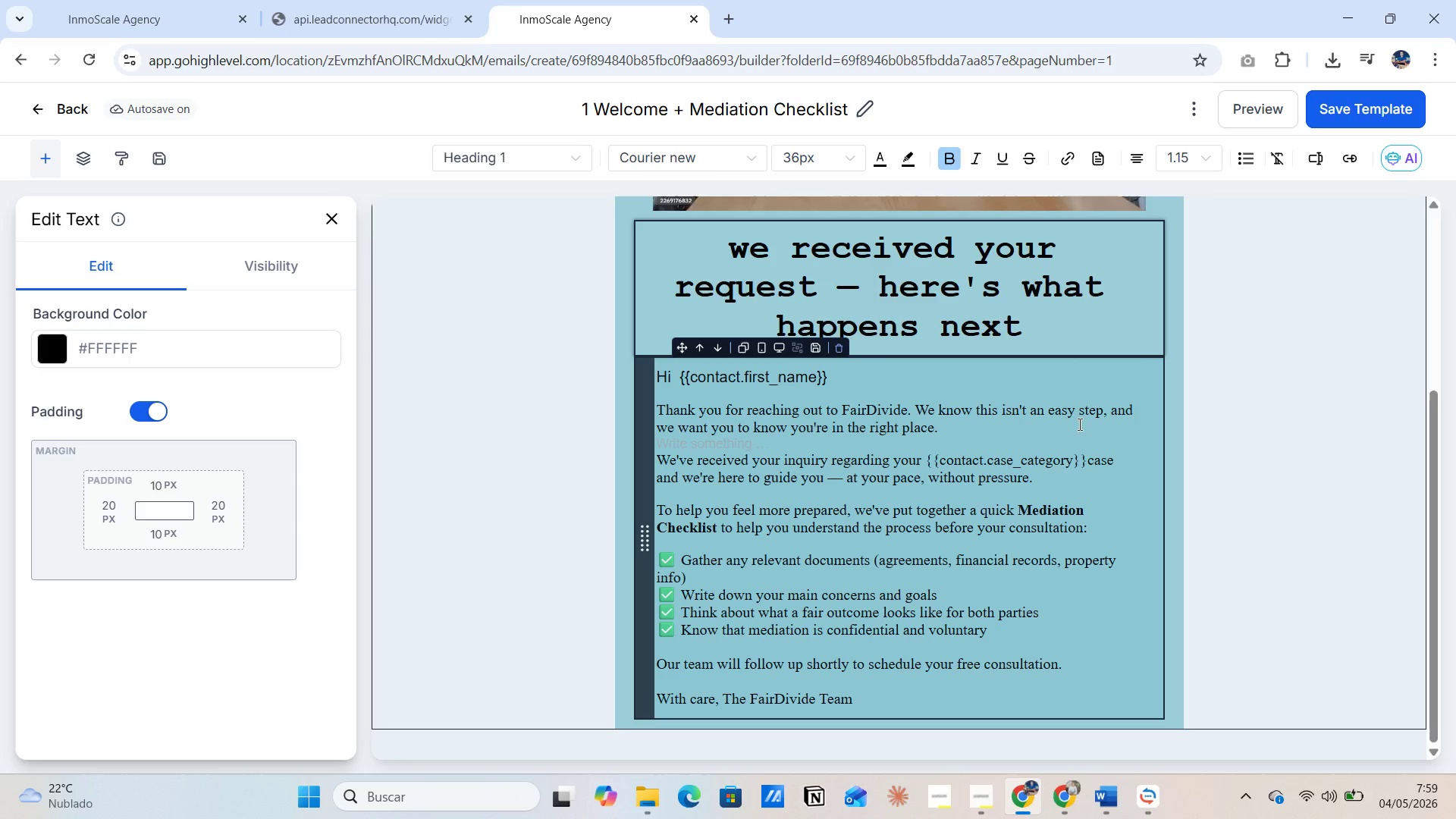 
wait(9.84)
 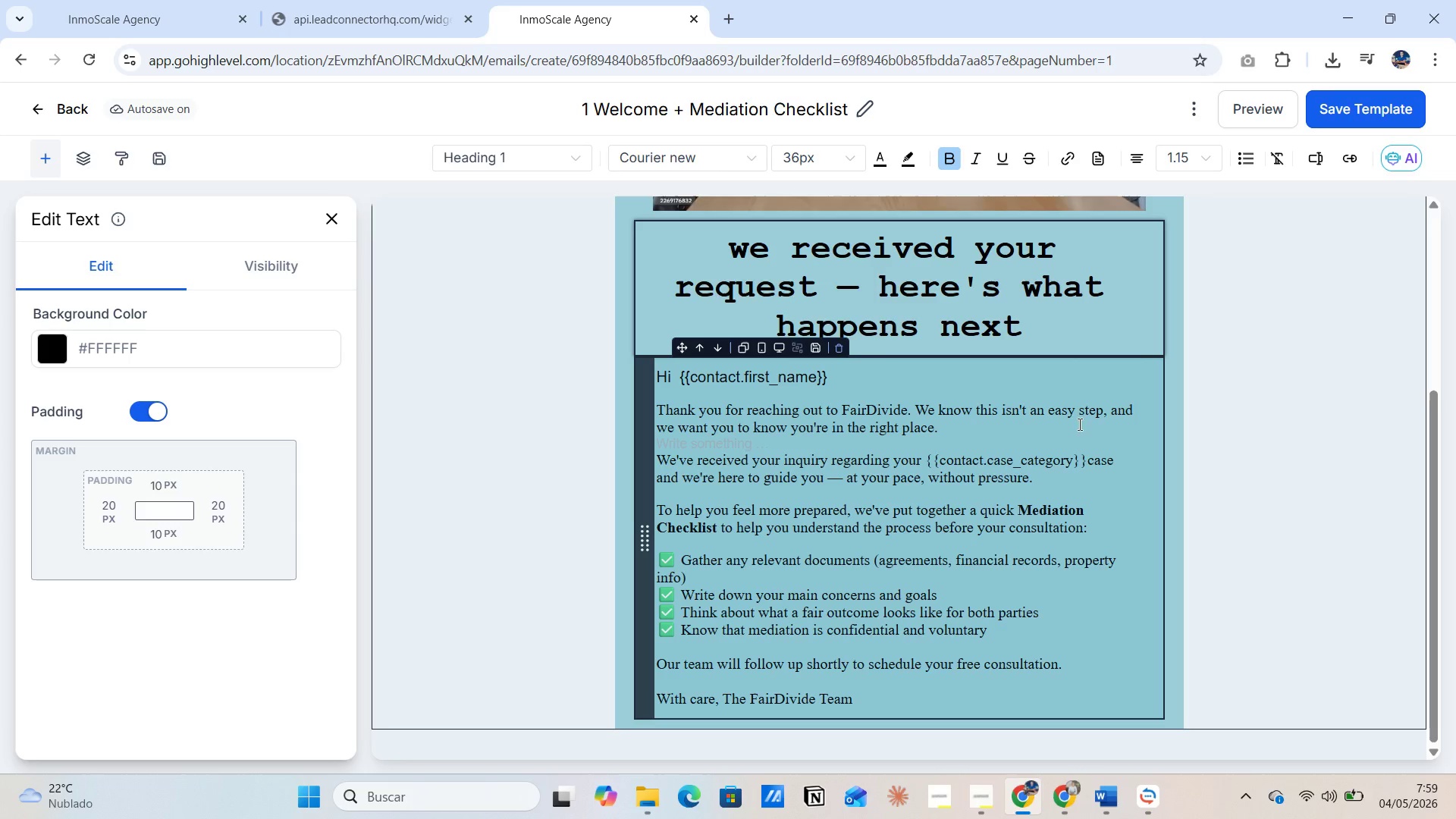 
left_click([46, 106])
 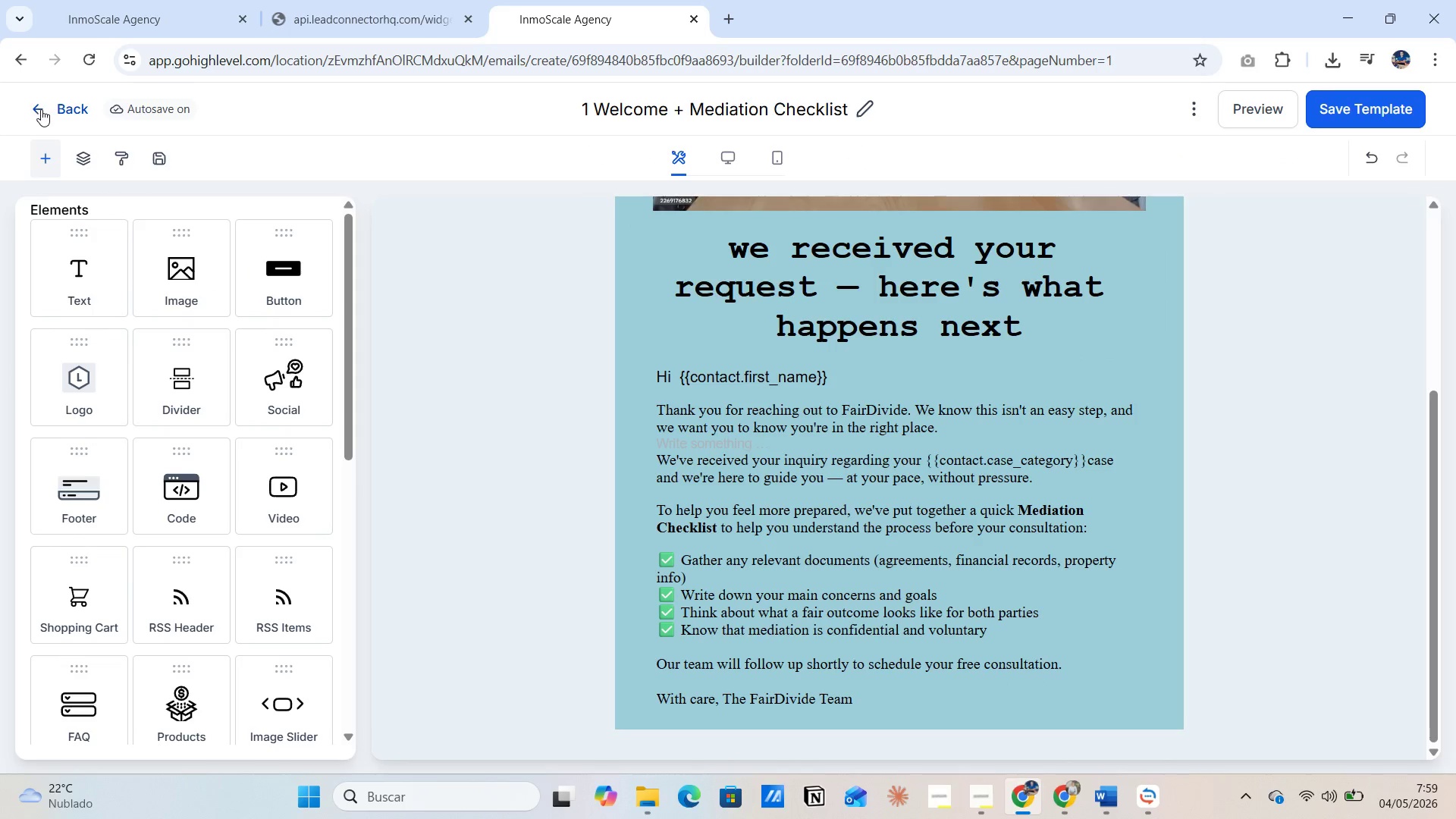 
left_click([39, 109])
 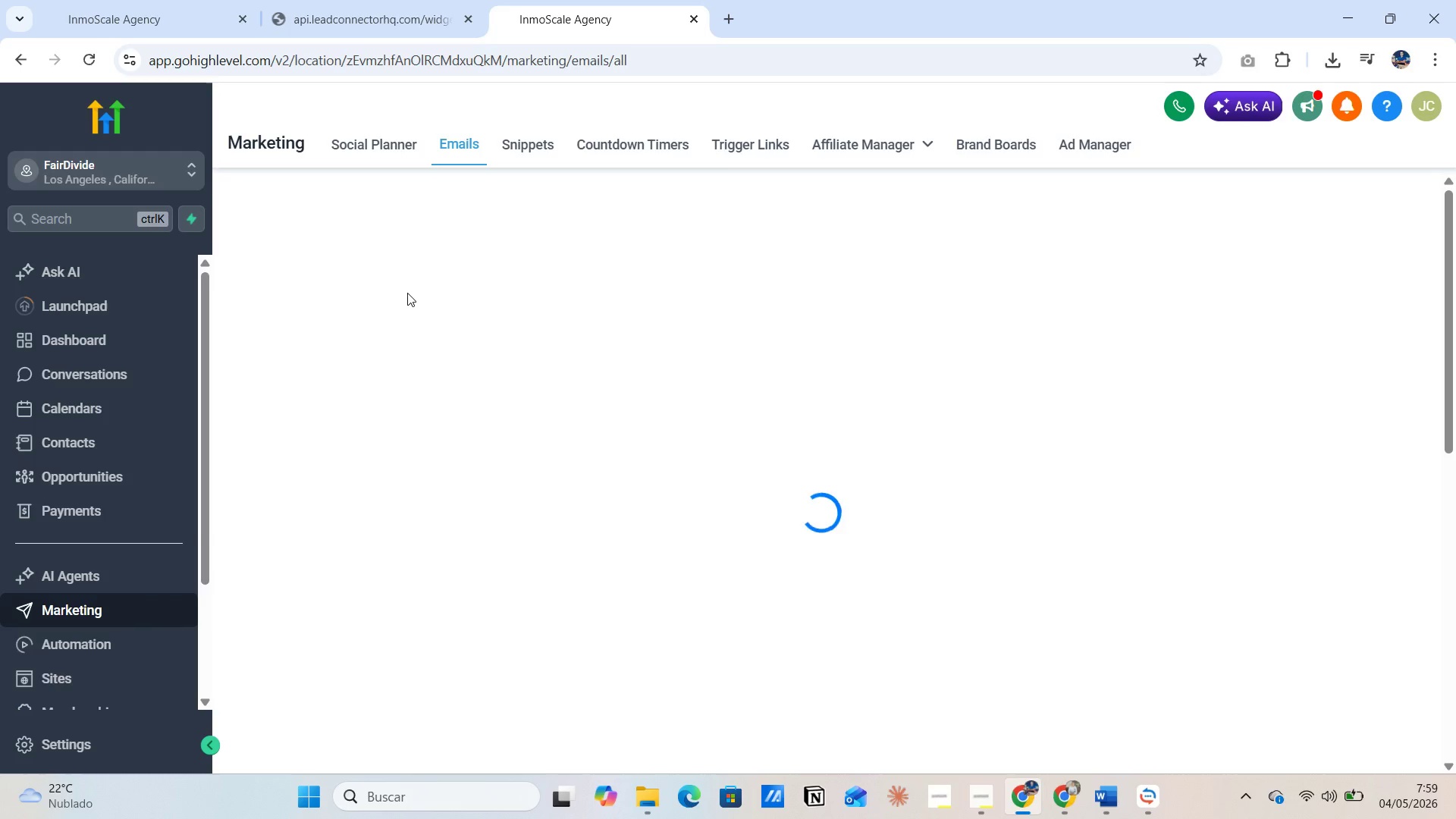 
mouse_move([418, 306])
 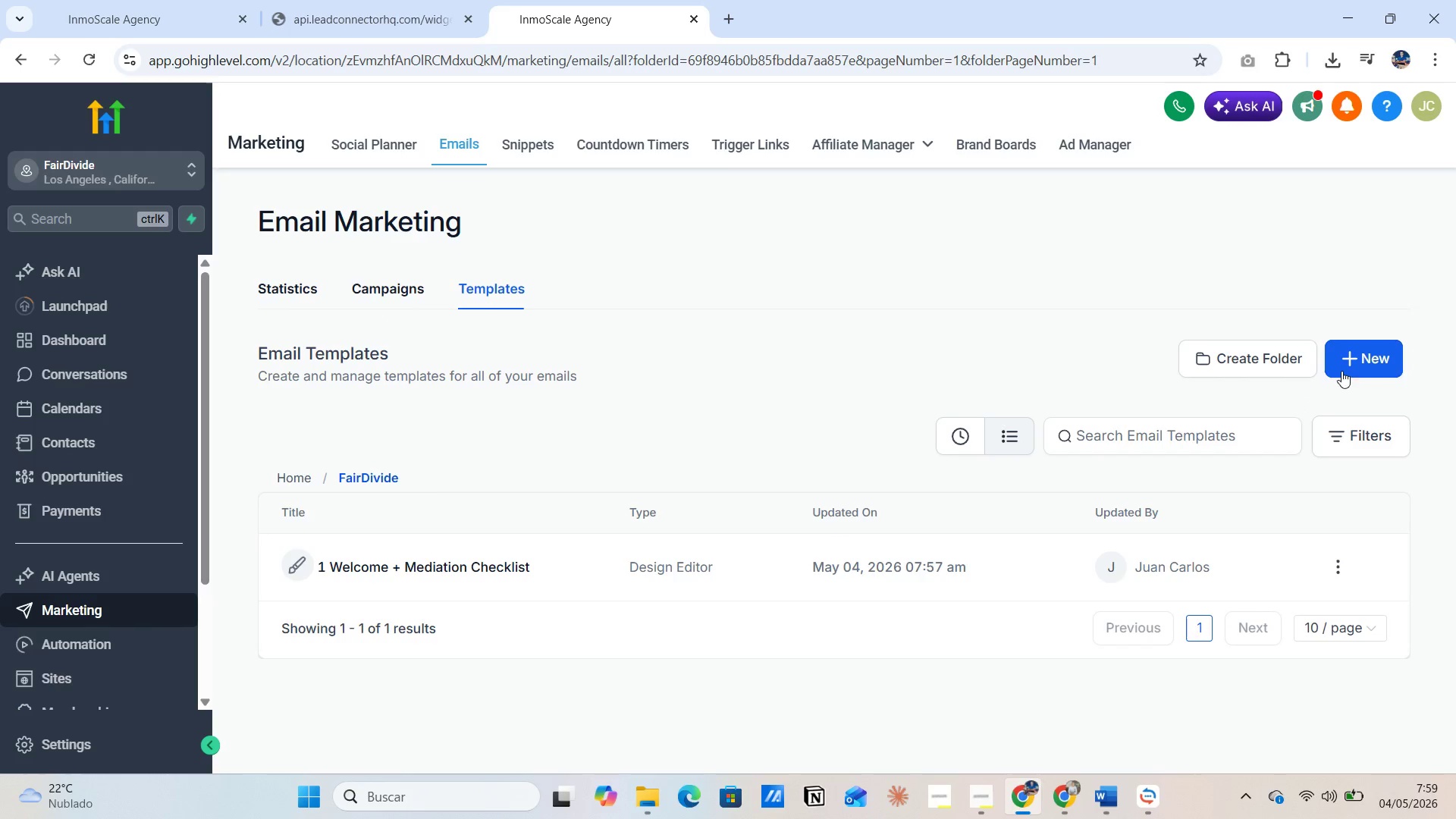 
left_click([1350, 366])
 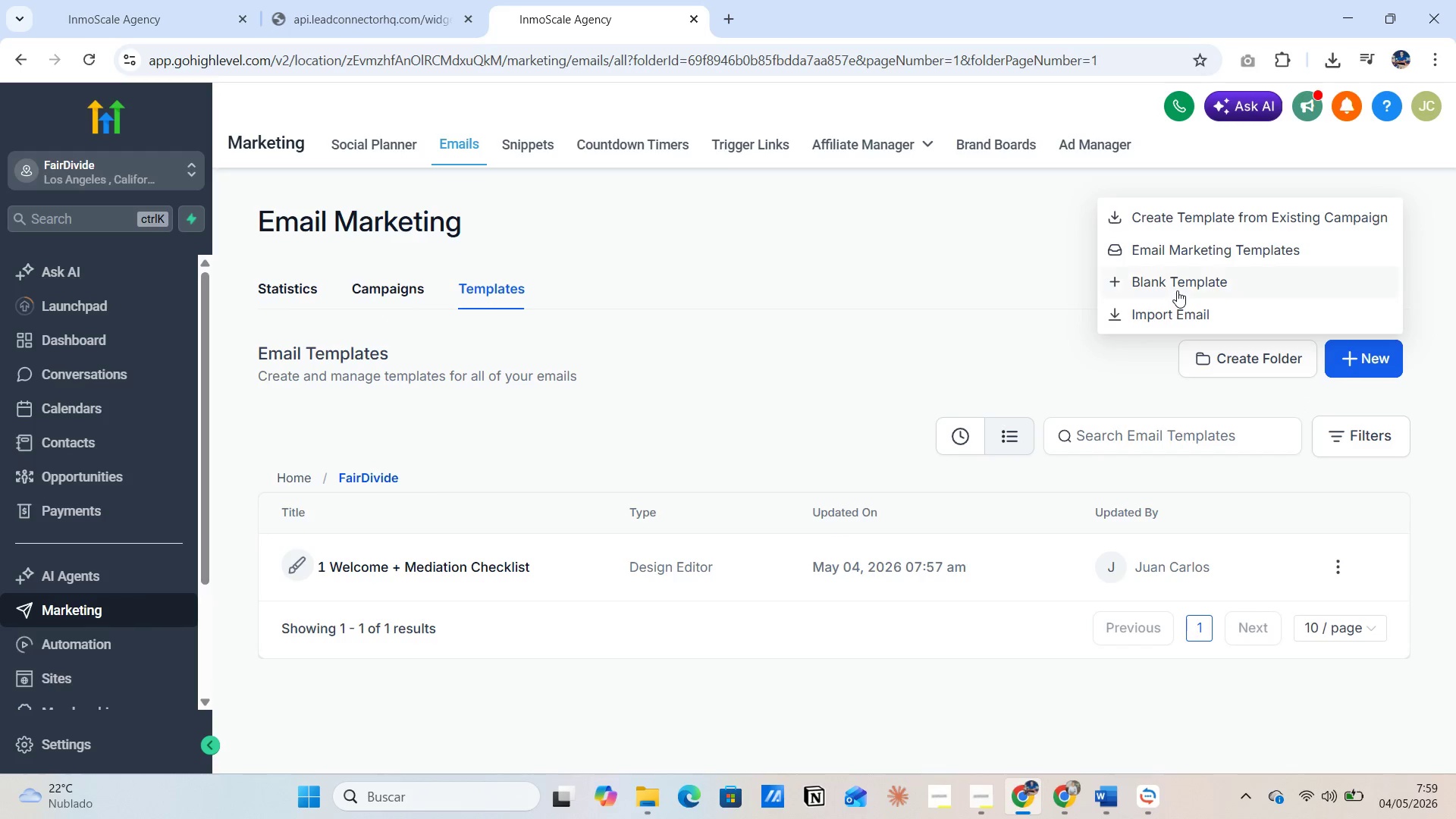 
left_click([1175, 286])
 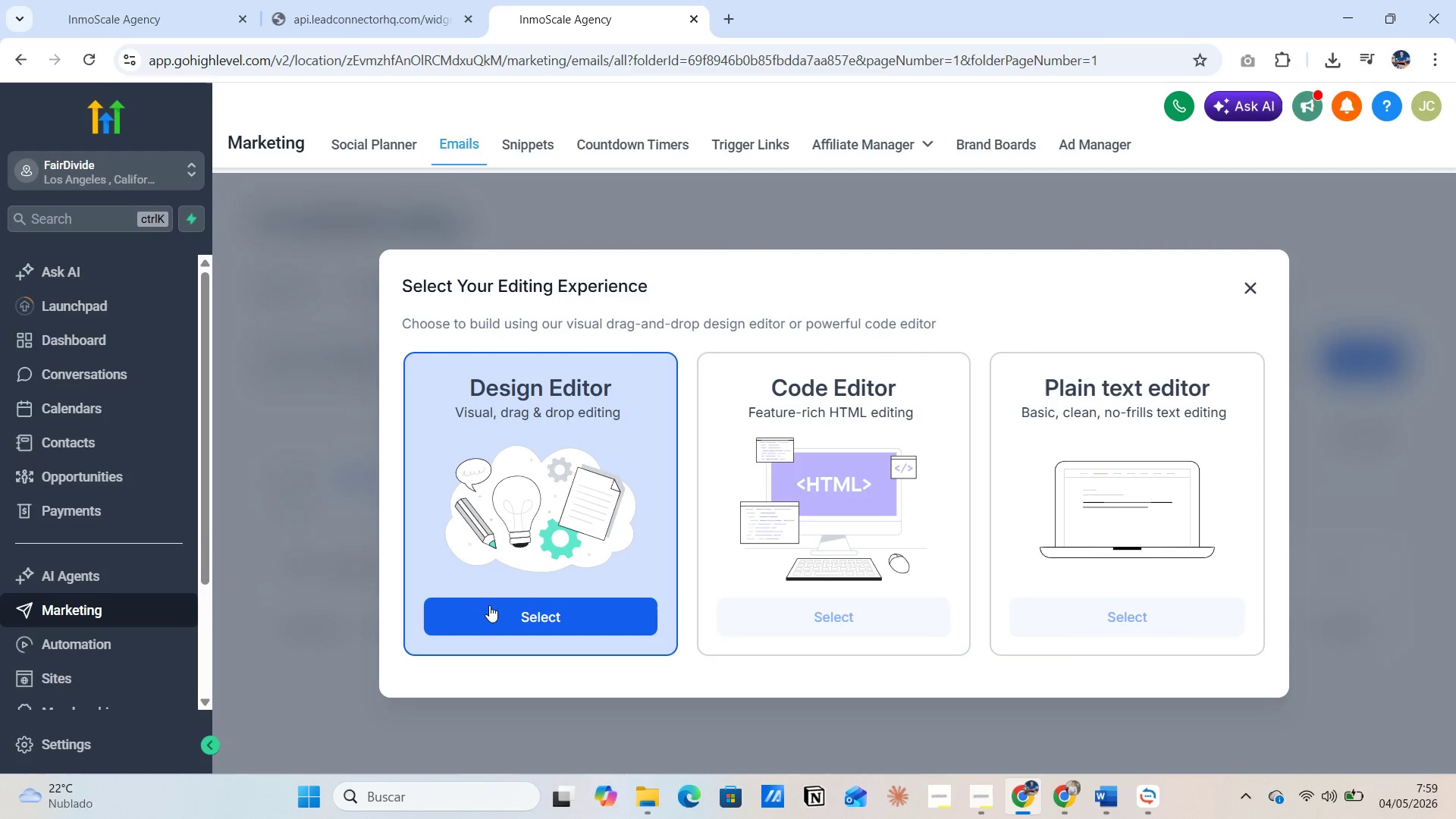 
left_click([497, 610])
 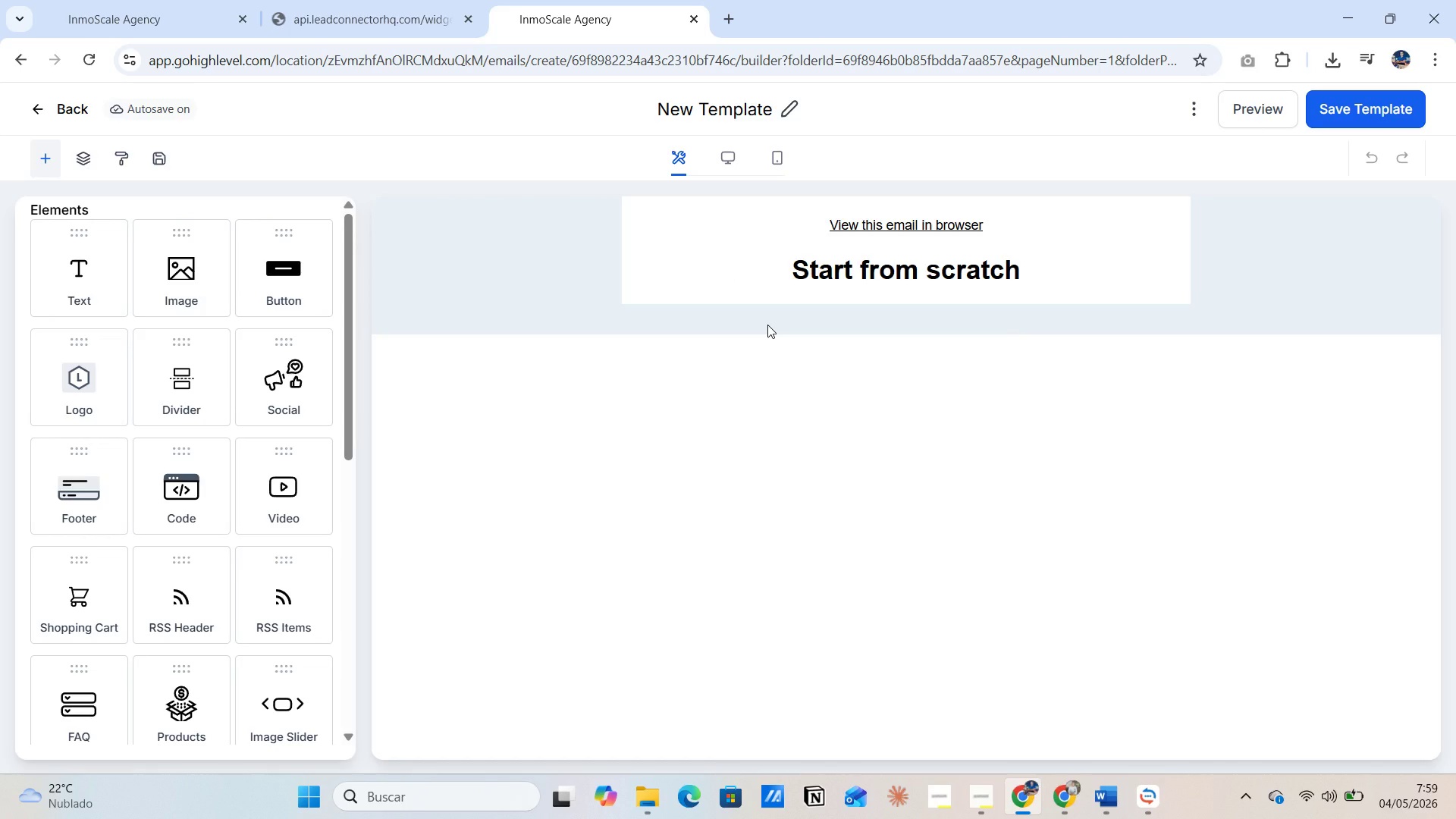 
wait(14.84)
 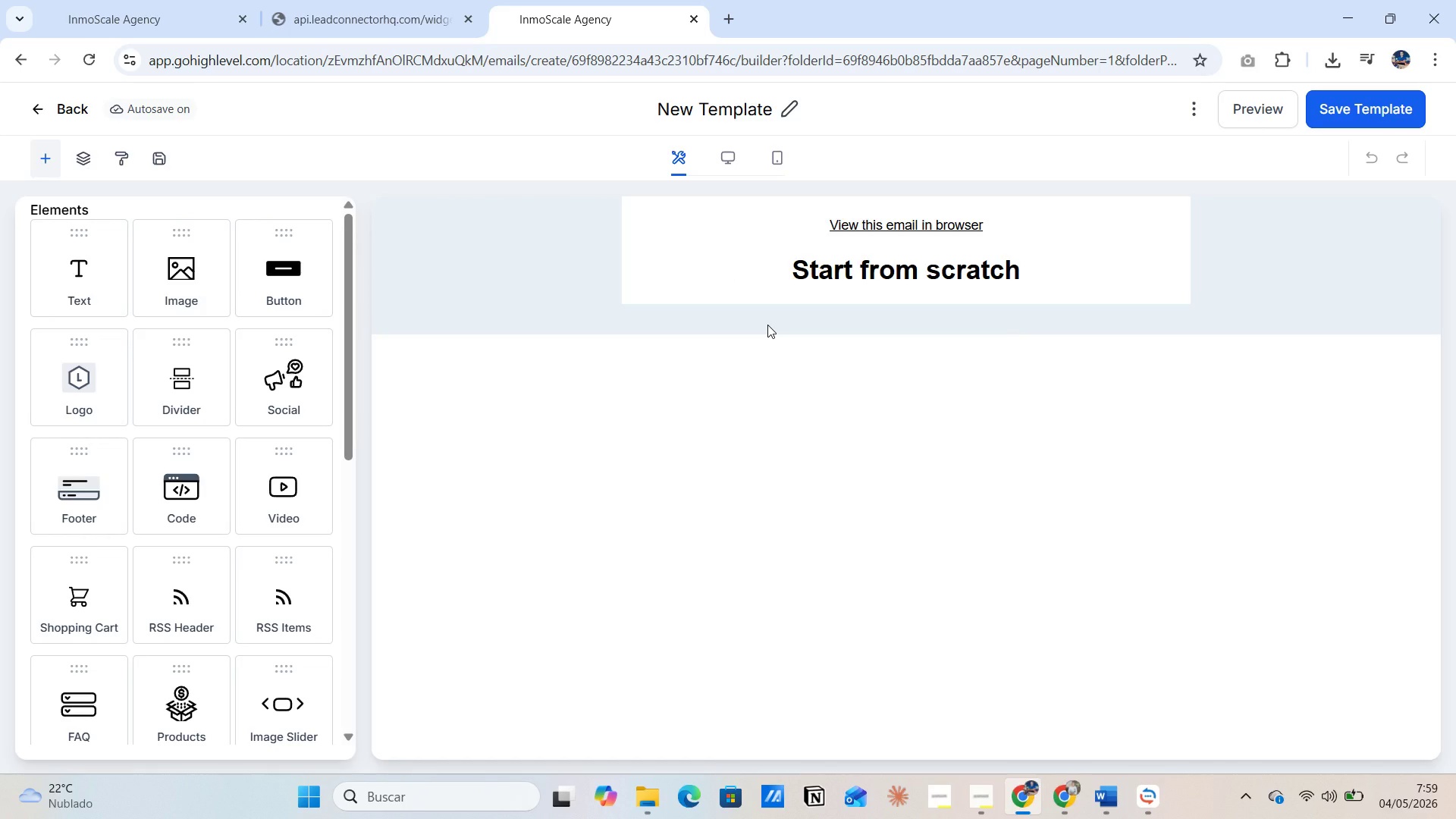 
left_click([841, 252])
 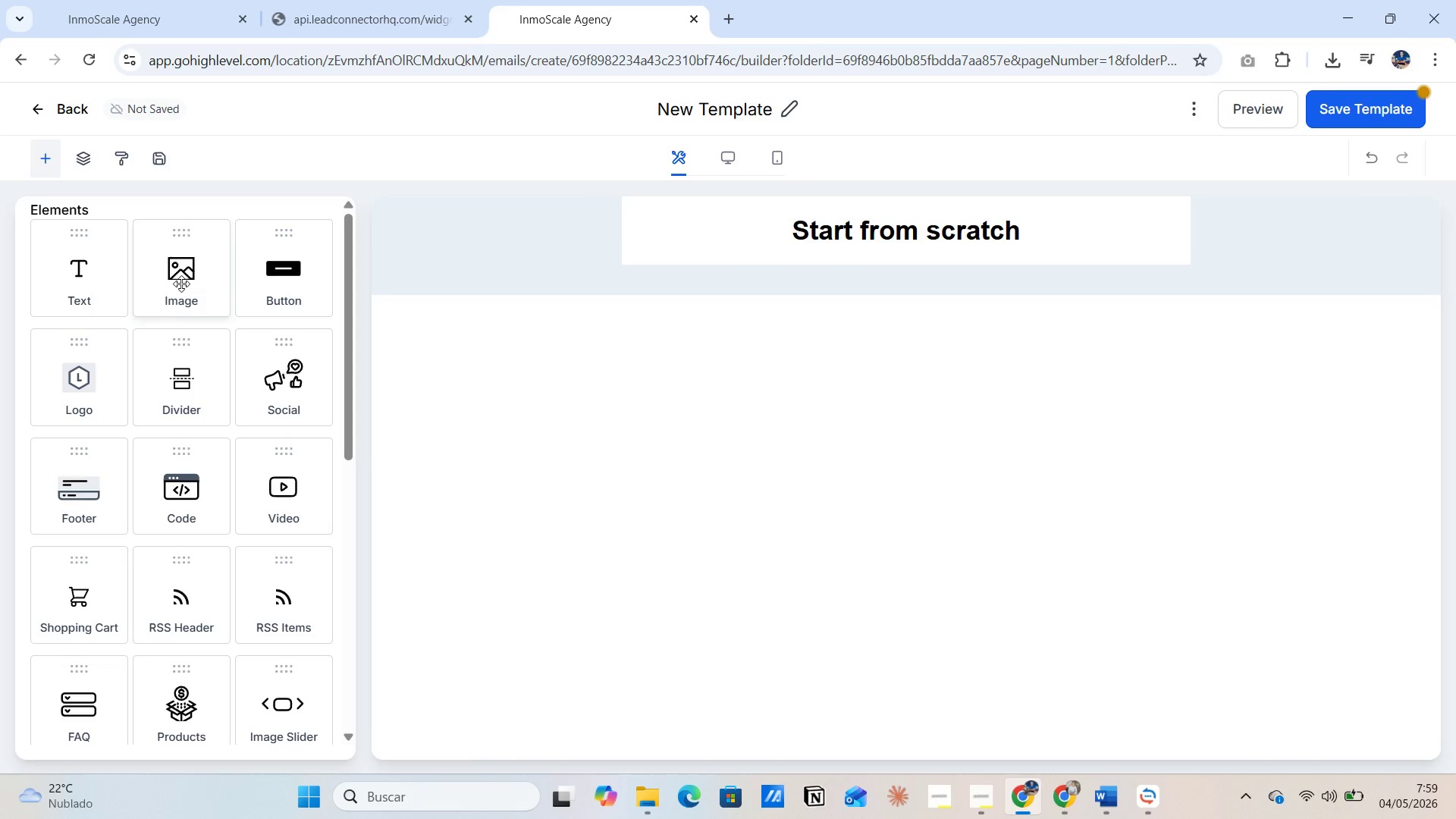 
left_click_drag(start_coordinate=[180, 284], to_coordinate=[853, 224])
 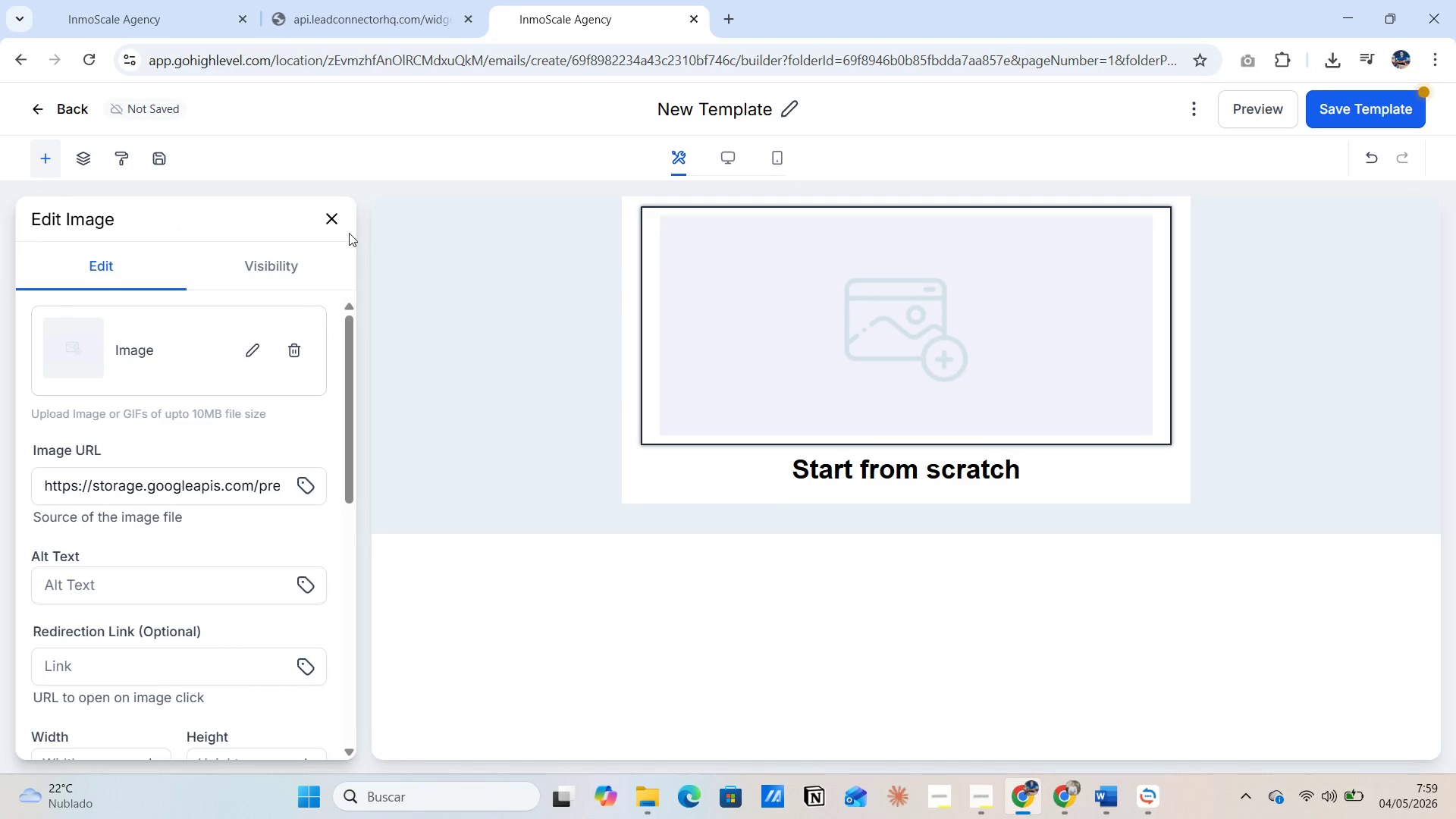 
left_click([333, 227])
 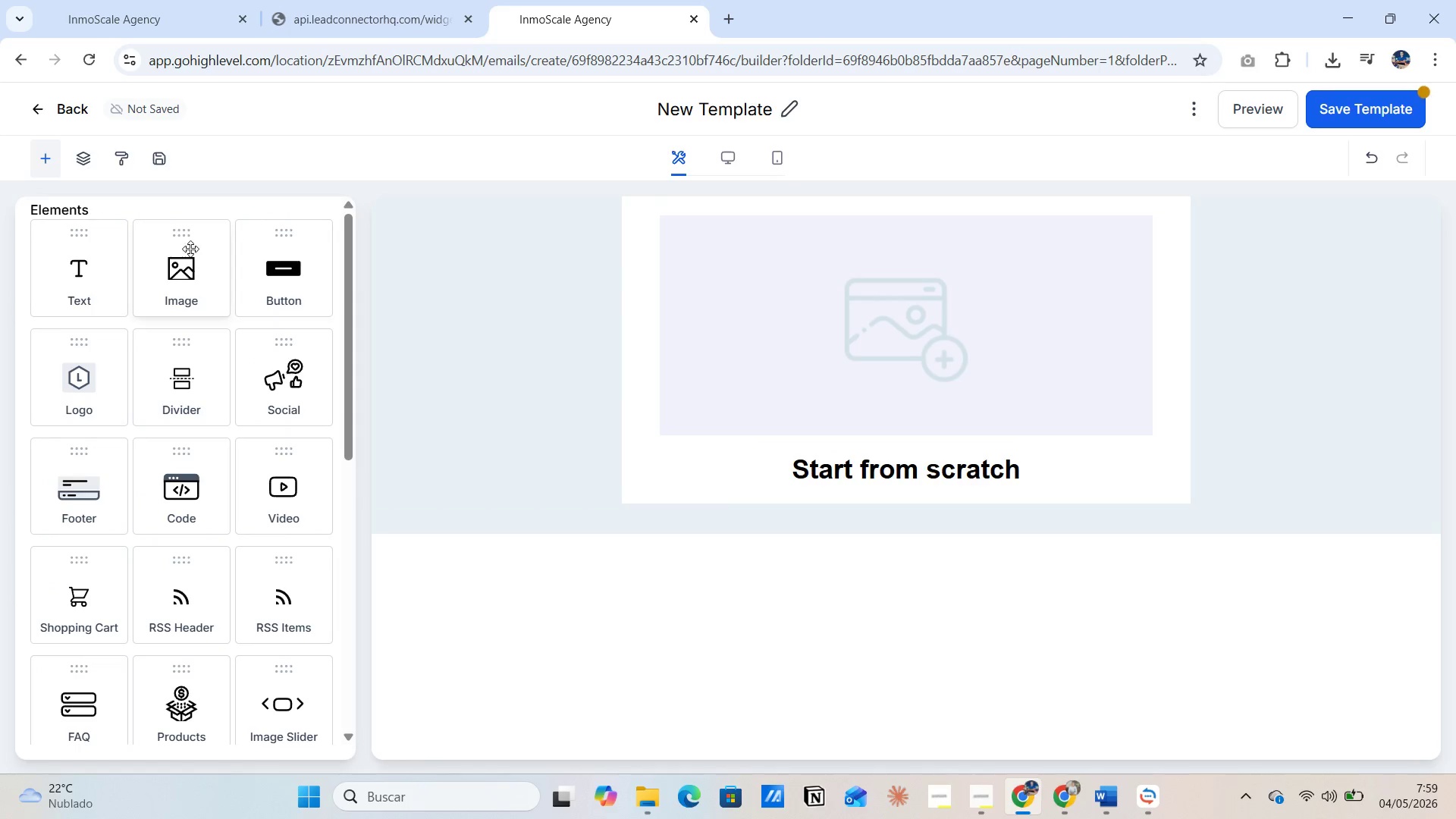 
left_click_drag(start_coordinate=[96, 260], to_coordinate=[902, 454])
 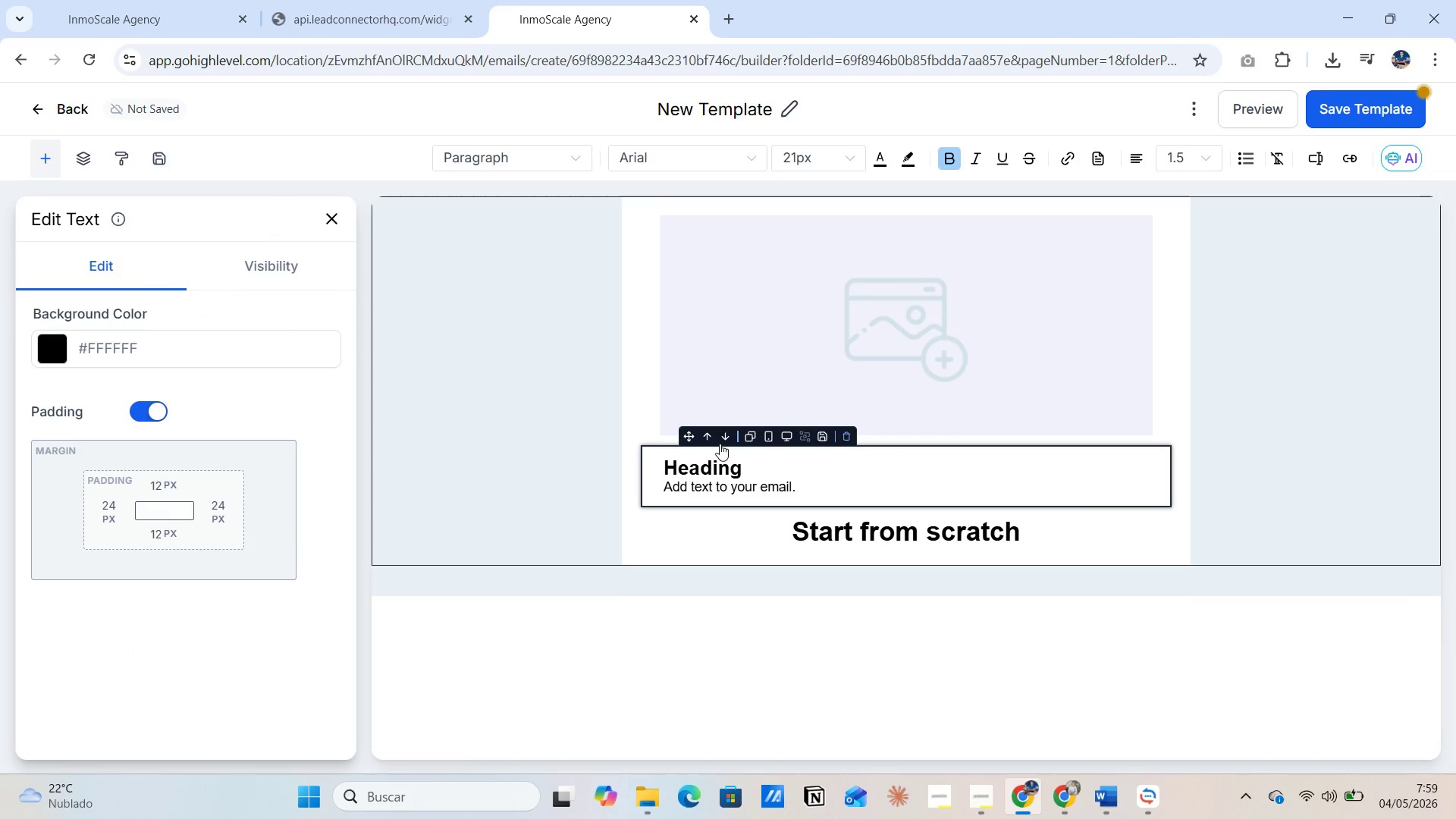 
left_click([723, 441])
 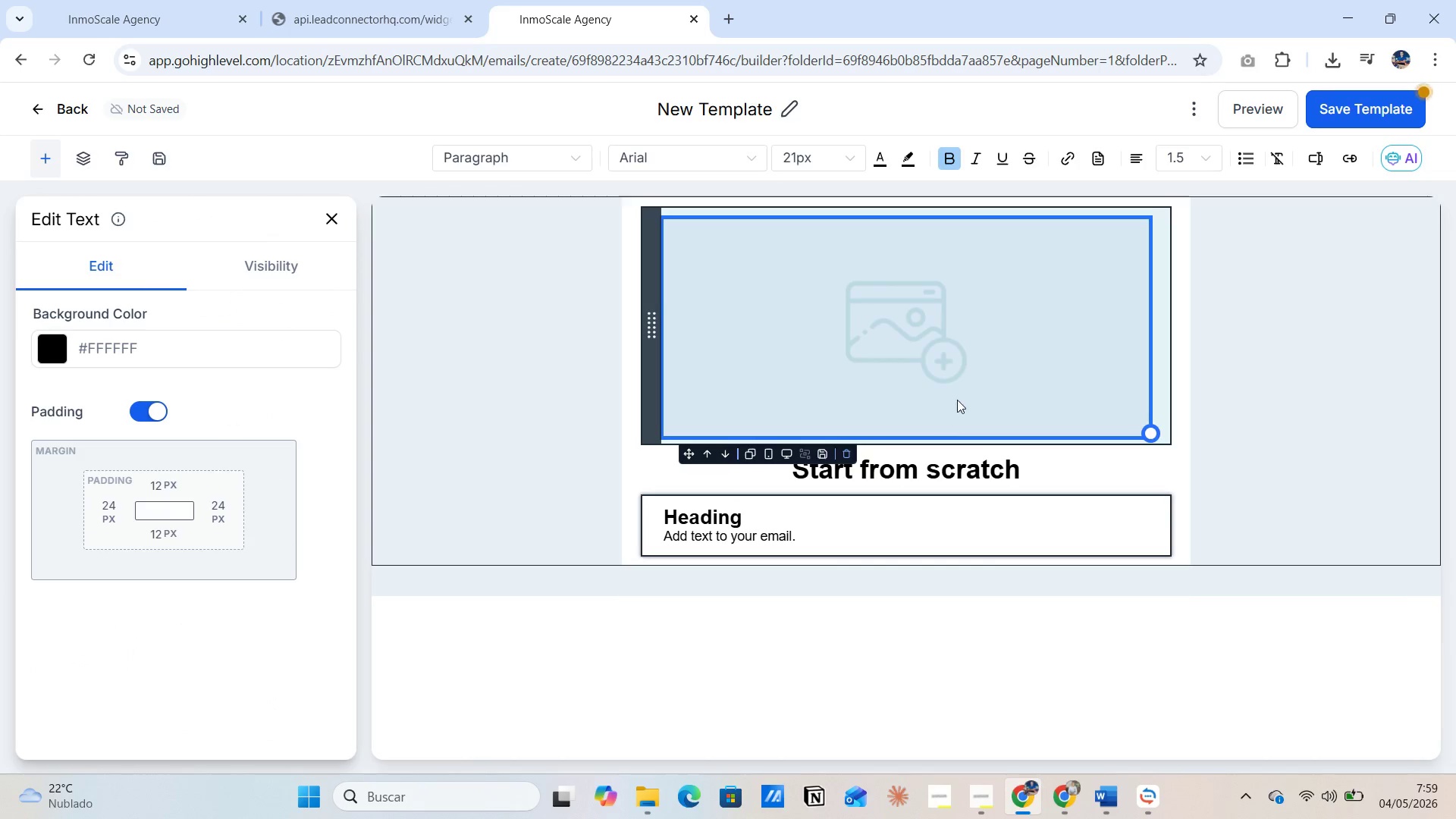 
left_click([1000, 363])
 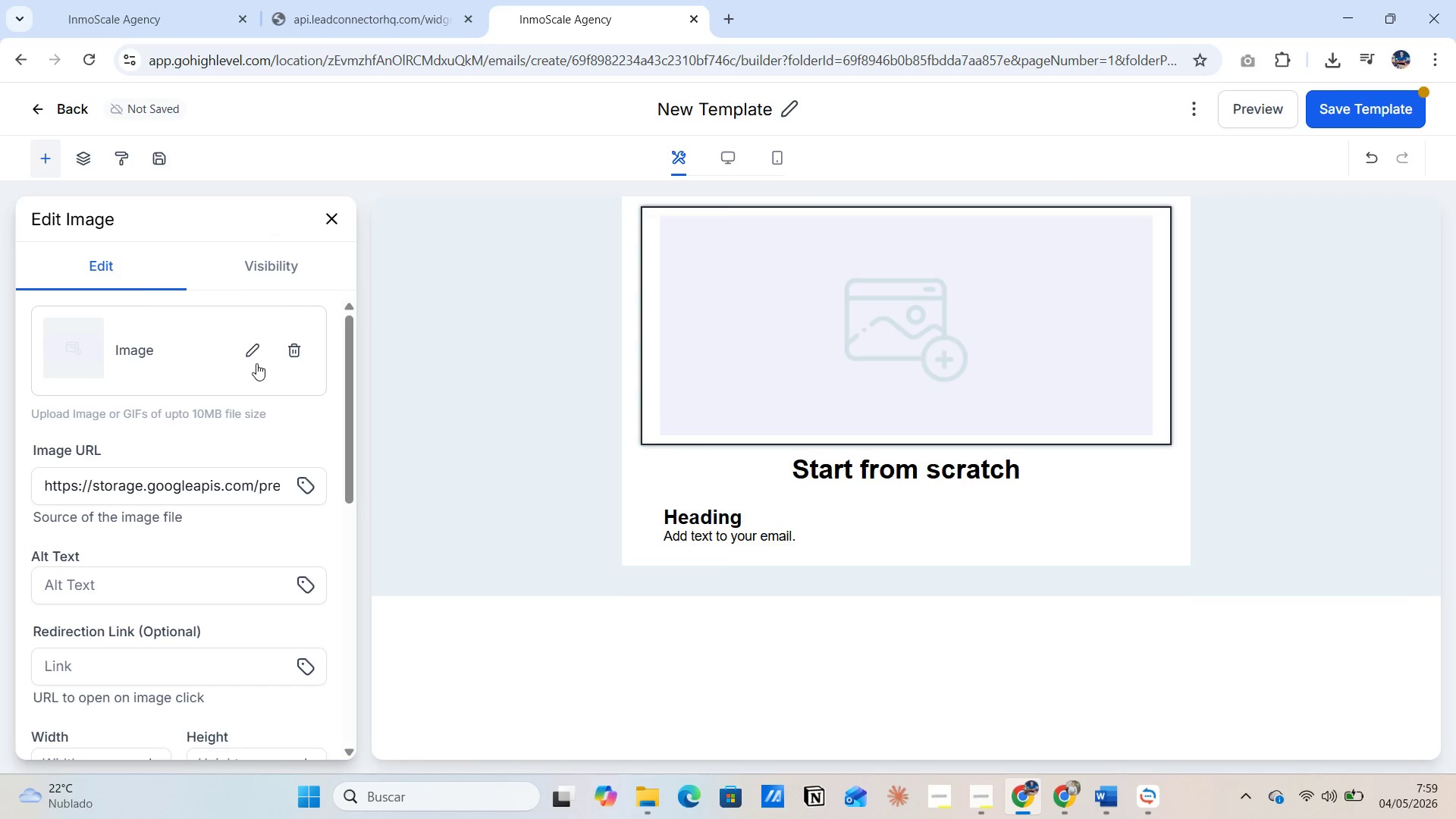 
left_click([253, 346])
 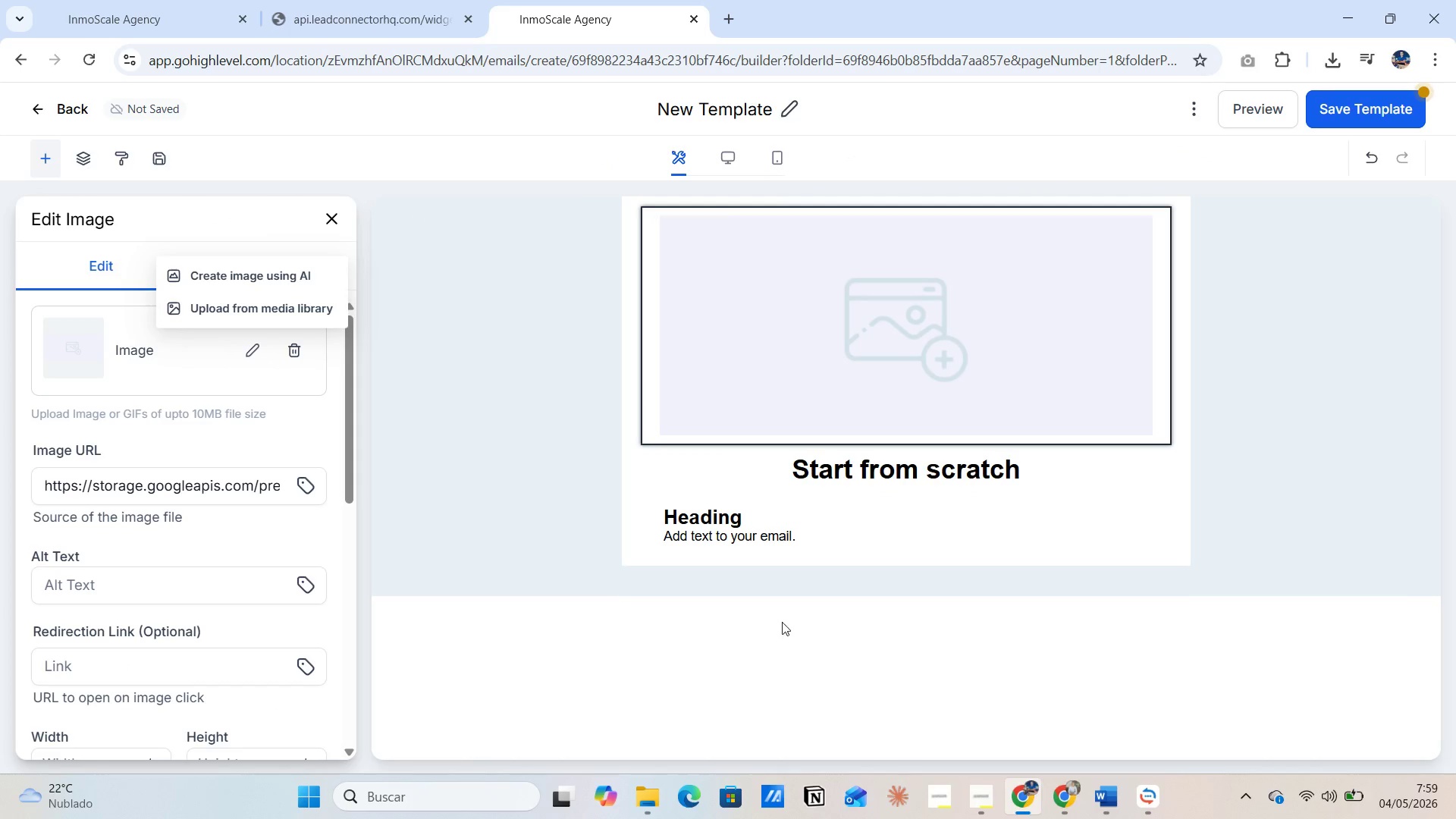 
wait(5.31)
 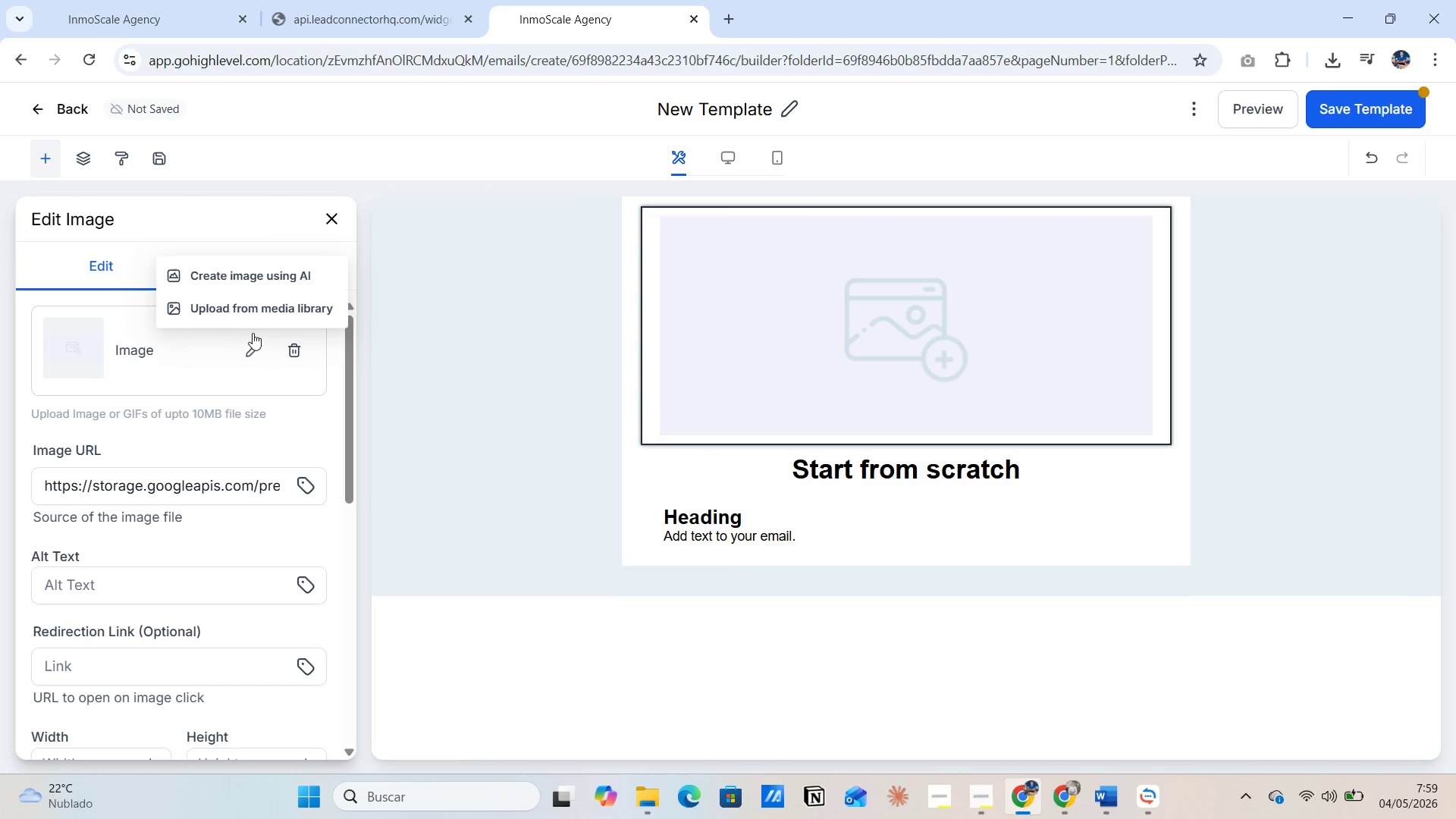 
left_click([1111, 786])
 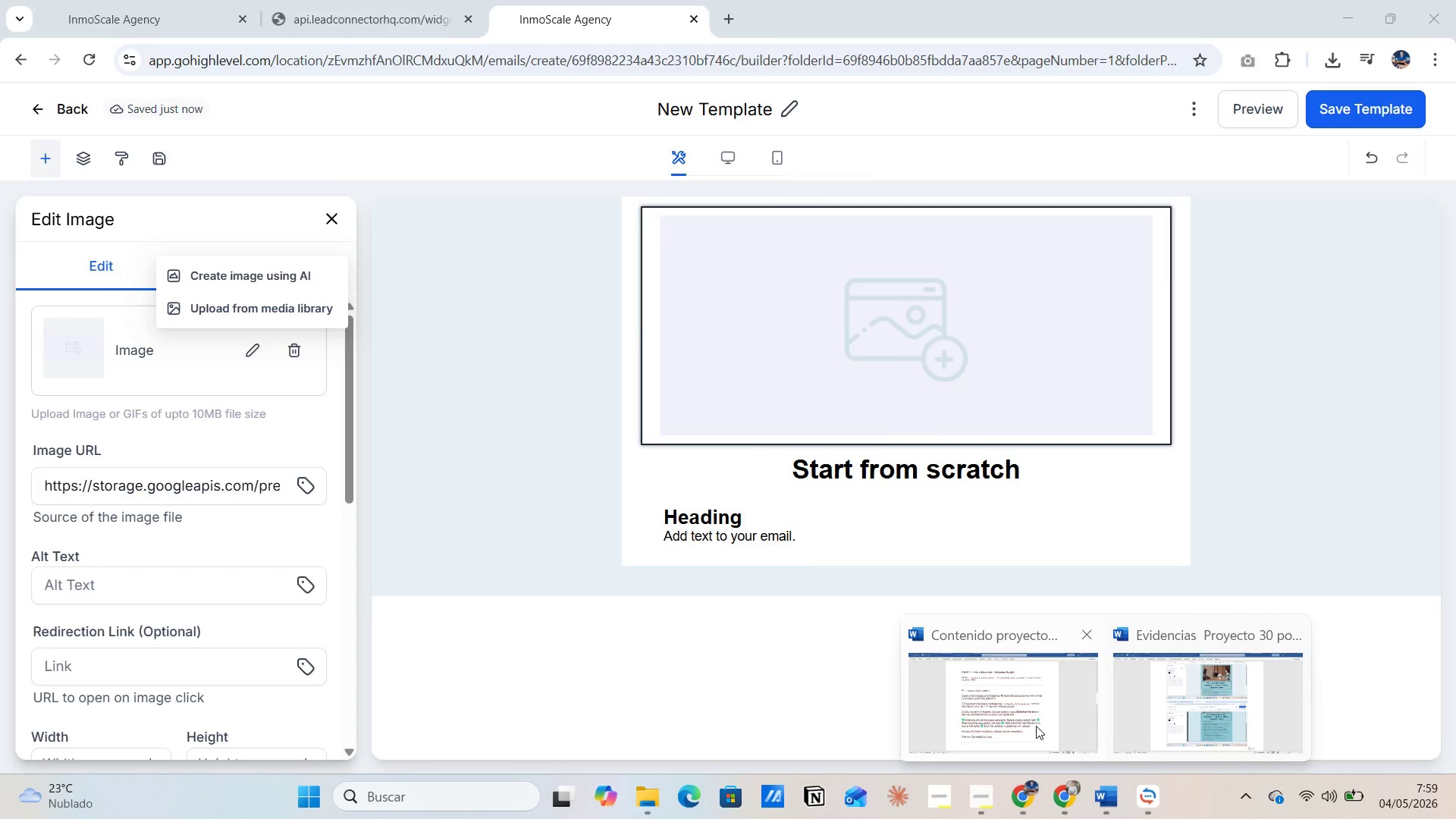 
left_click([1034, 724])
 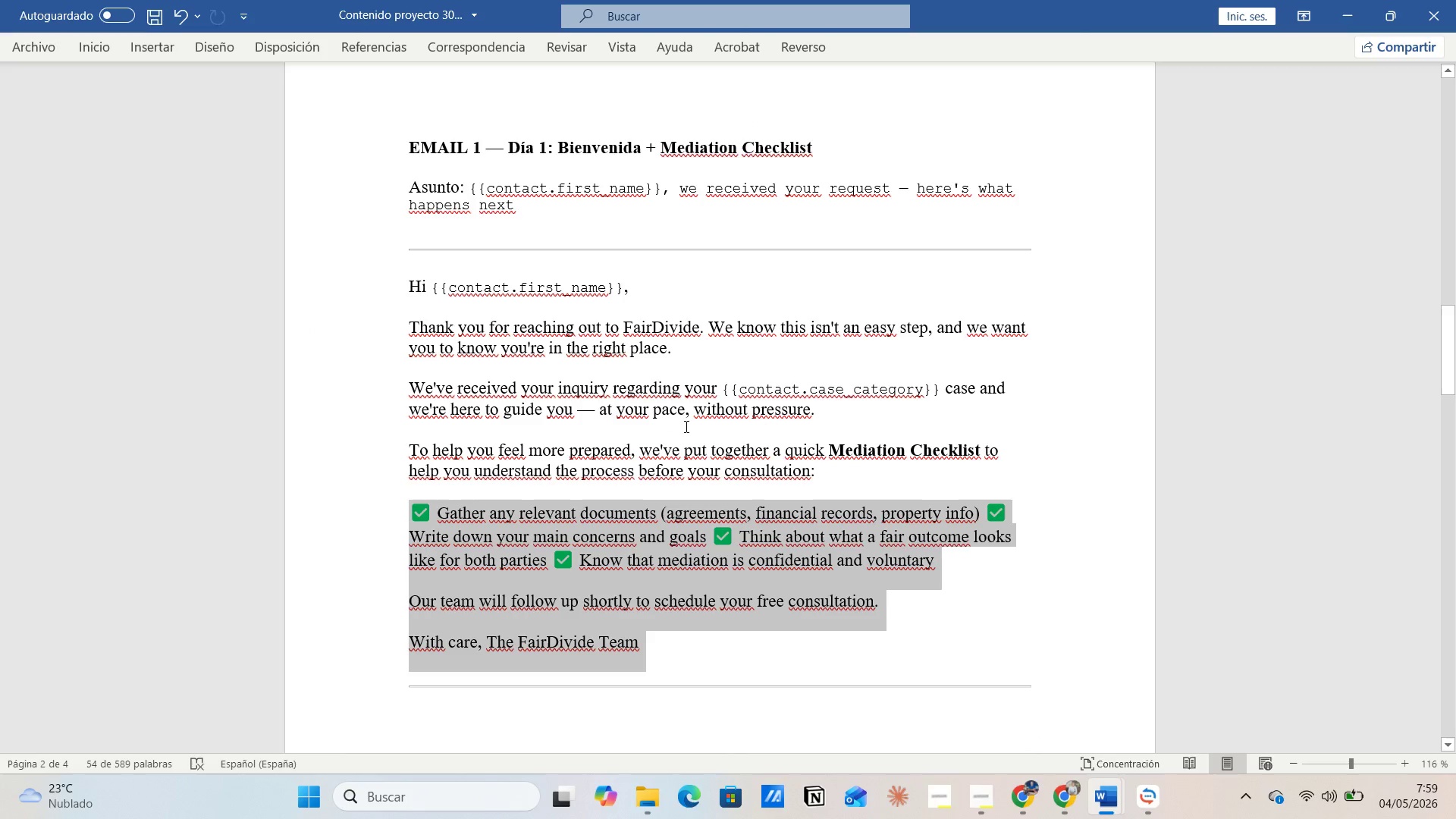 
scroll: coordinate [661, 478], scroll_direction: down, amount: 19.0
 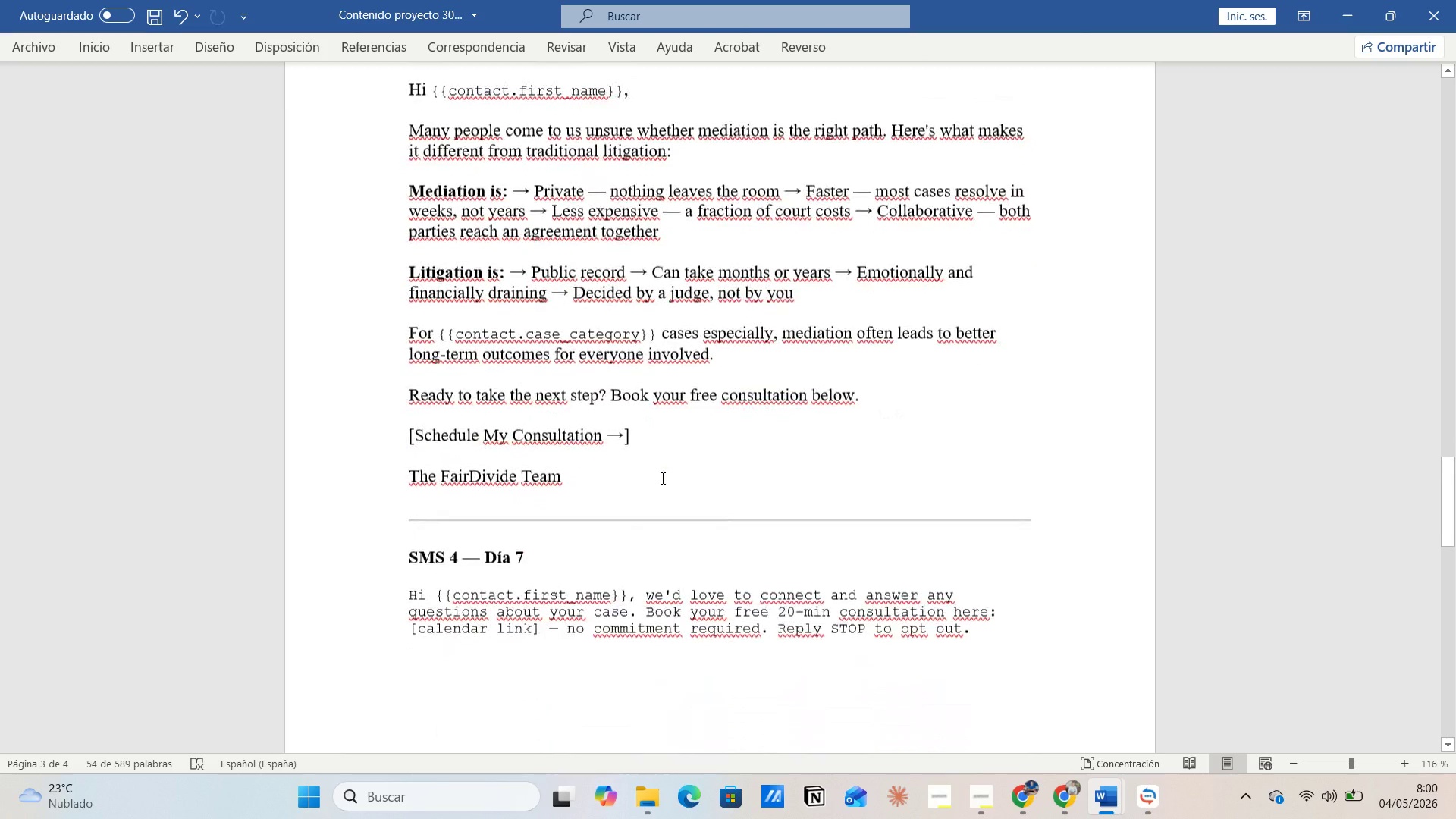 
scroll: coordinate [578, 481], scroll_direction: up, amount: 4.0
 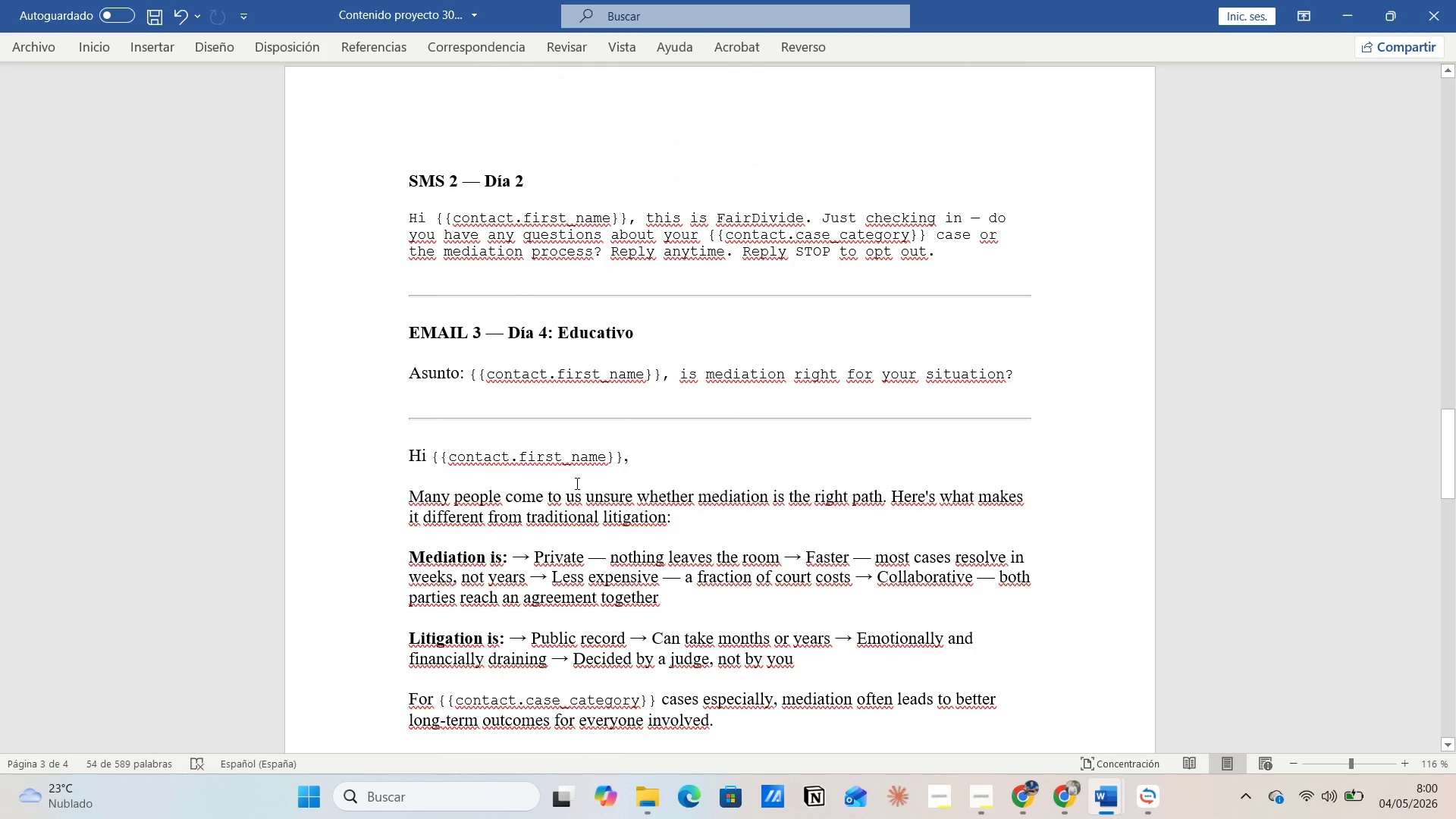 
left_click([576, 483])
 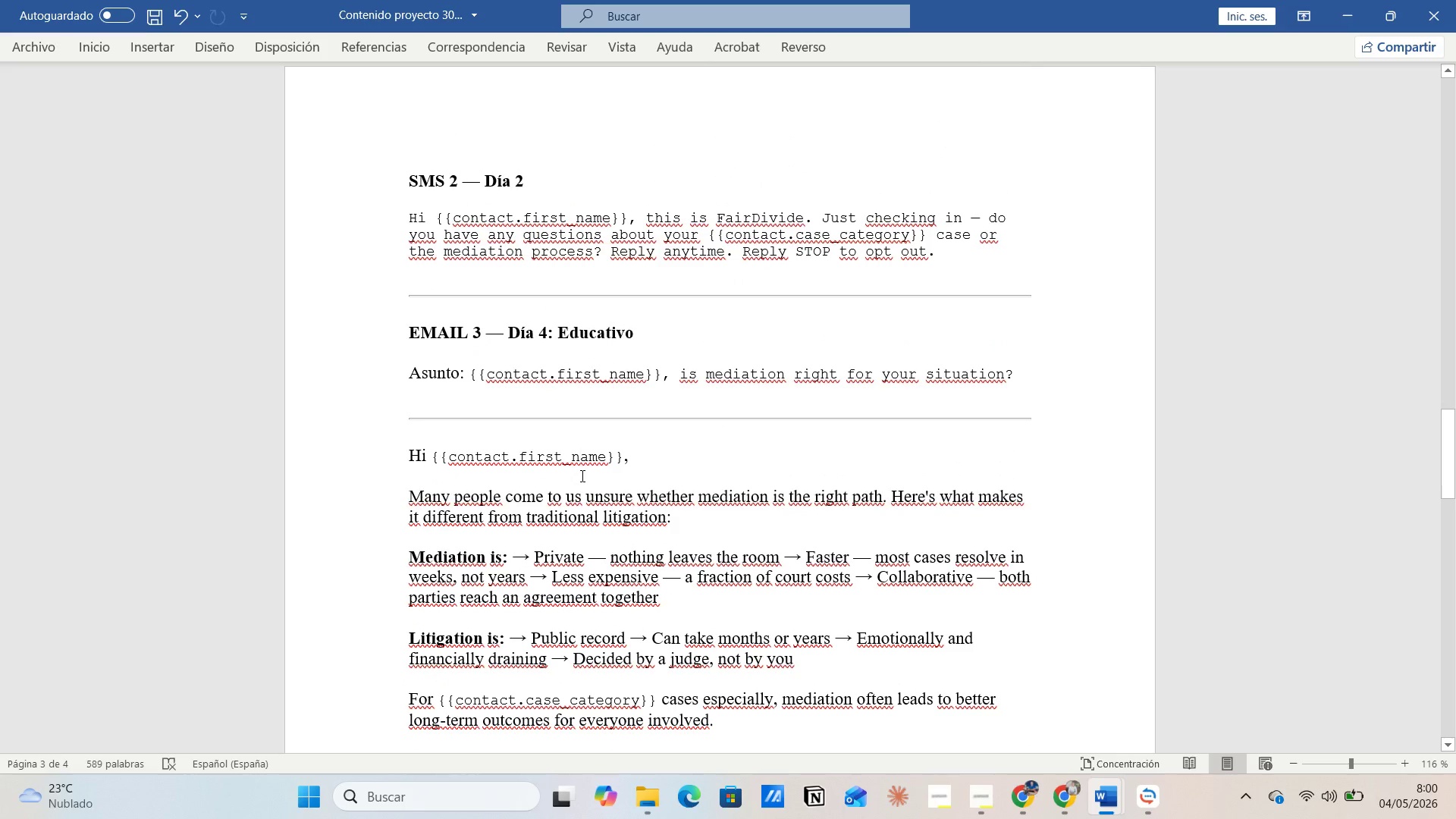 
left_click([581, 475])
 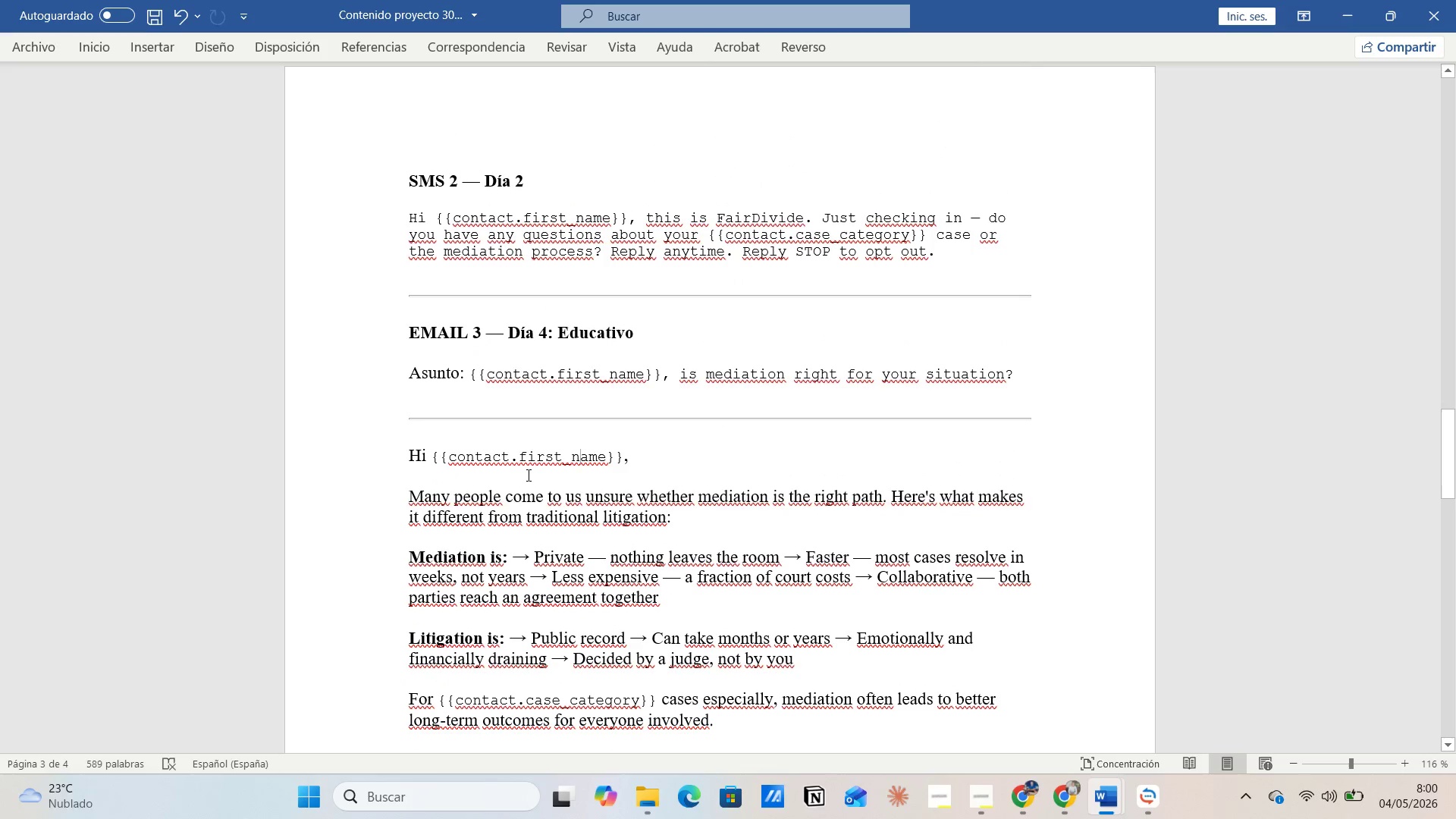 
left_click([527, 475])
 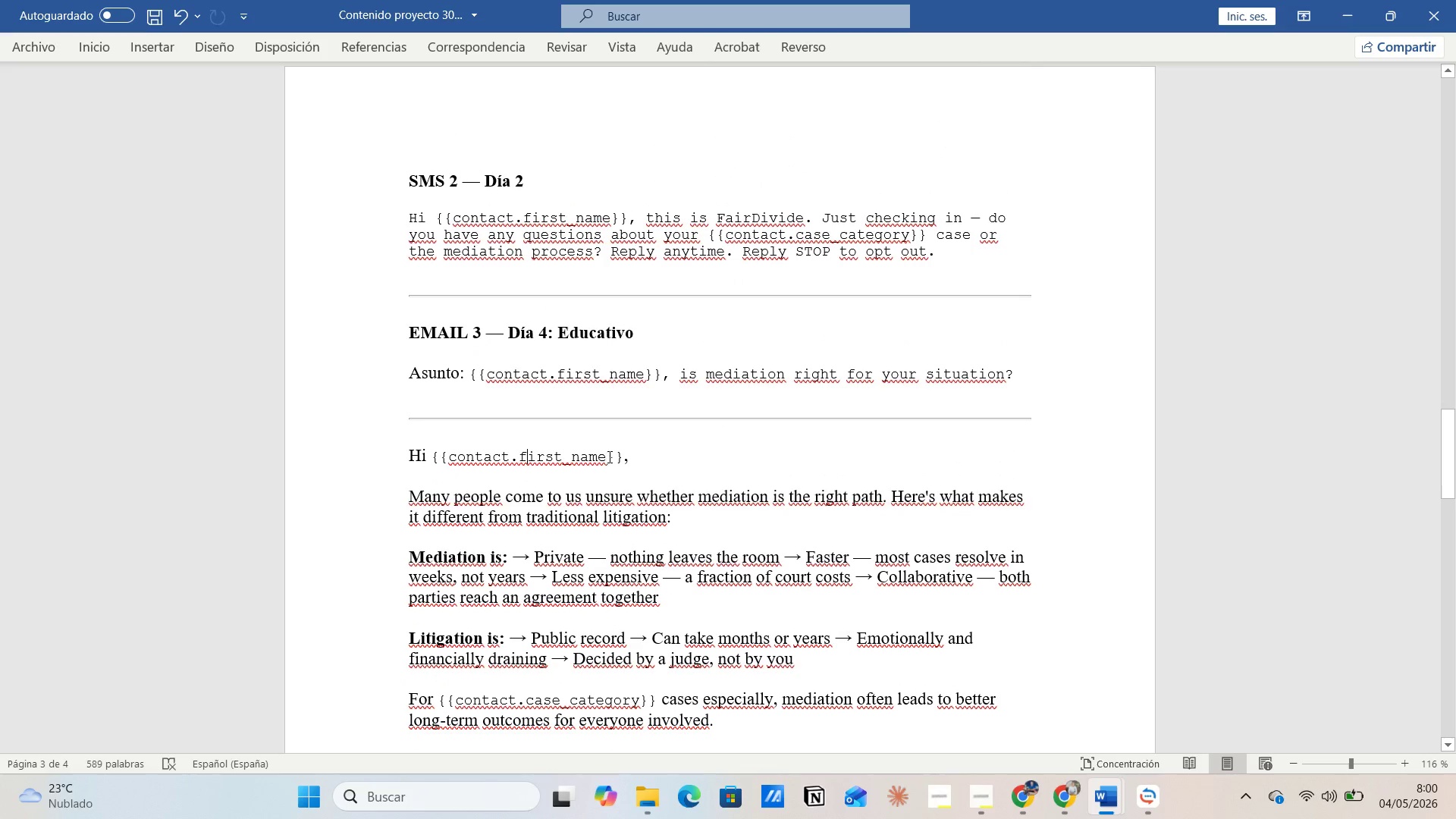 
left_click([608, 457])
 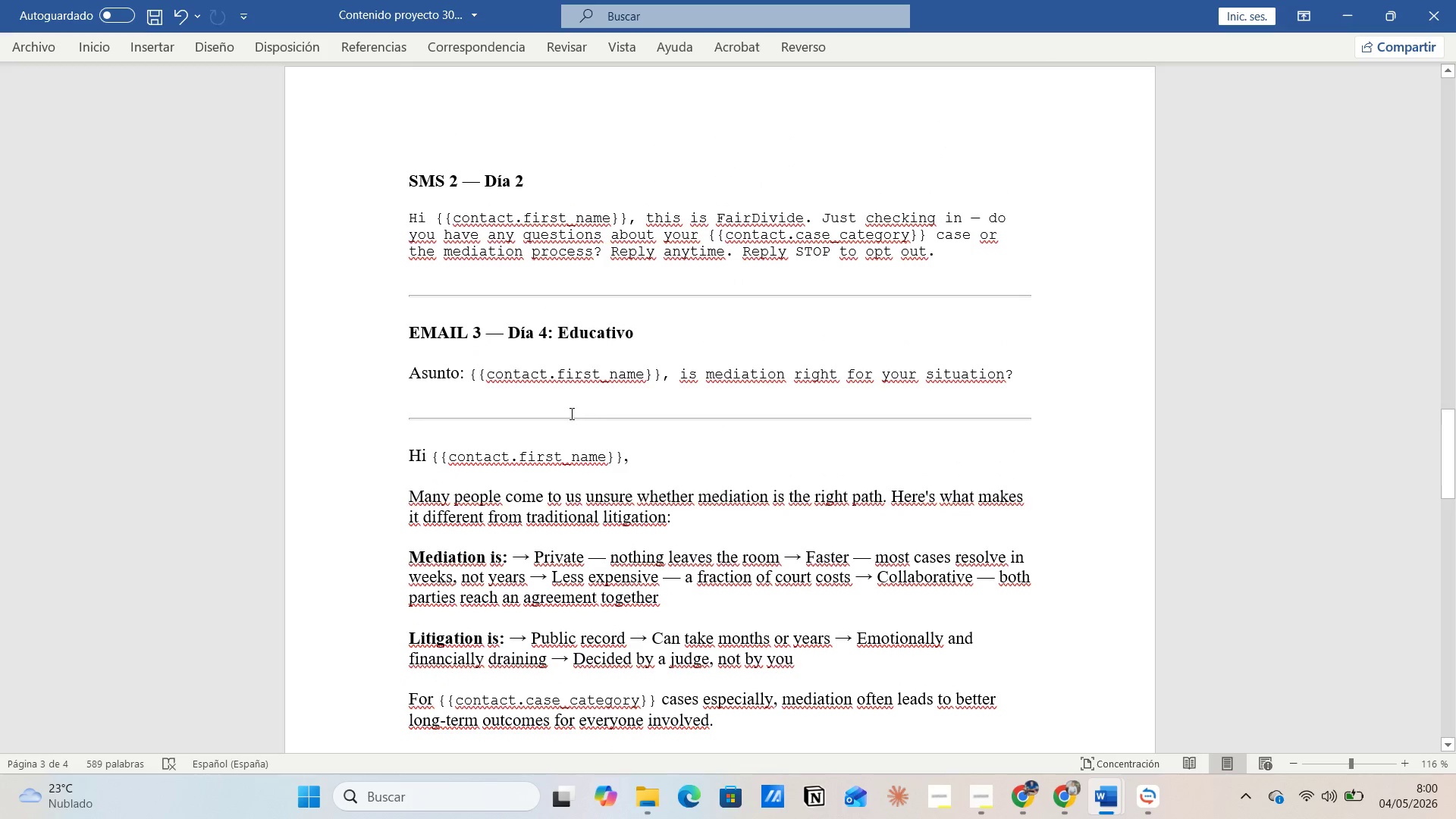 
left_click([570, 413])
 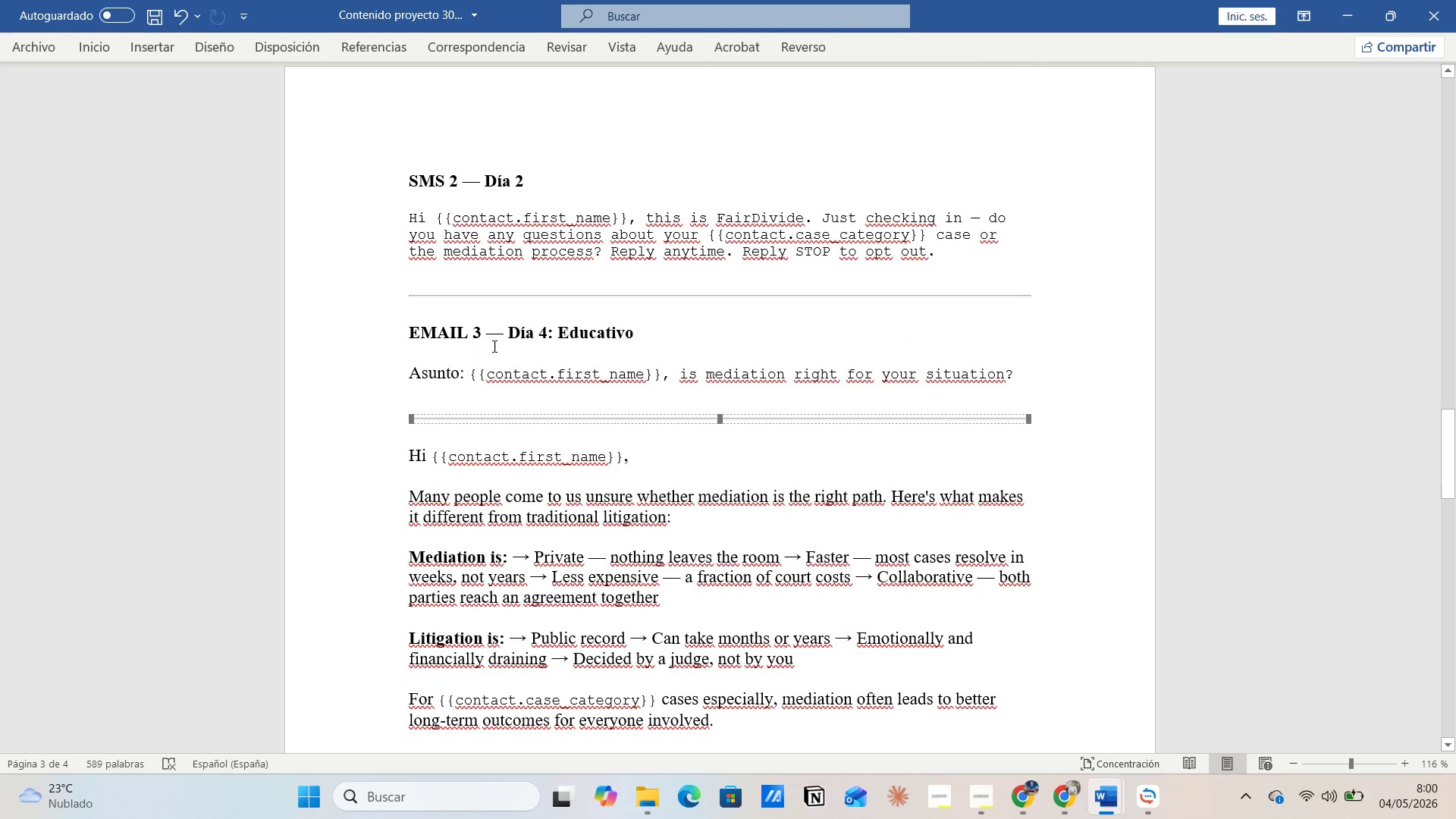 
left_click([459, 307])
 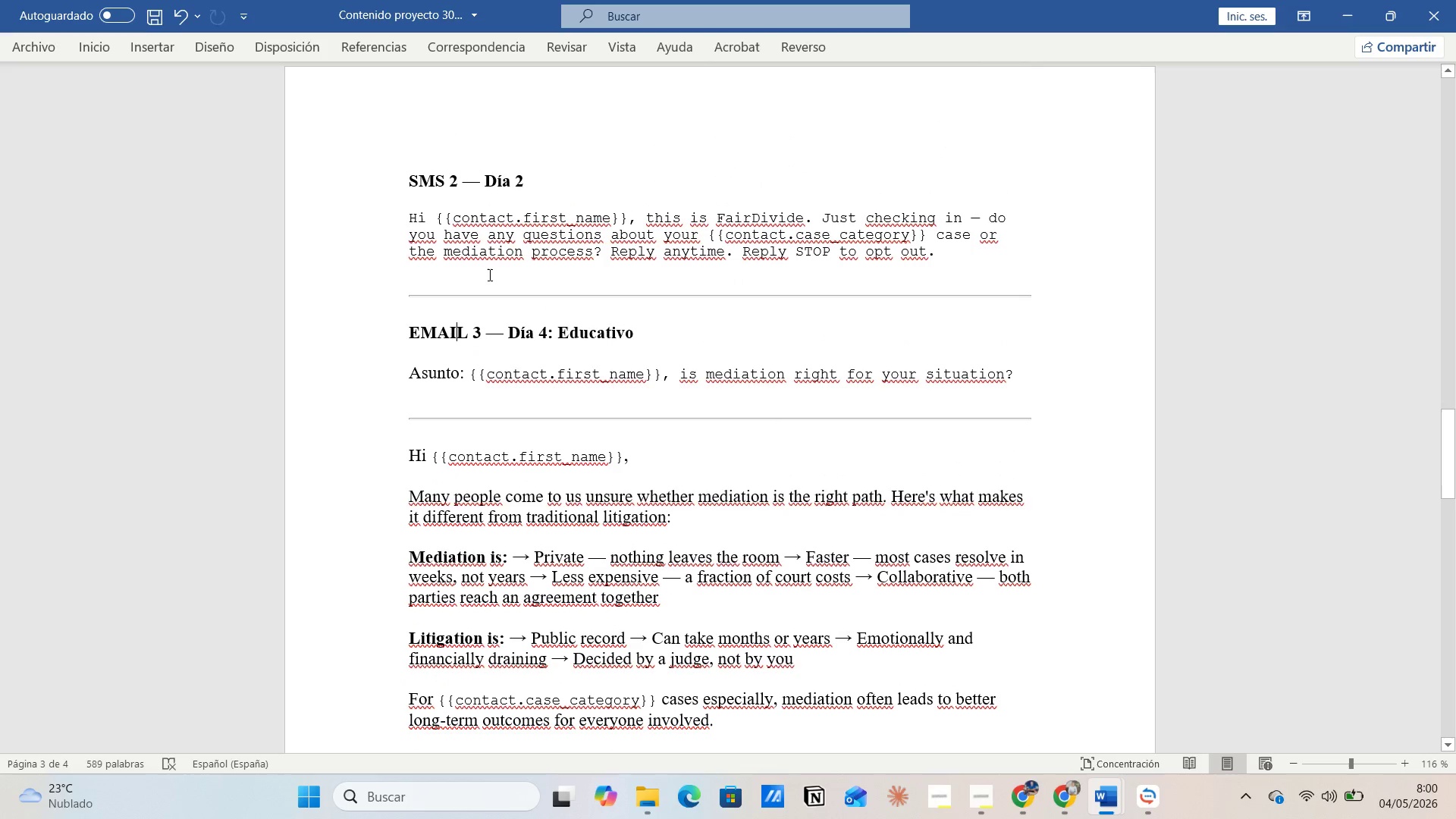 
left_click([488, 275])
 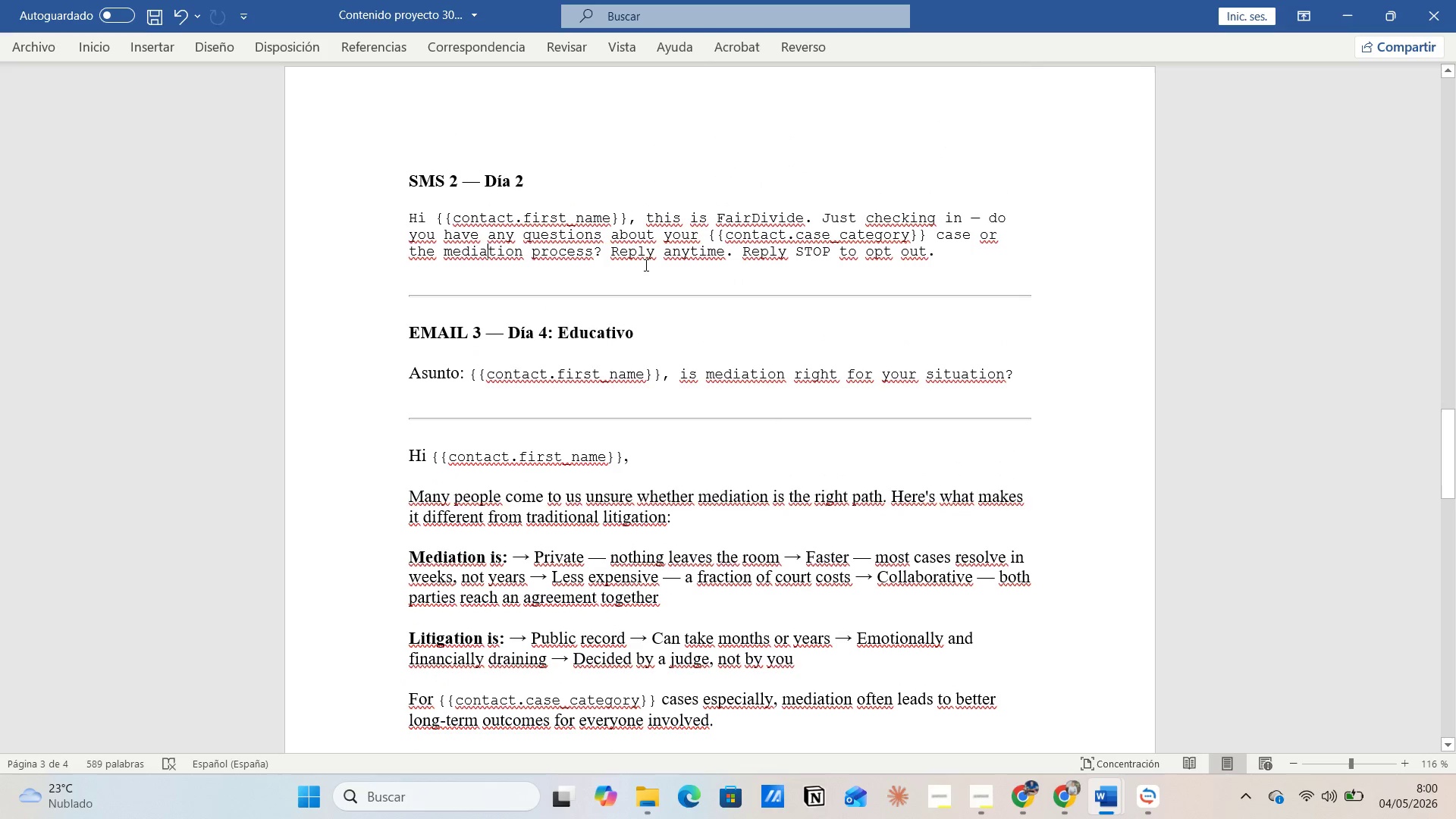 
left_click([645, 265])
 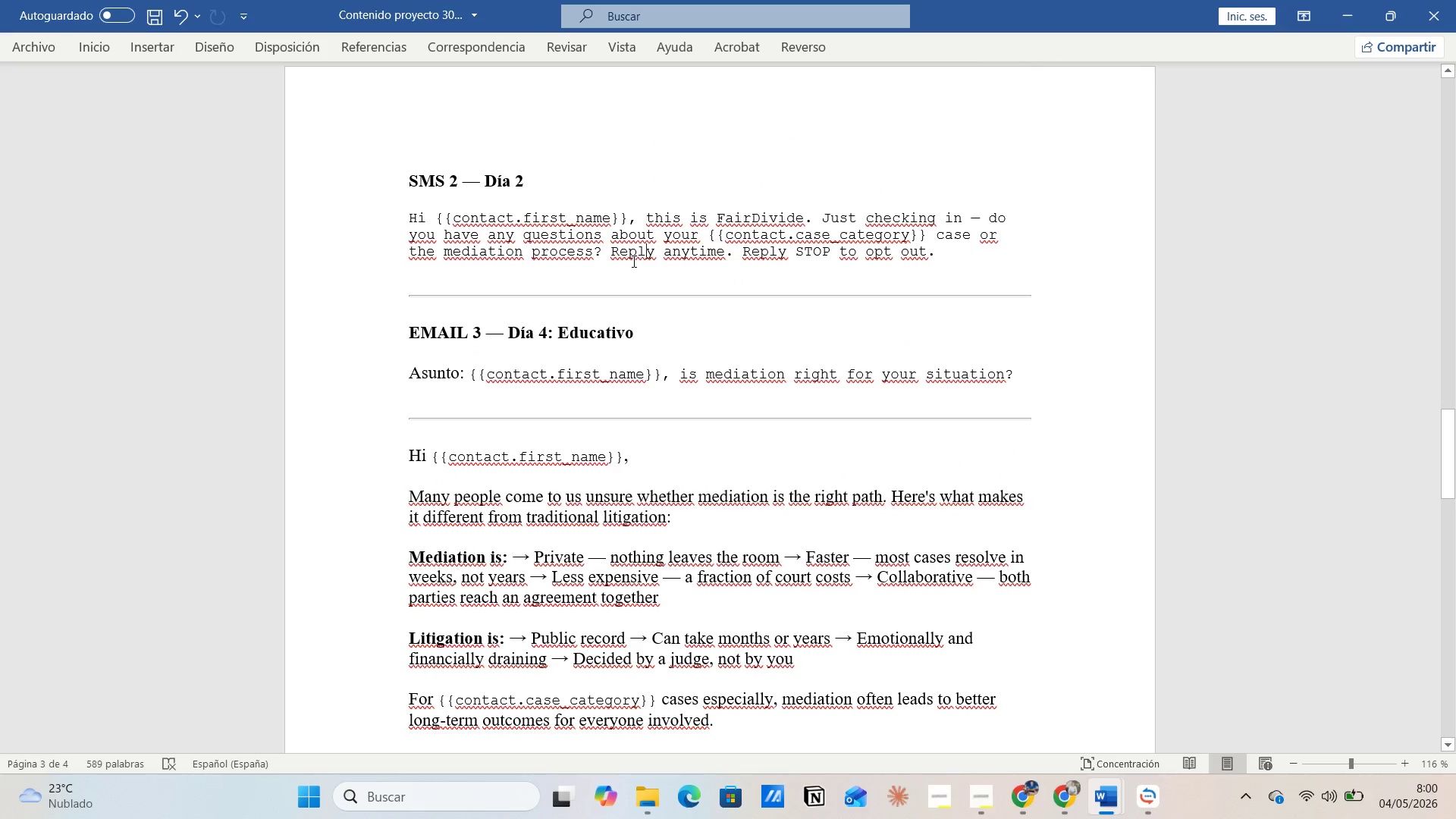 
left_click([632, 261])
 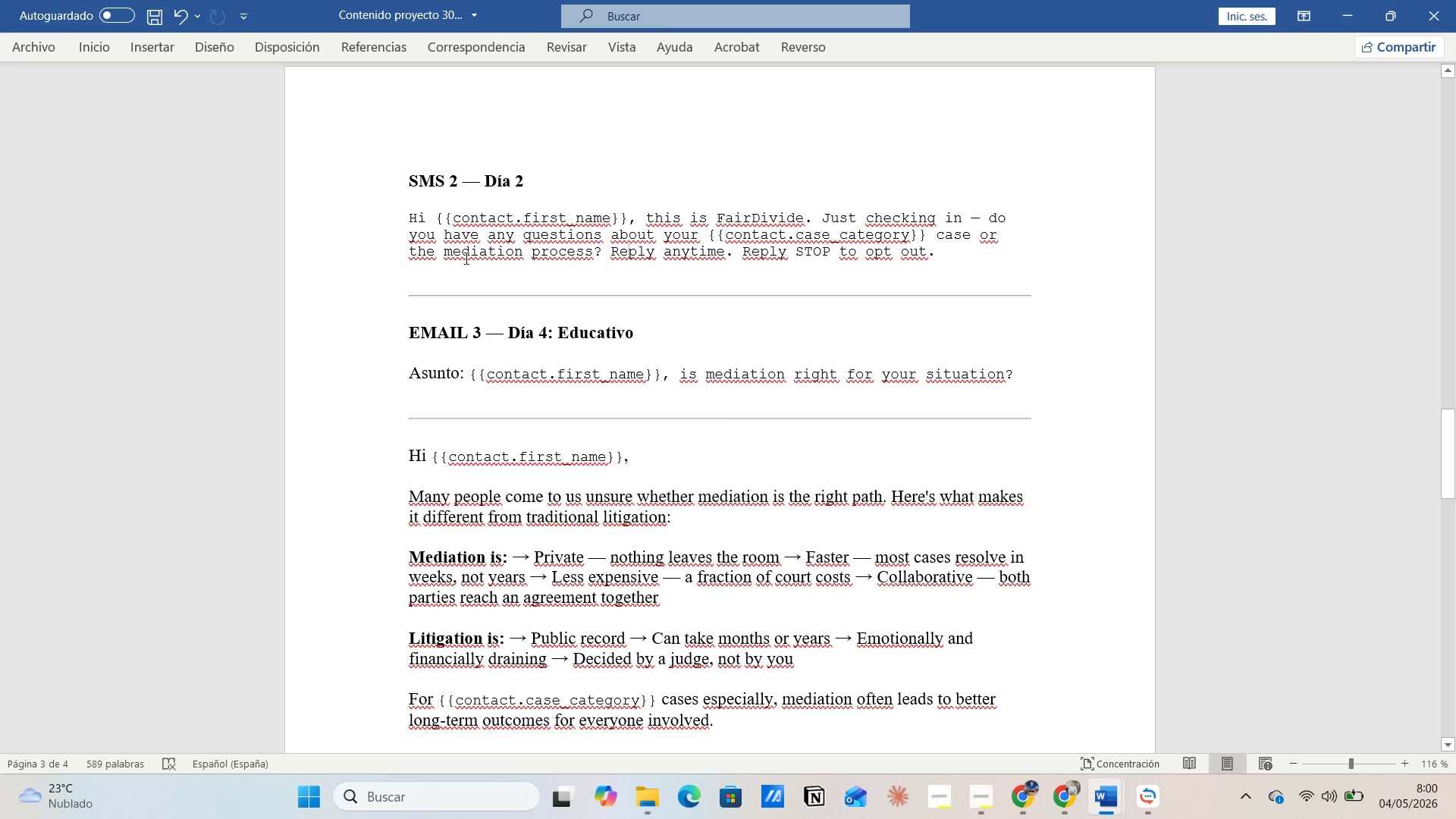 
left_click([465, 258])
 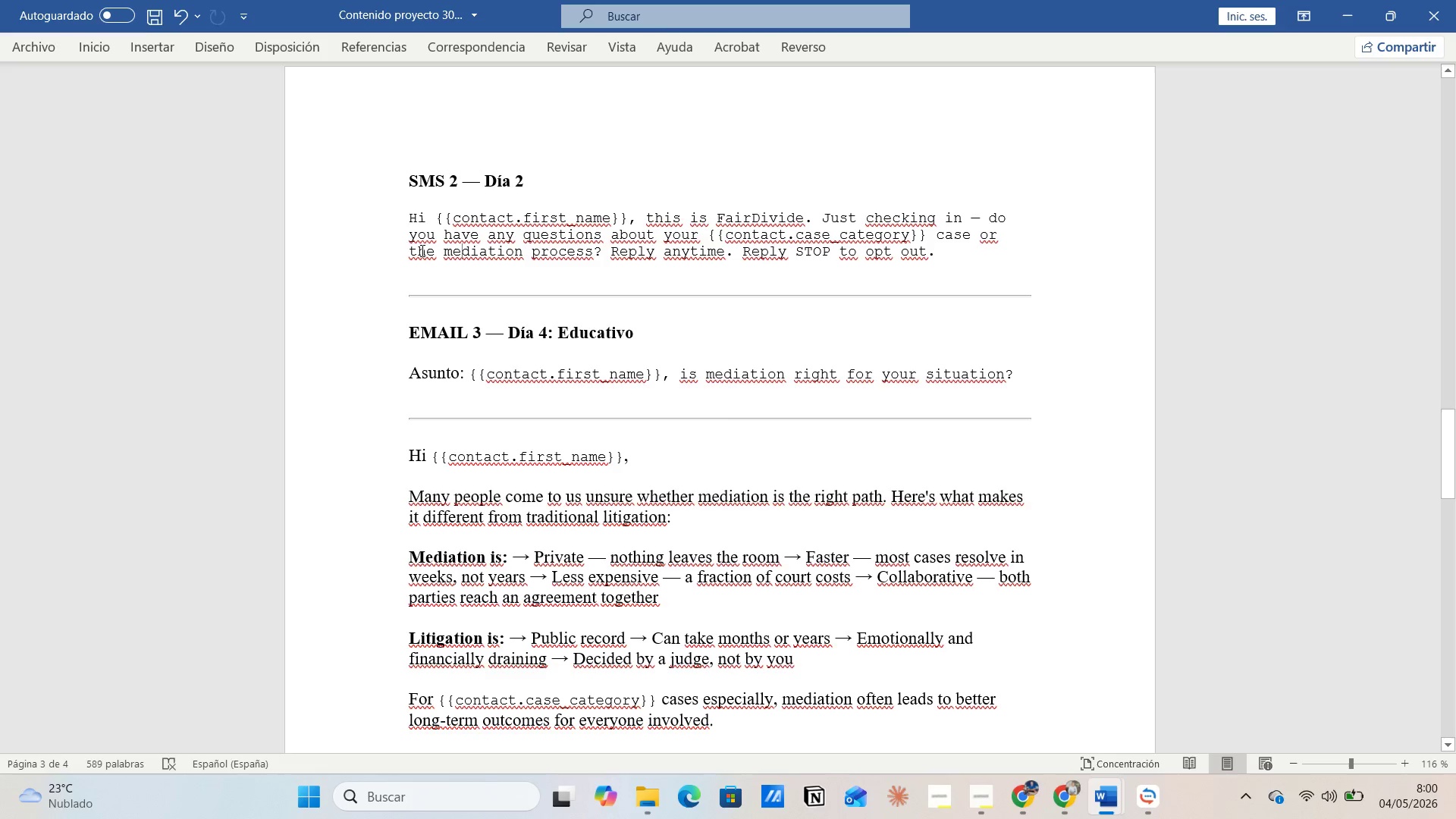 
left_click([421, 250])
 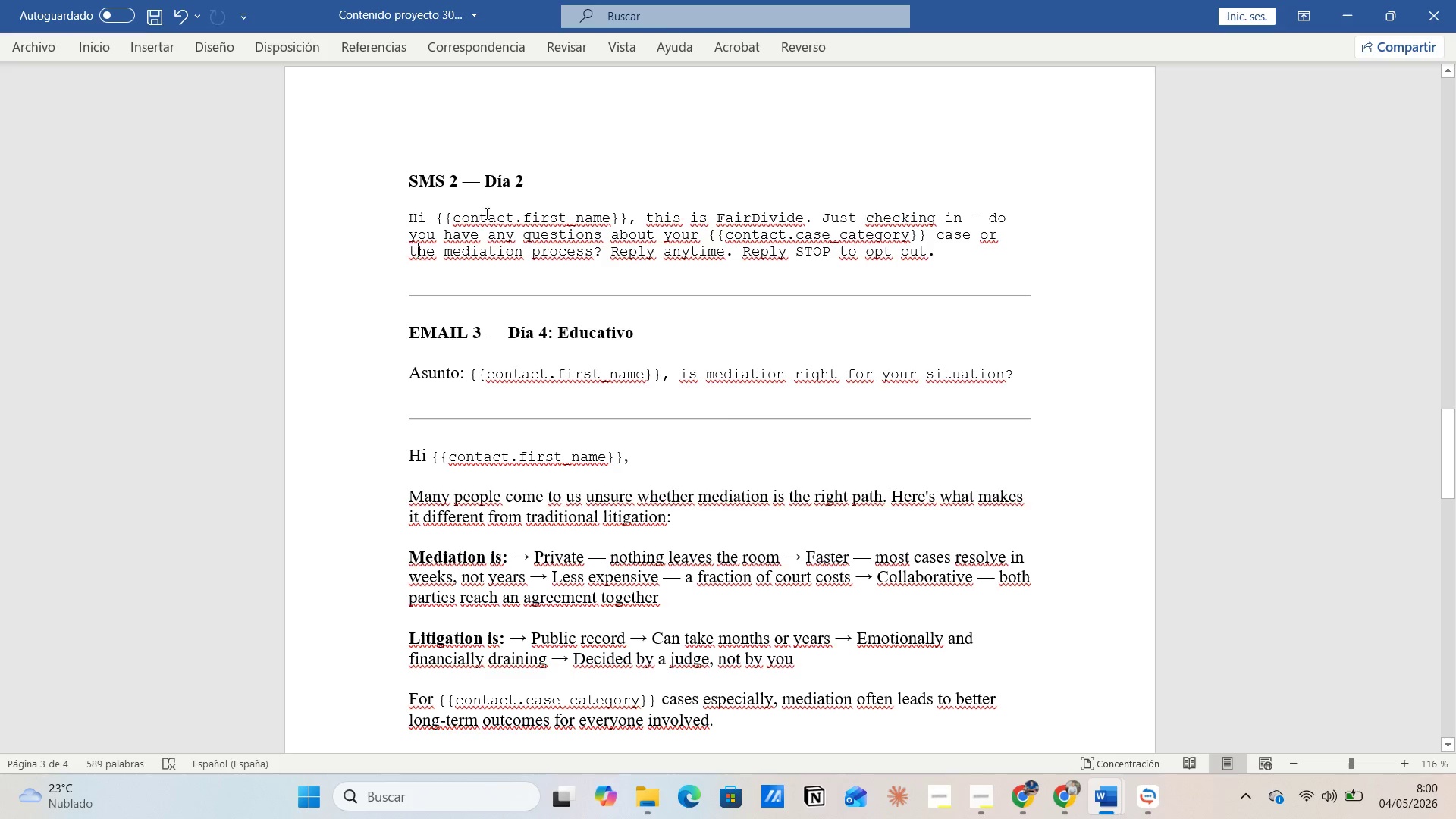 
left_click([485, 213])
 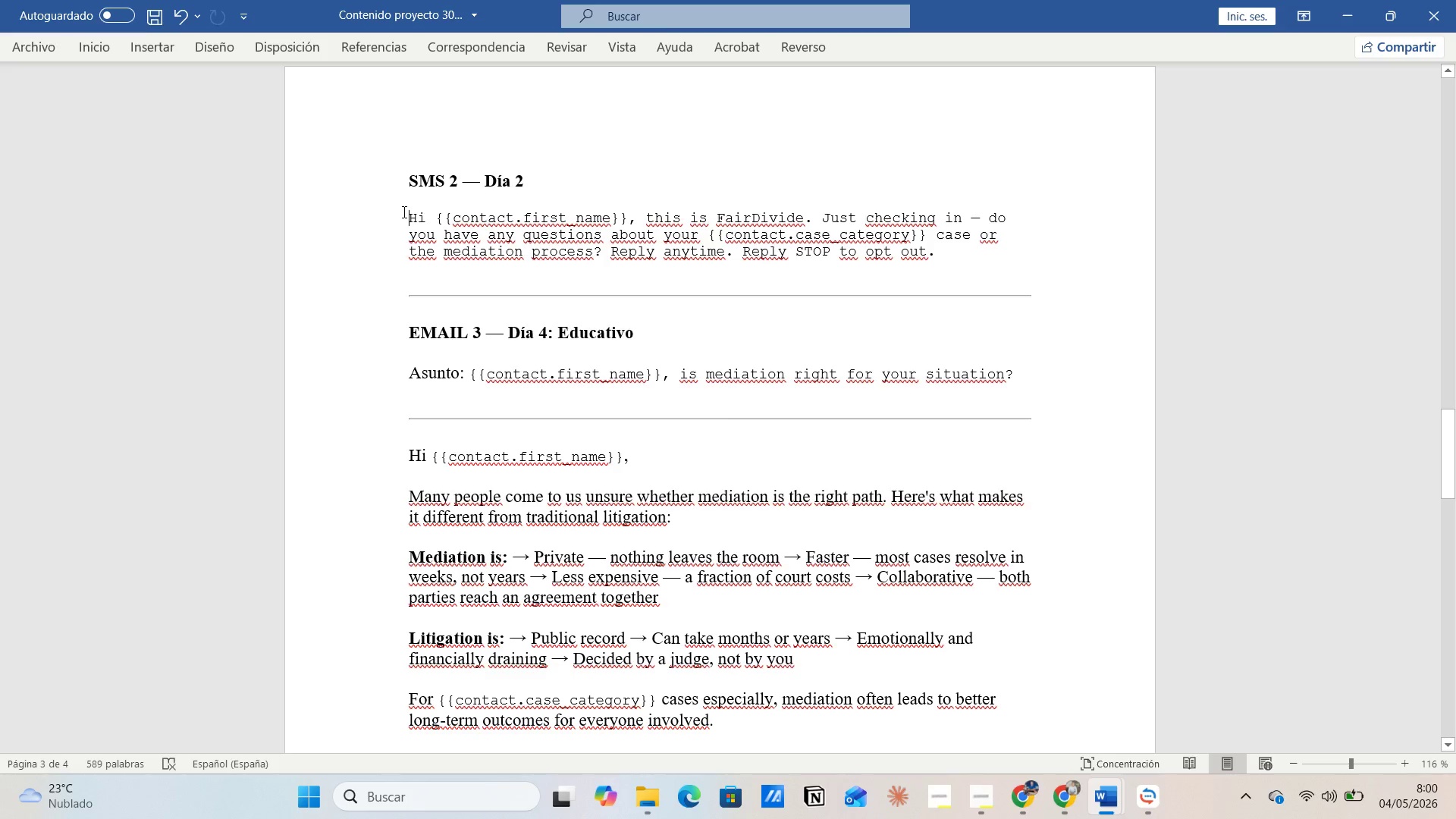 
left_click([403, 212])
 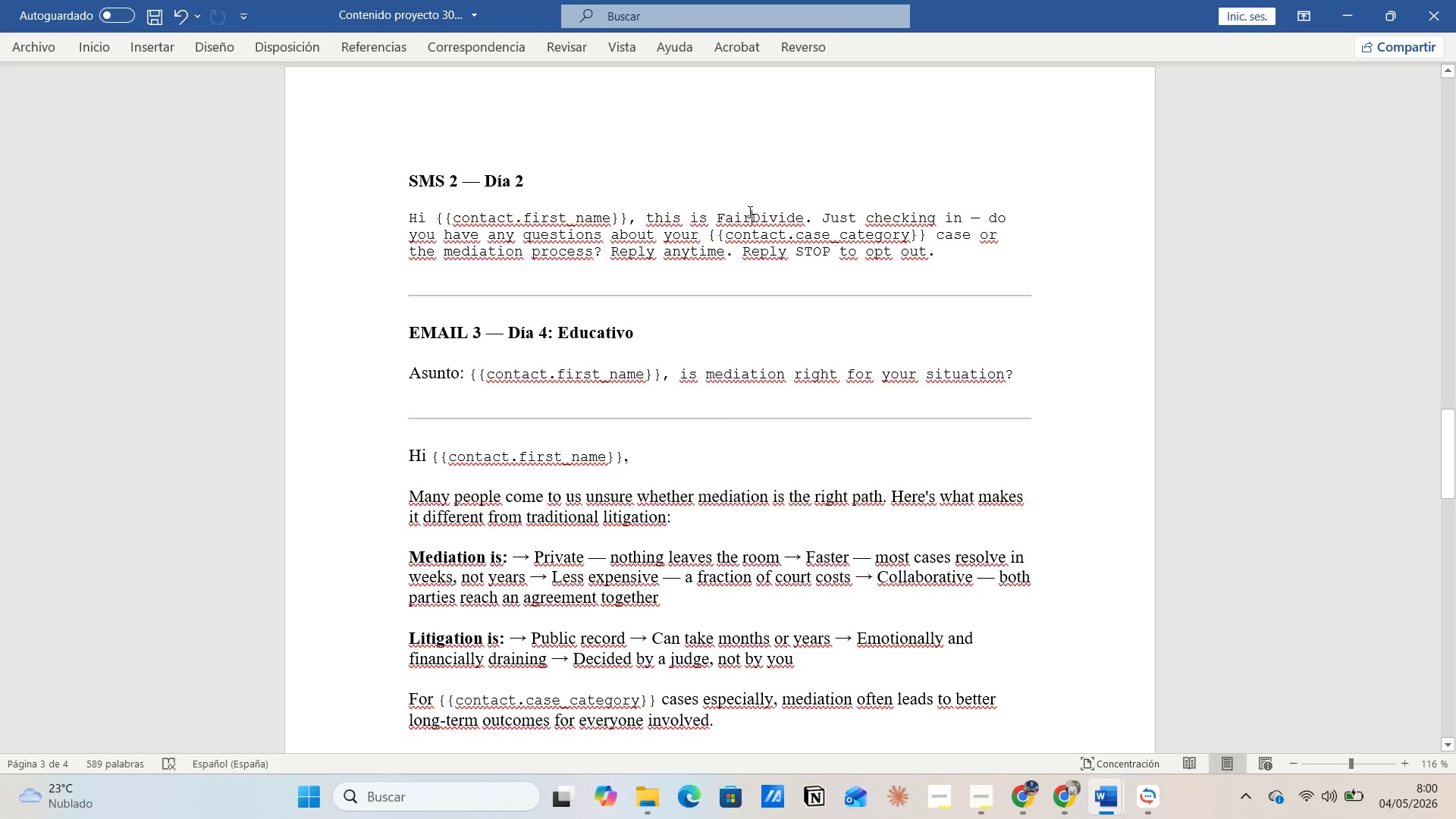 
left_click([748, 212])
 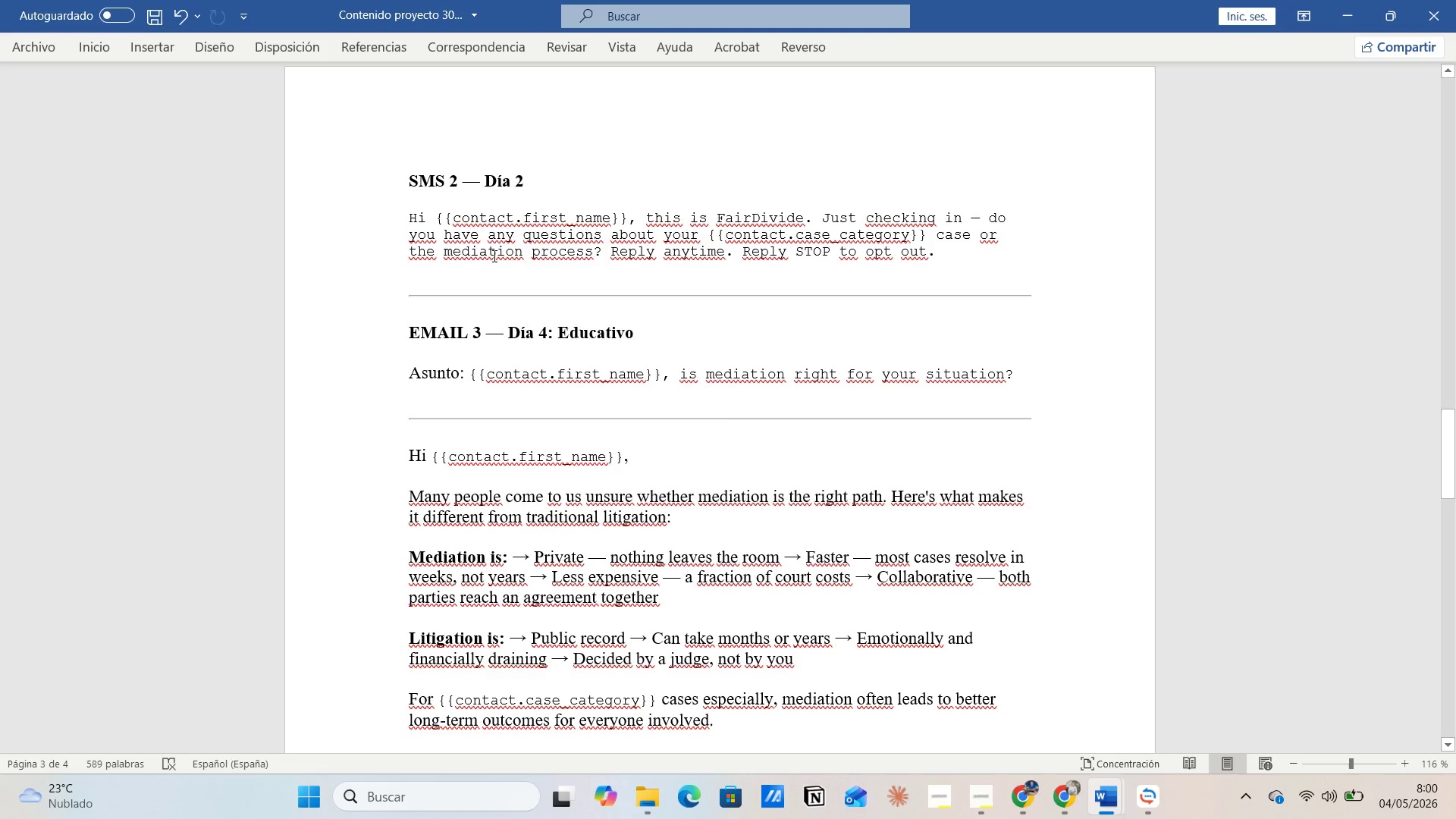 
left_click([493, 256])
 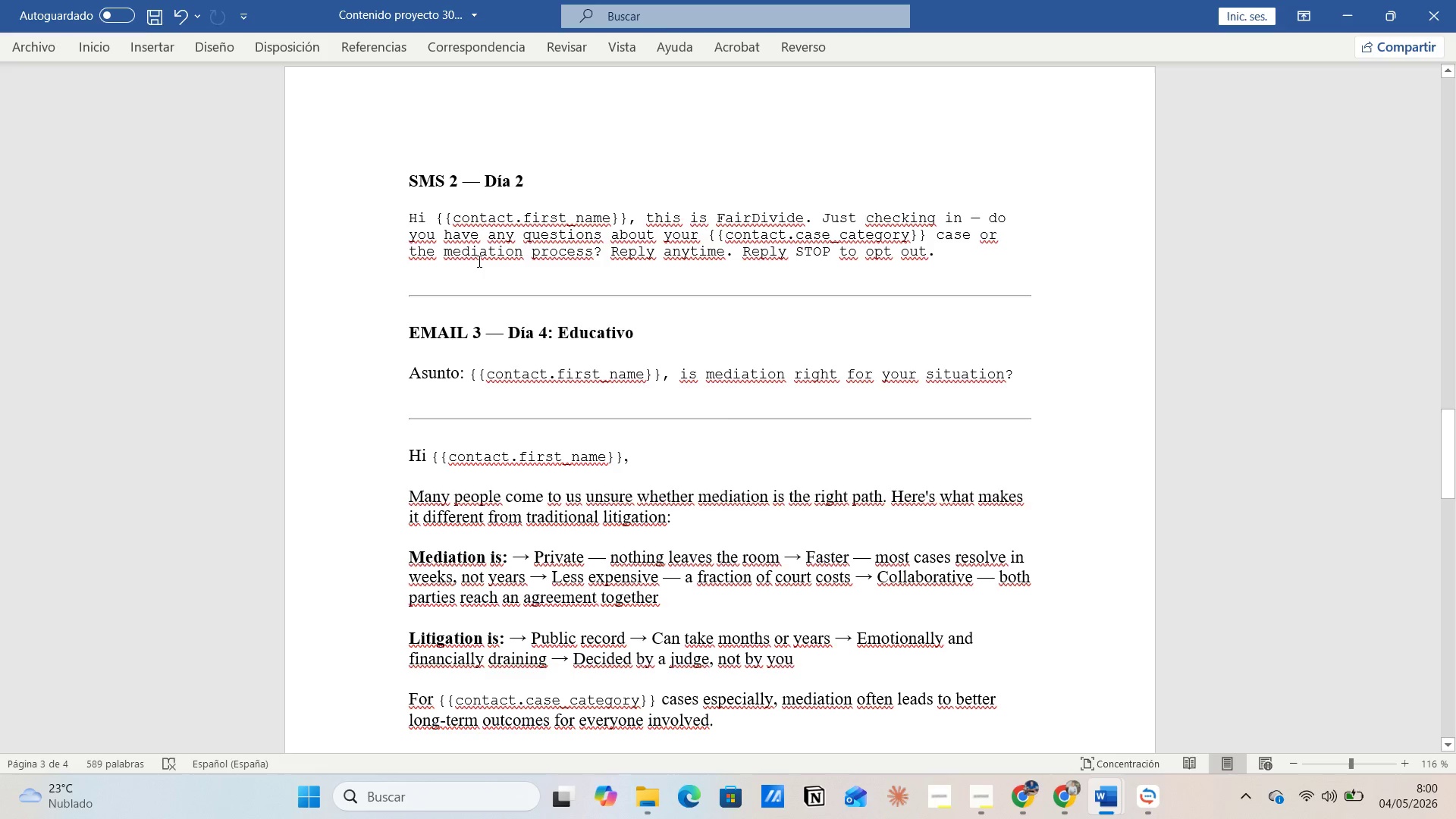 
left_click([477, 261])
 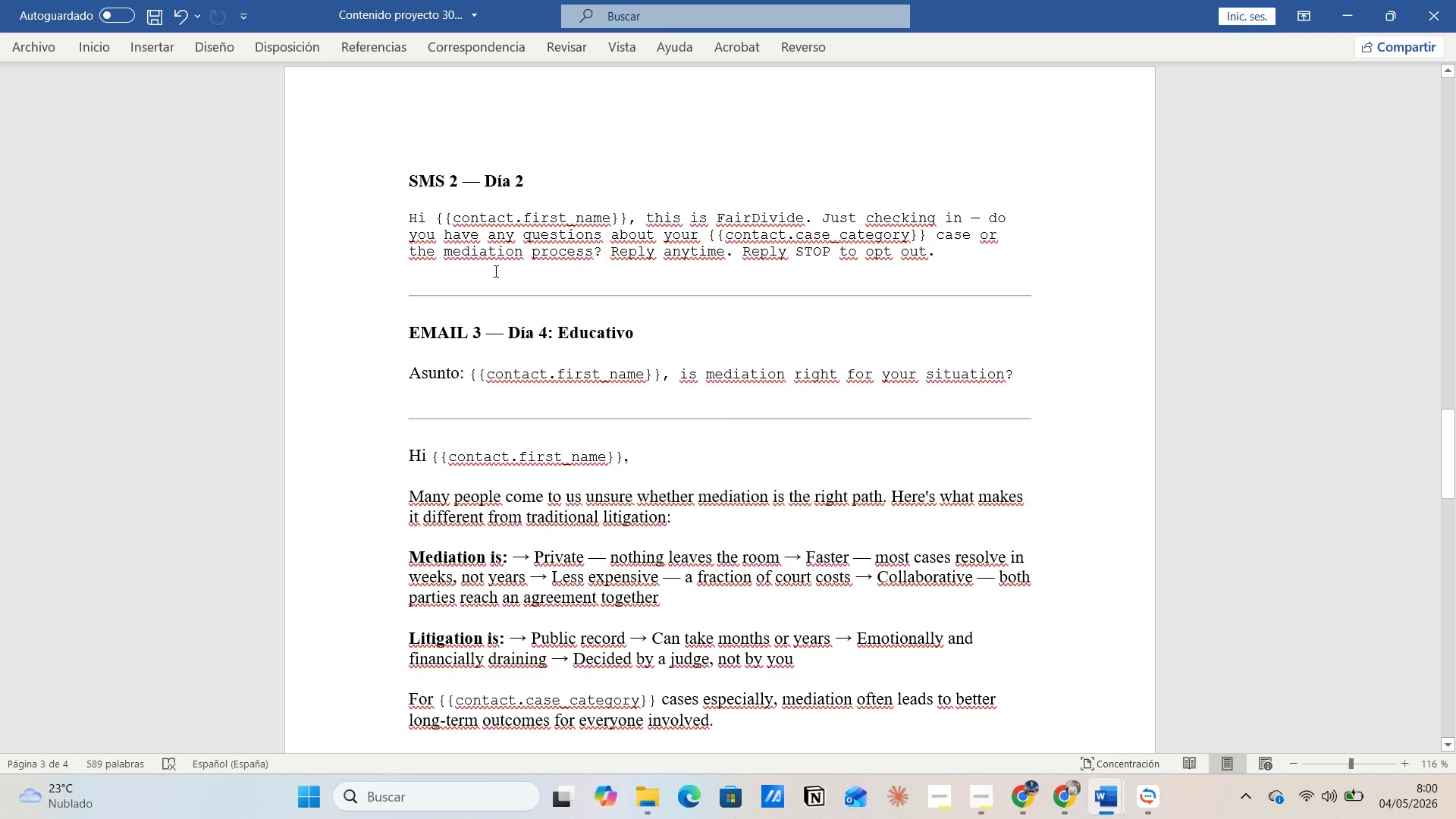 
left_click([504, 272])
 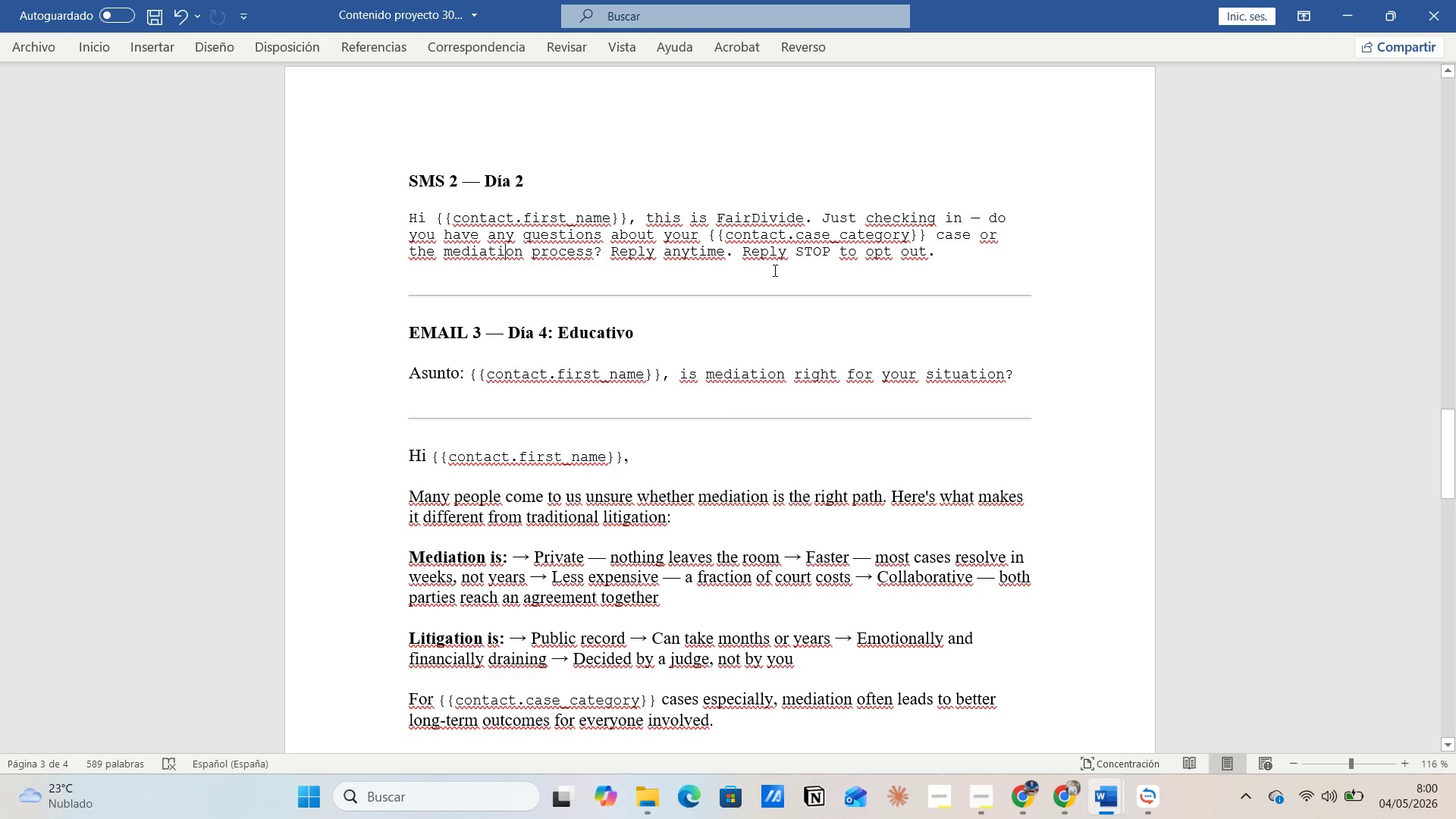 
left_click([774, 270])
 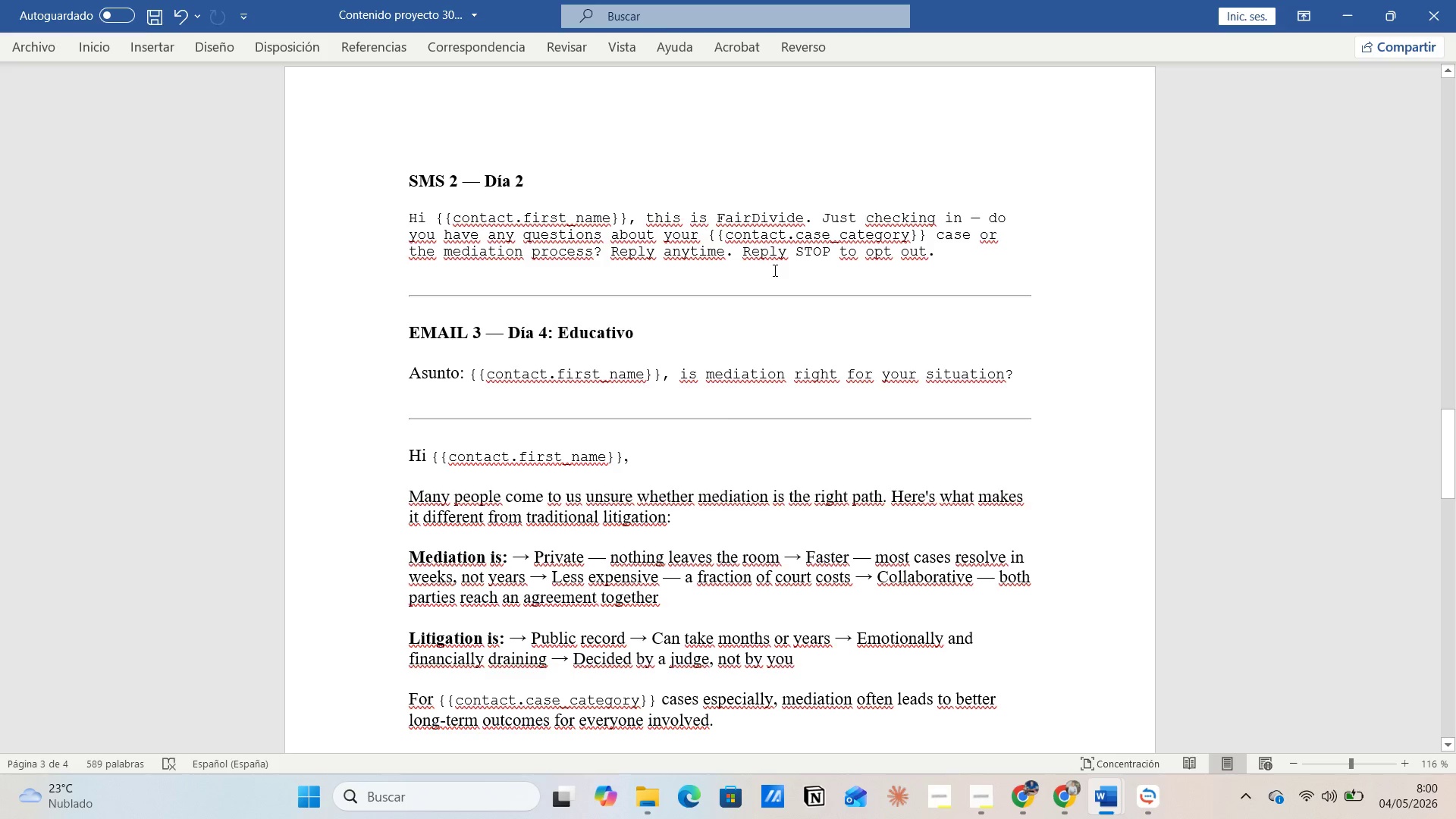 
left_click([774, 270])
 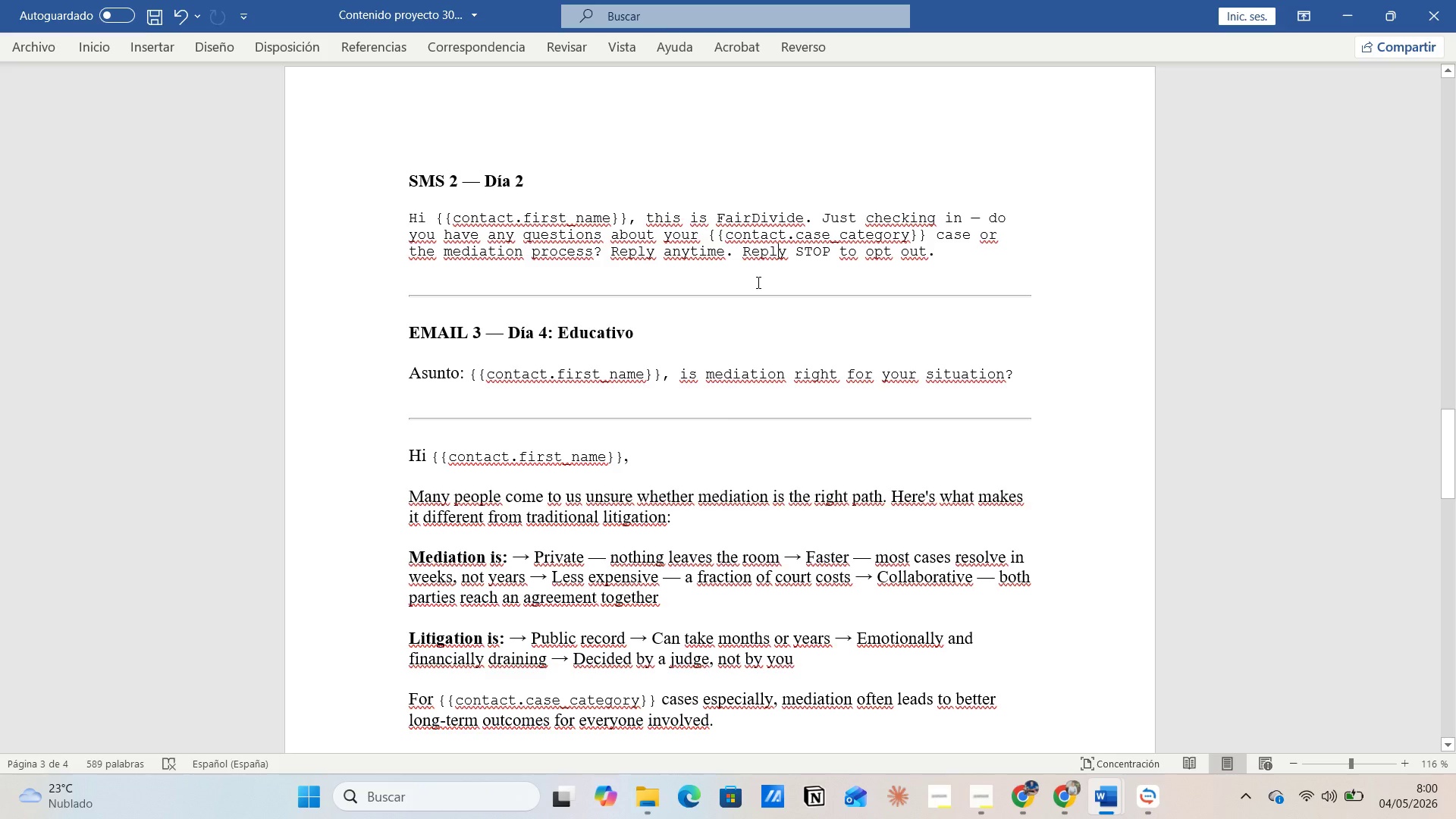 
left_click([757, 282])
 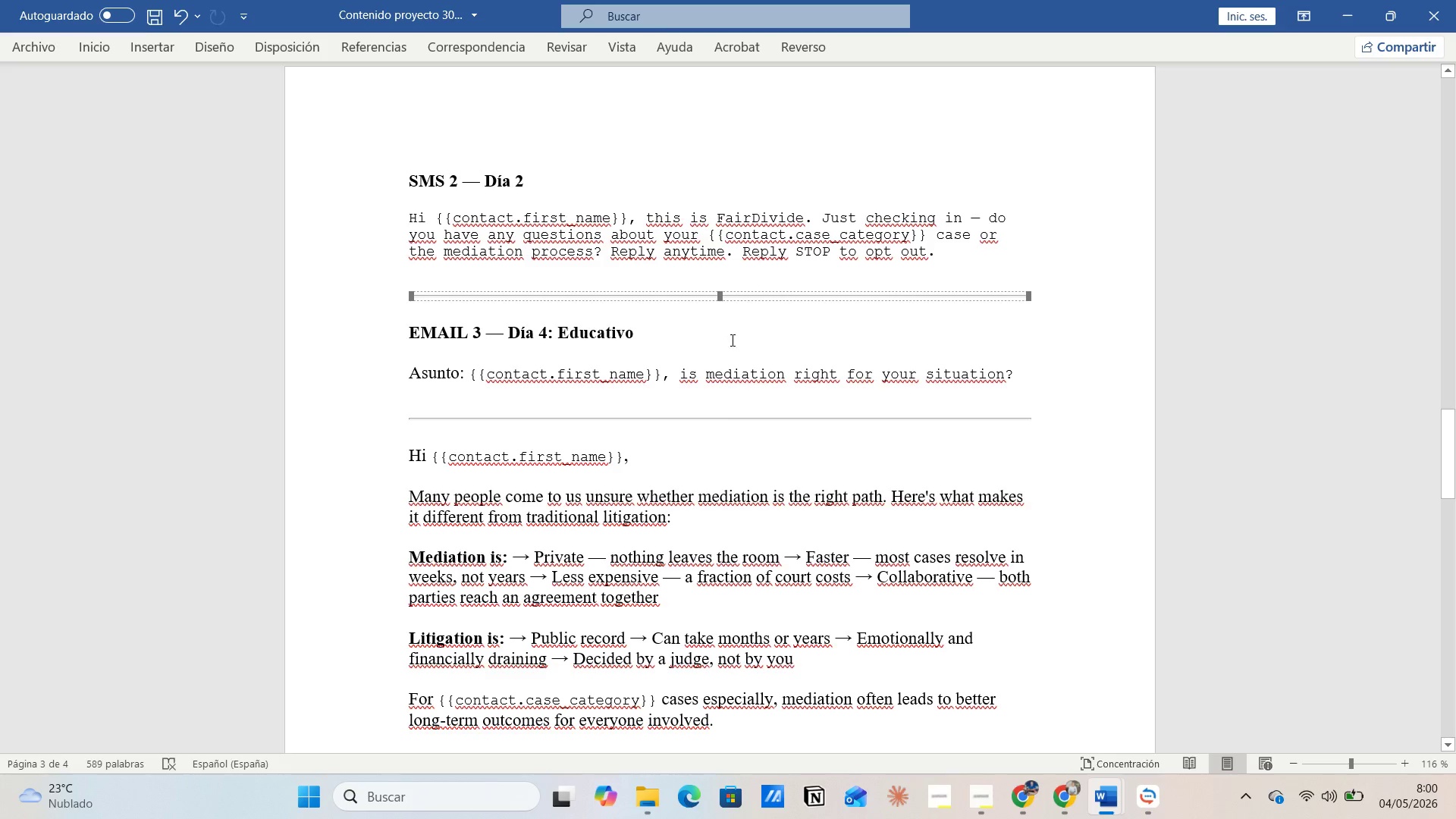 
left_click([720, 340])
 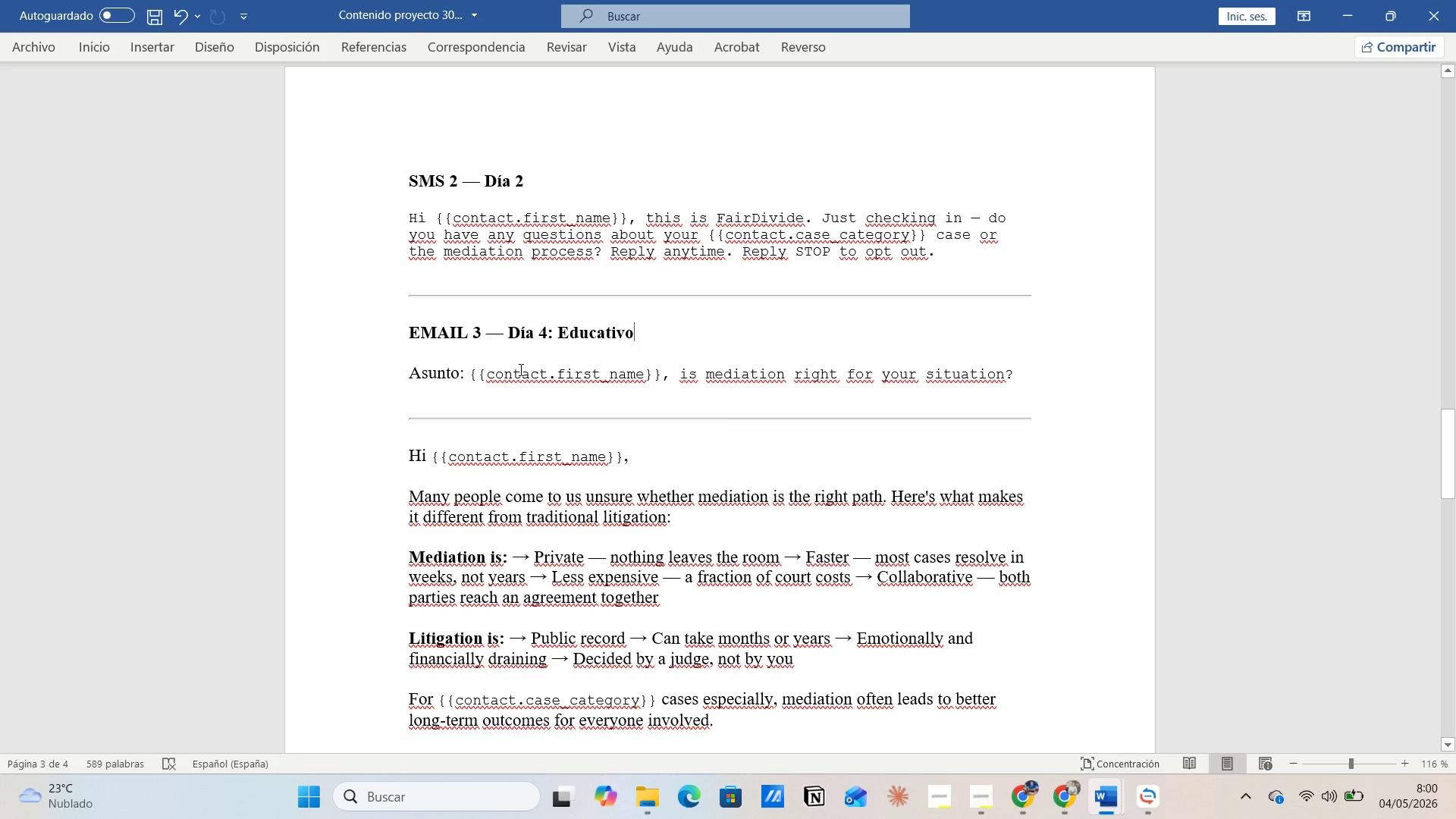 
left_click([519, 369])
 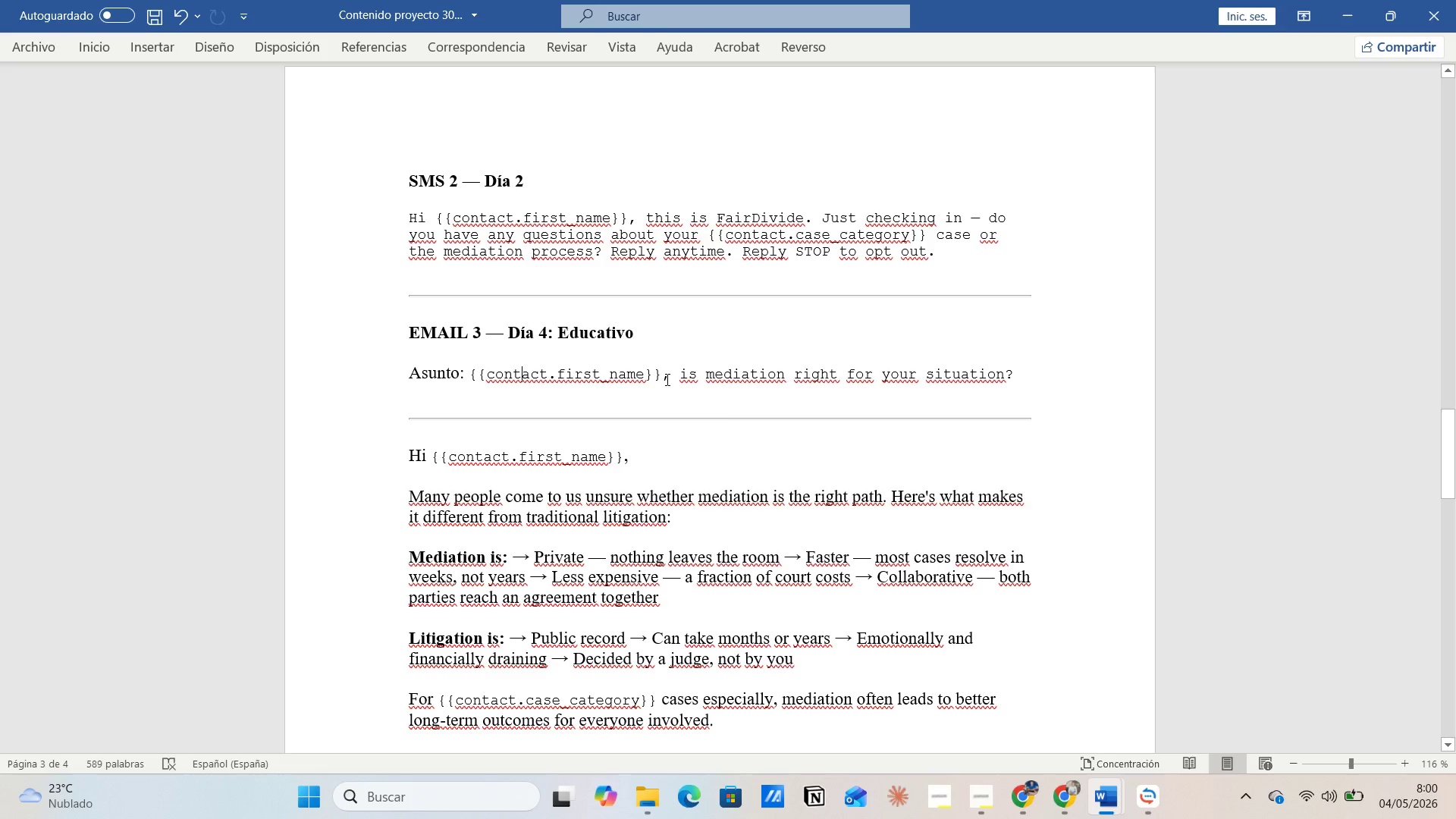 
left_click([669, 379])
 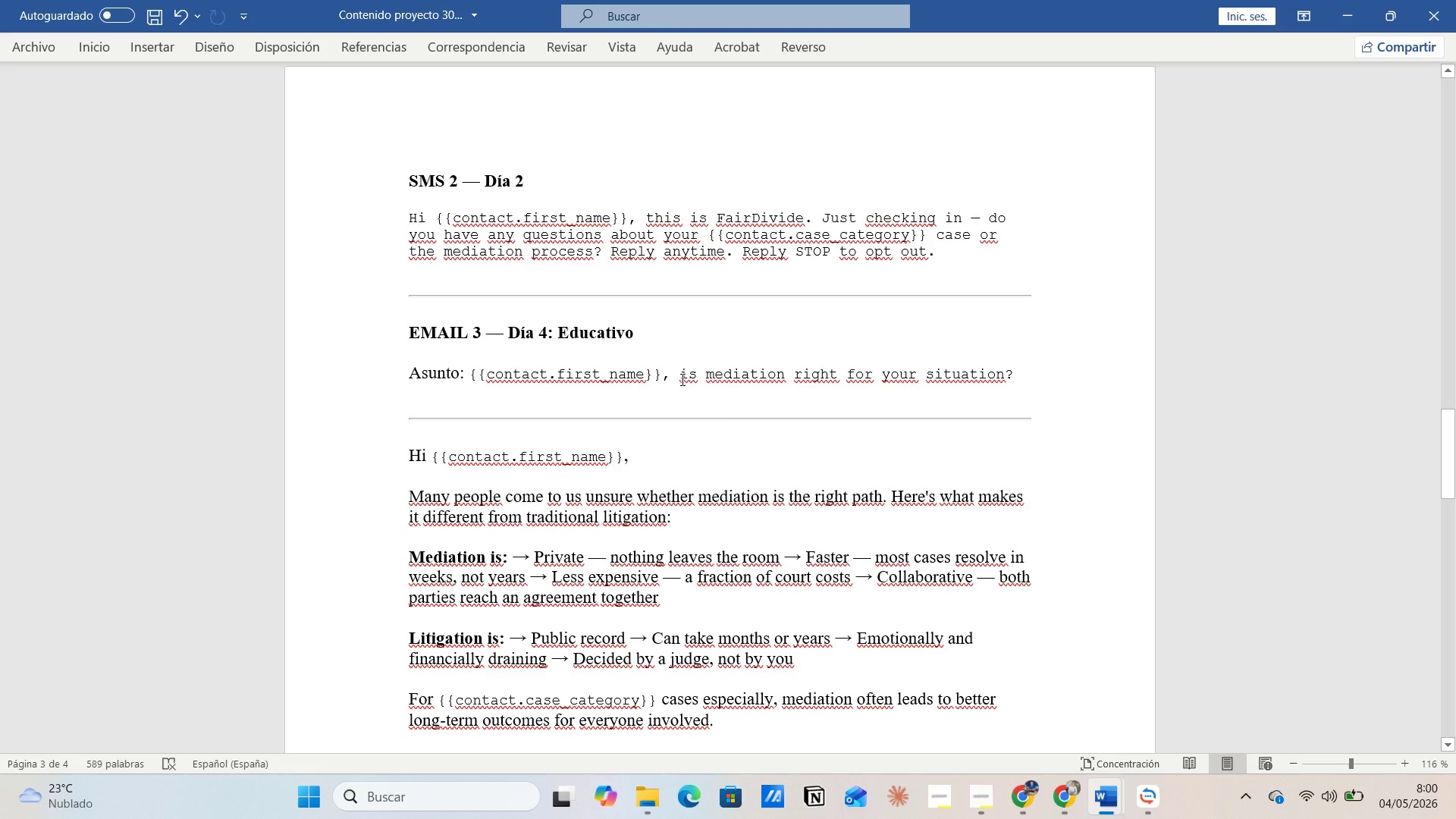 
left_click_drag(start_coordinate=[681, 379], to_coordinate=[1080, 366])
 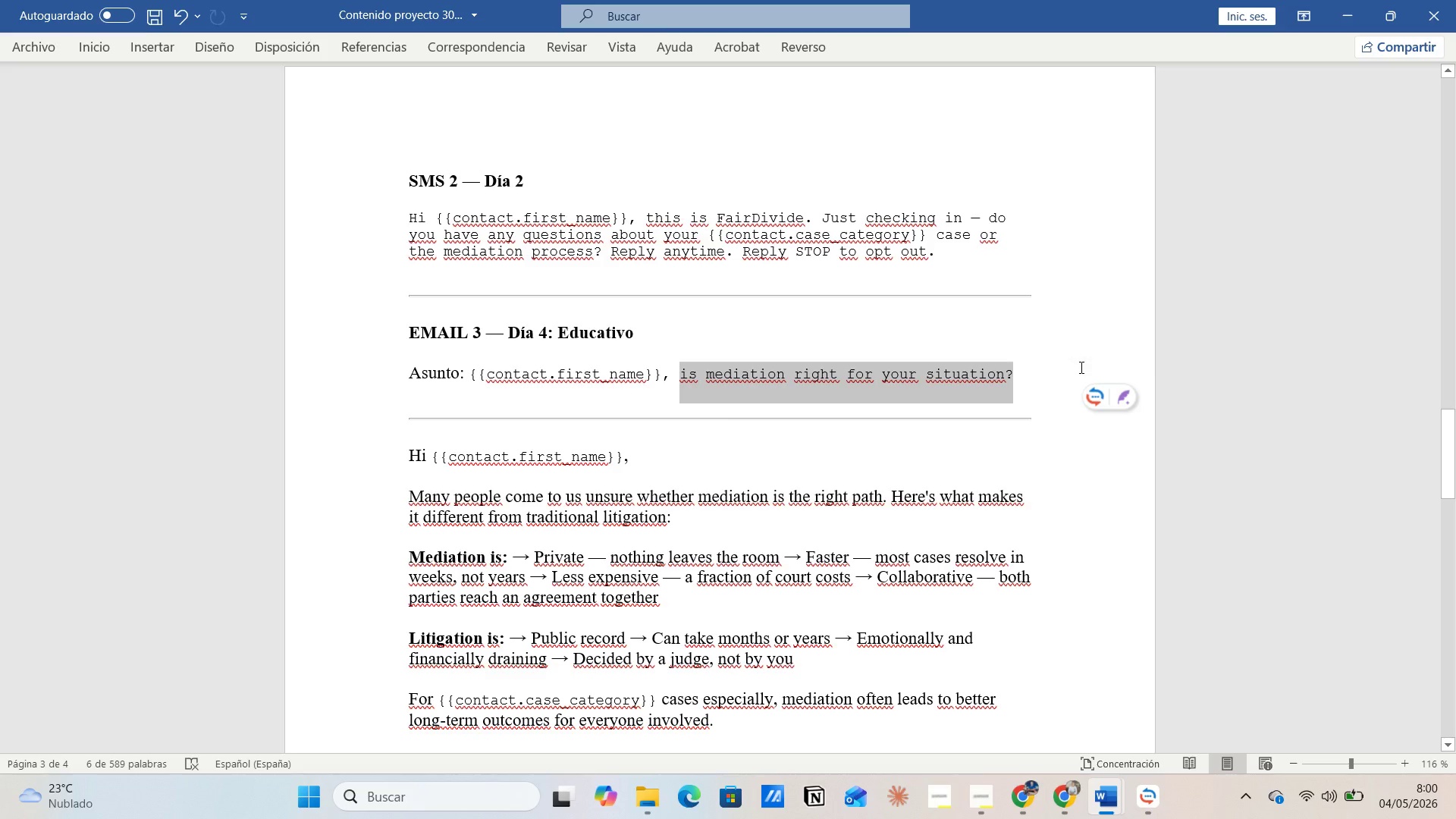 
key(Control+C)
 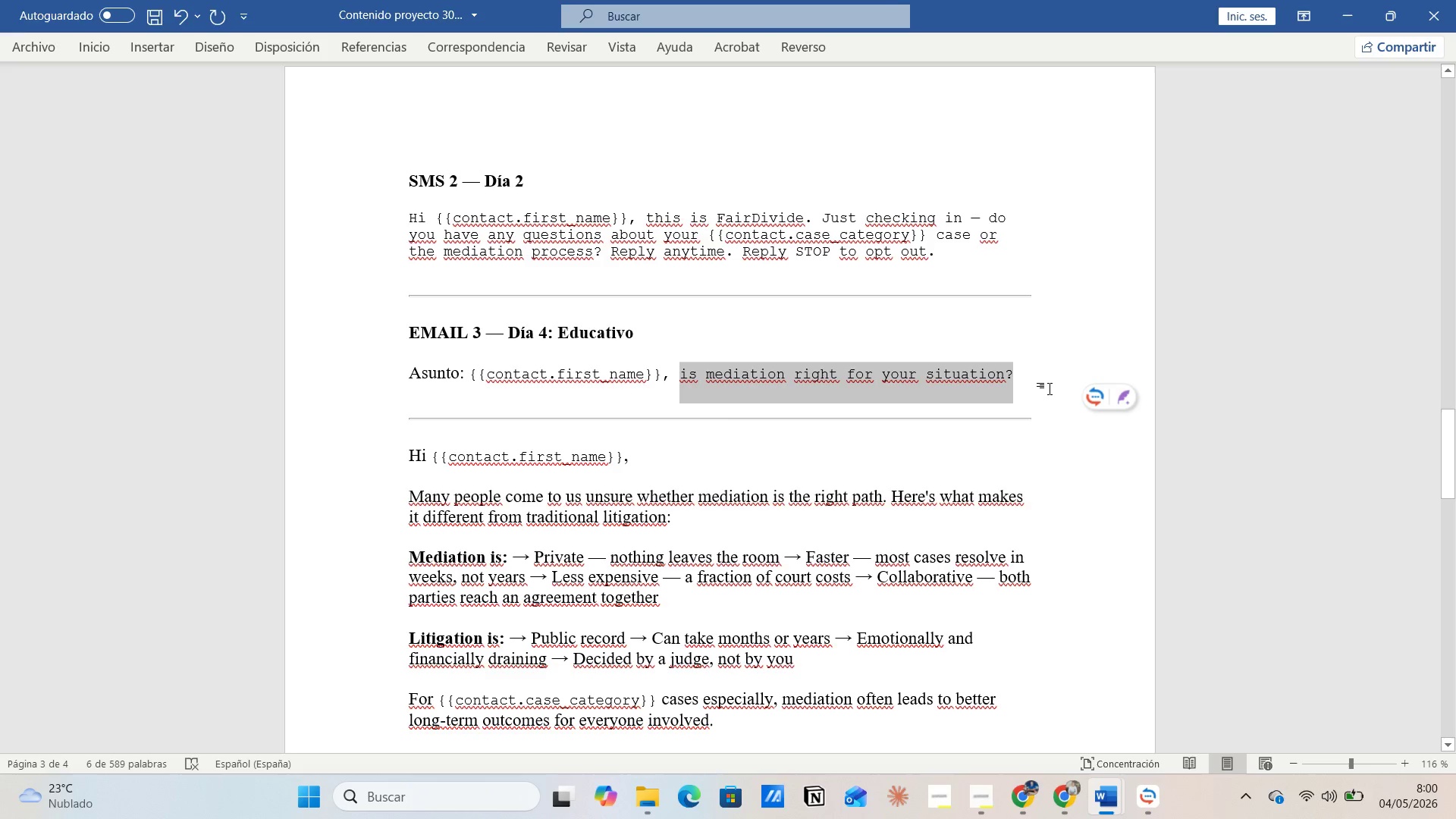 
key(Alt+AltLeft)
 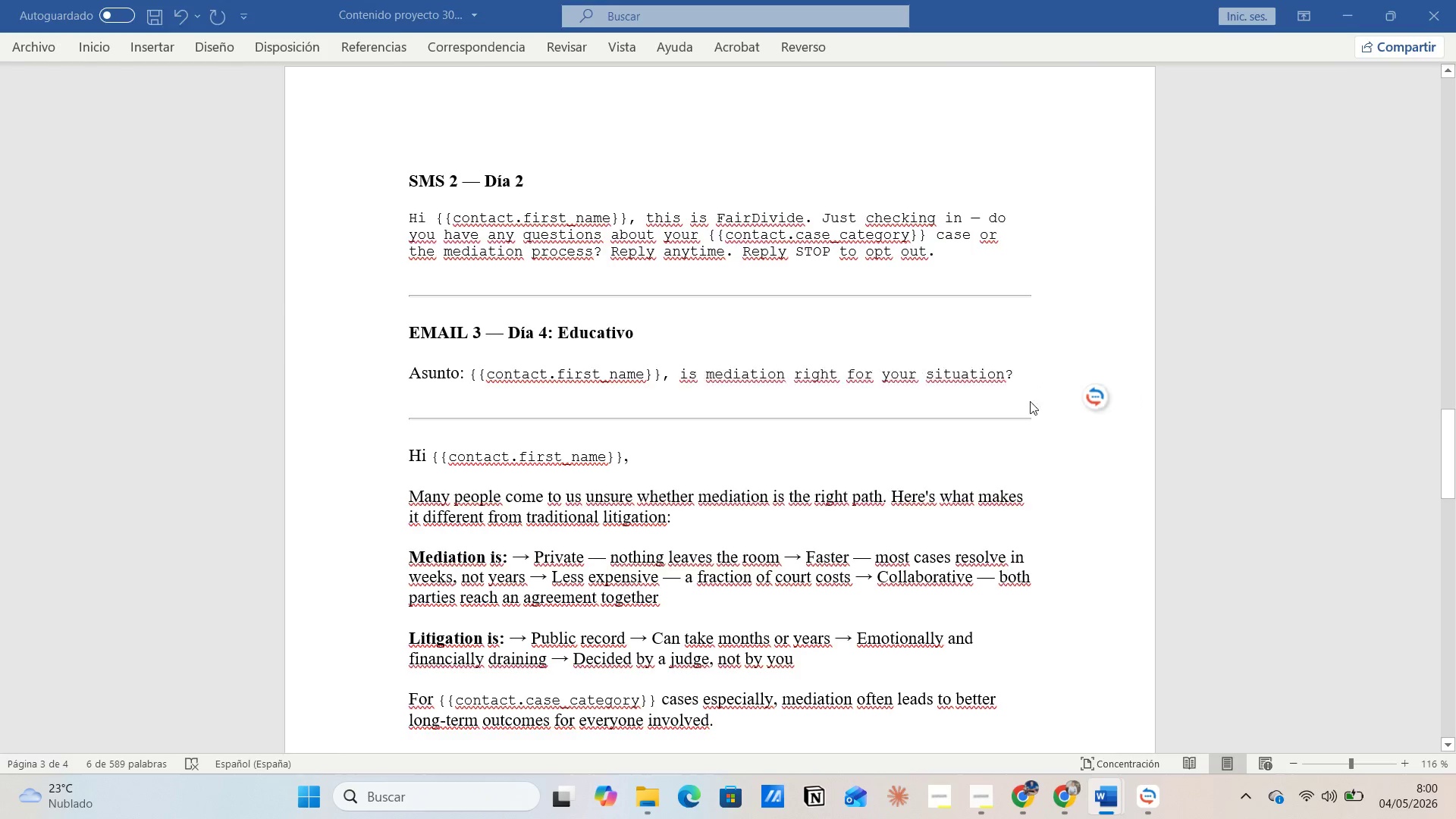 
key(Alt+Tab)
 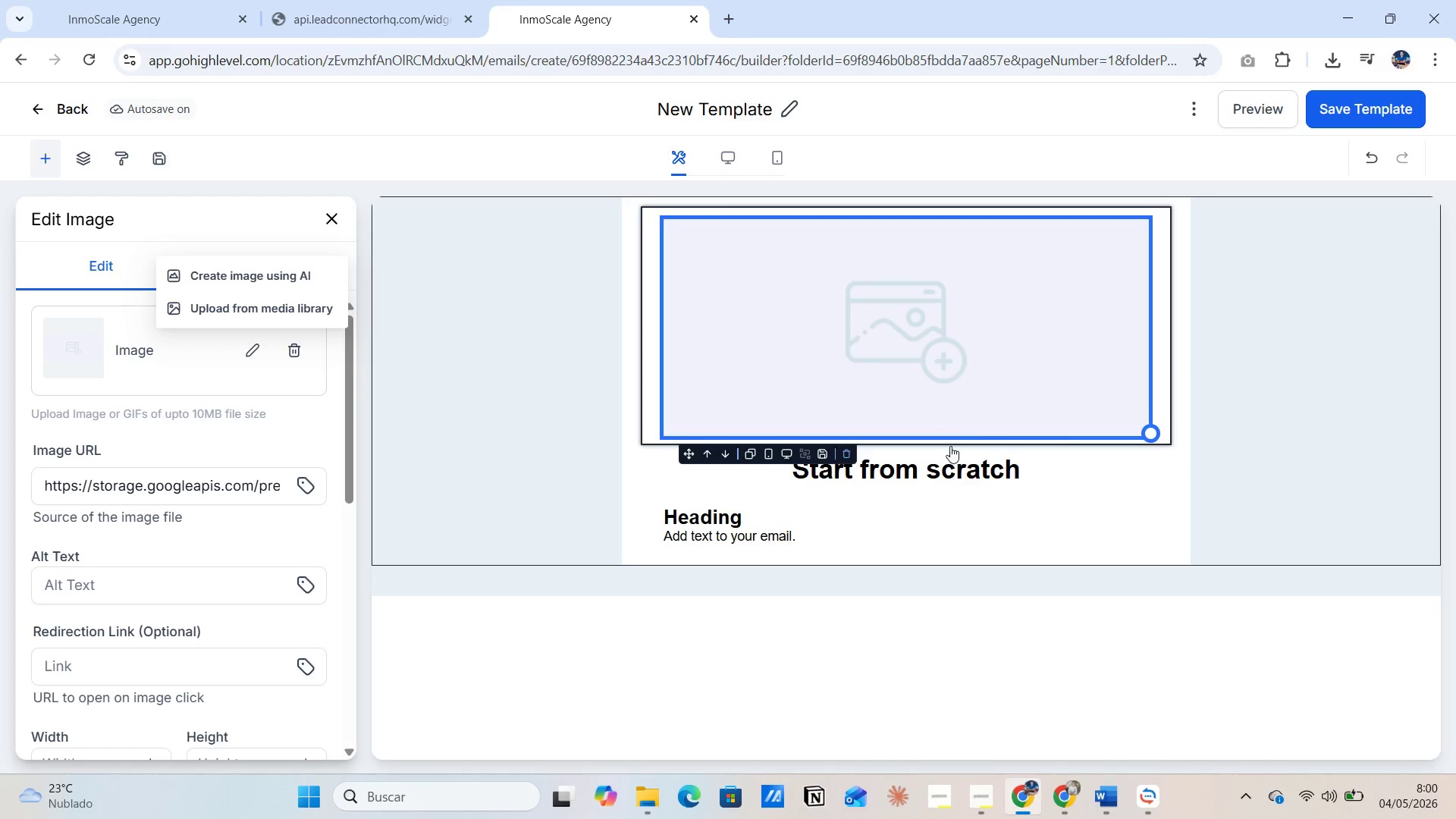 
key(Alt+AltLeft)
 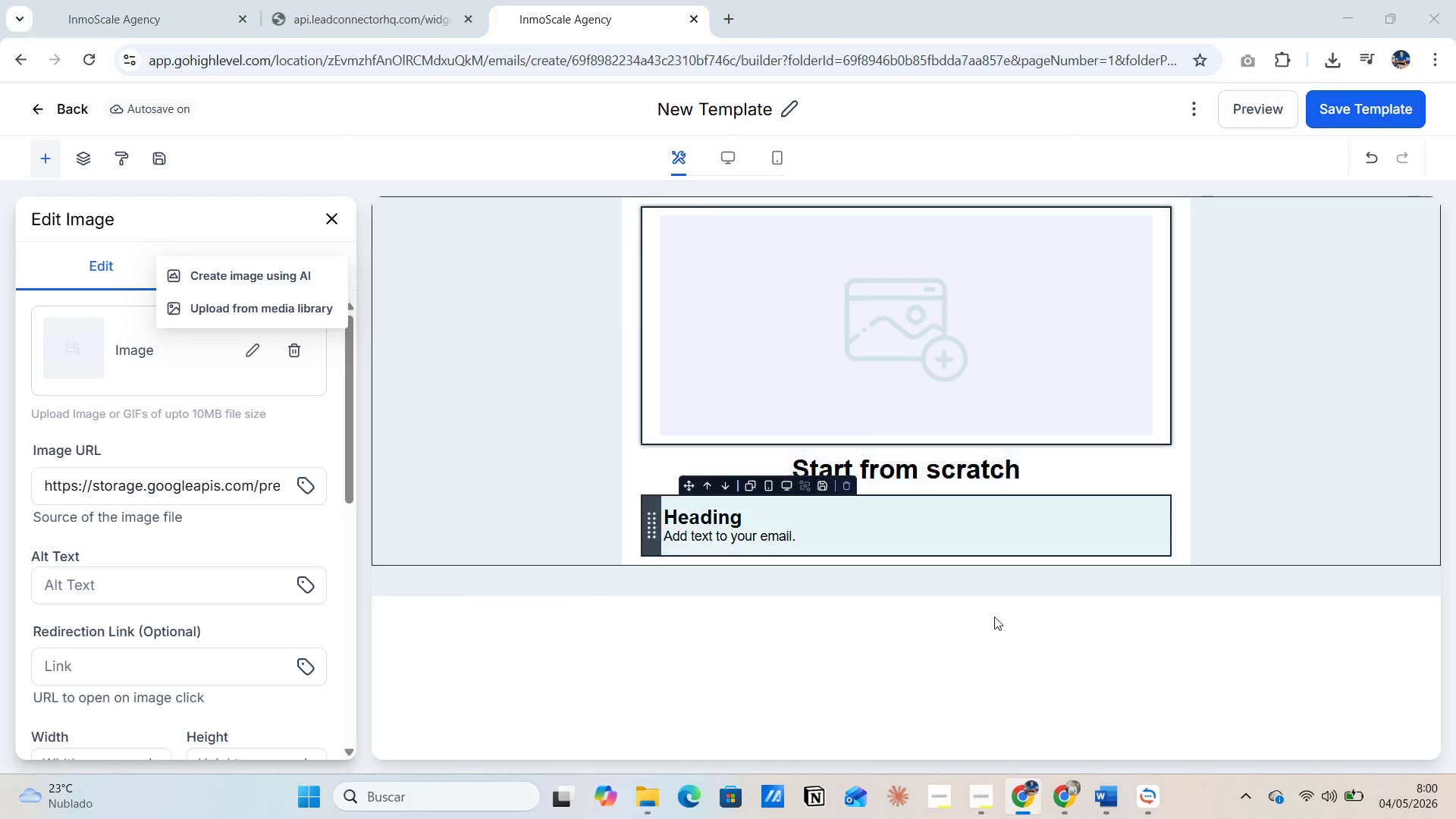 
key(Alt+Tab)
 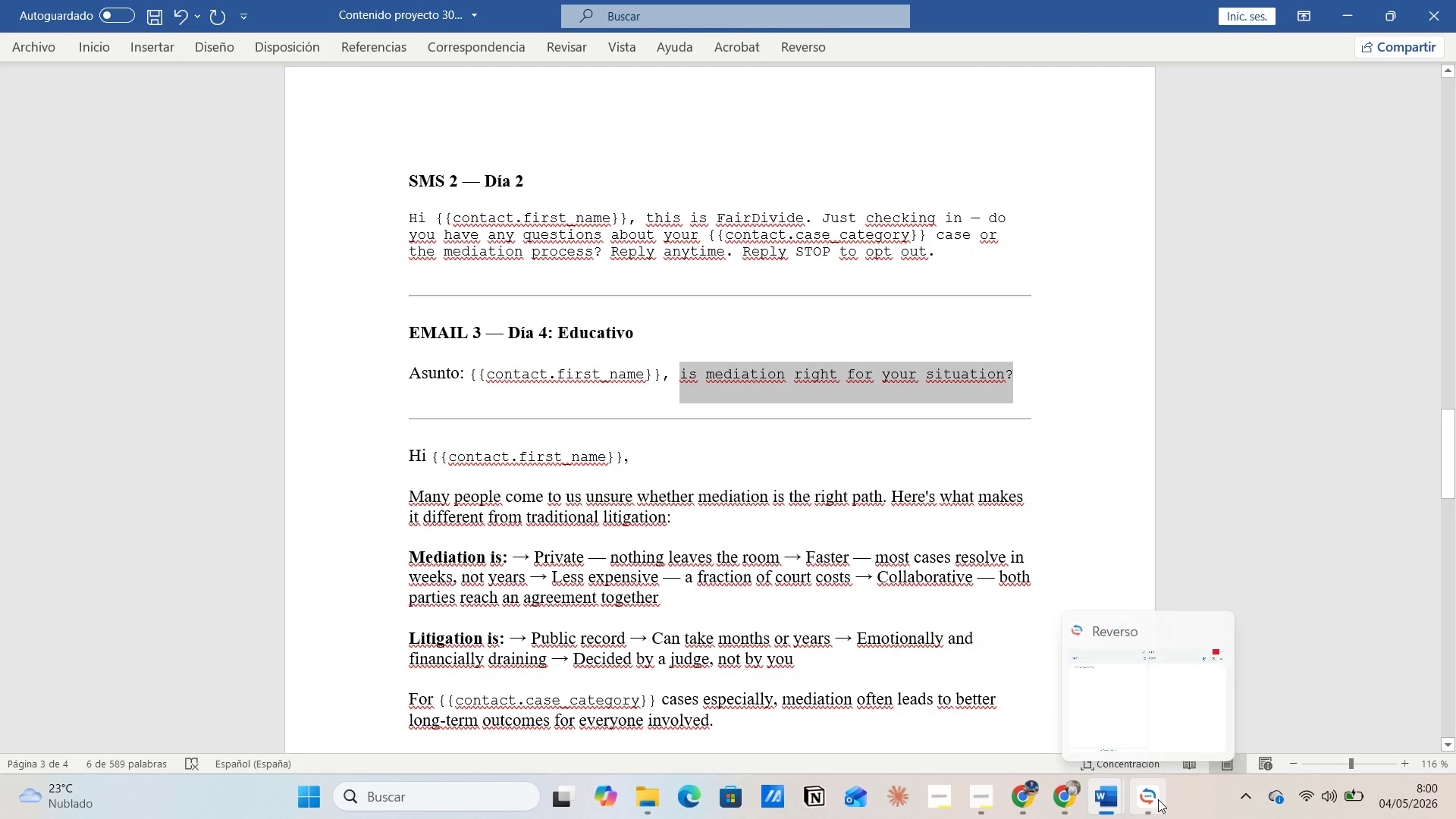 
left_click([1139, 713])
 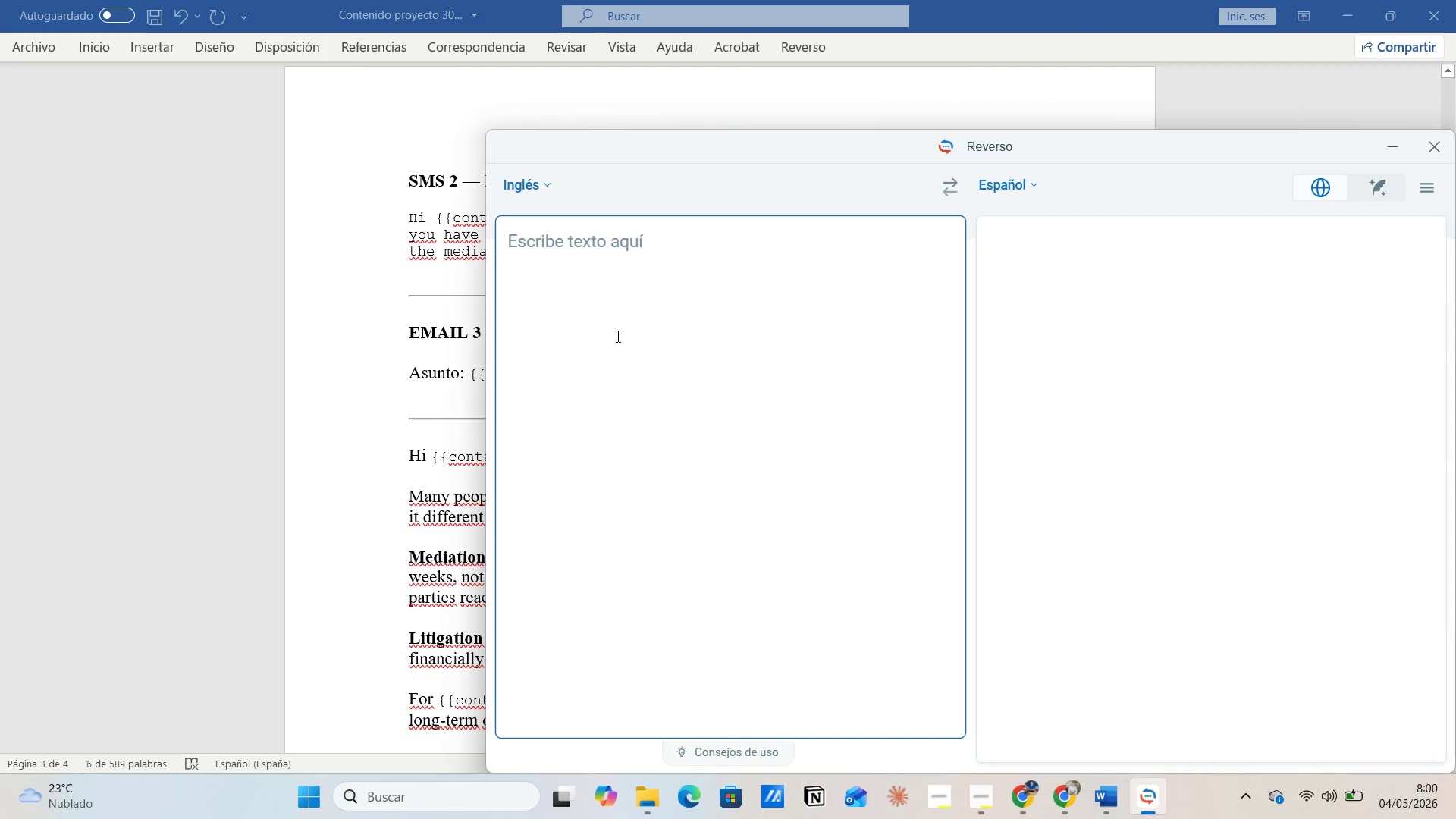 
key(Control+V)
 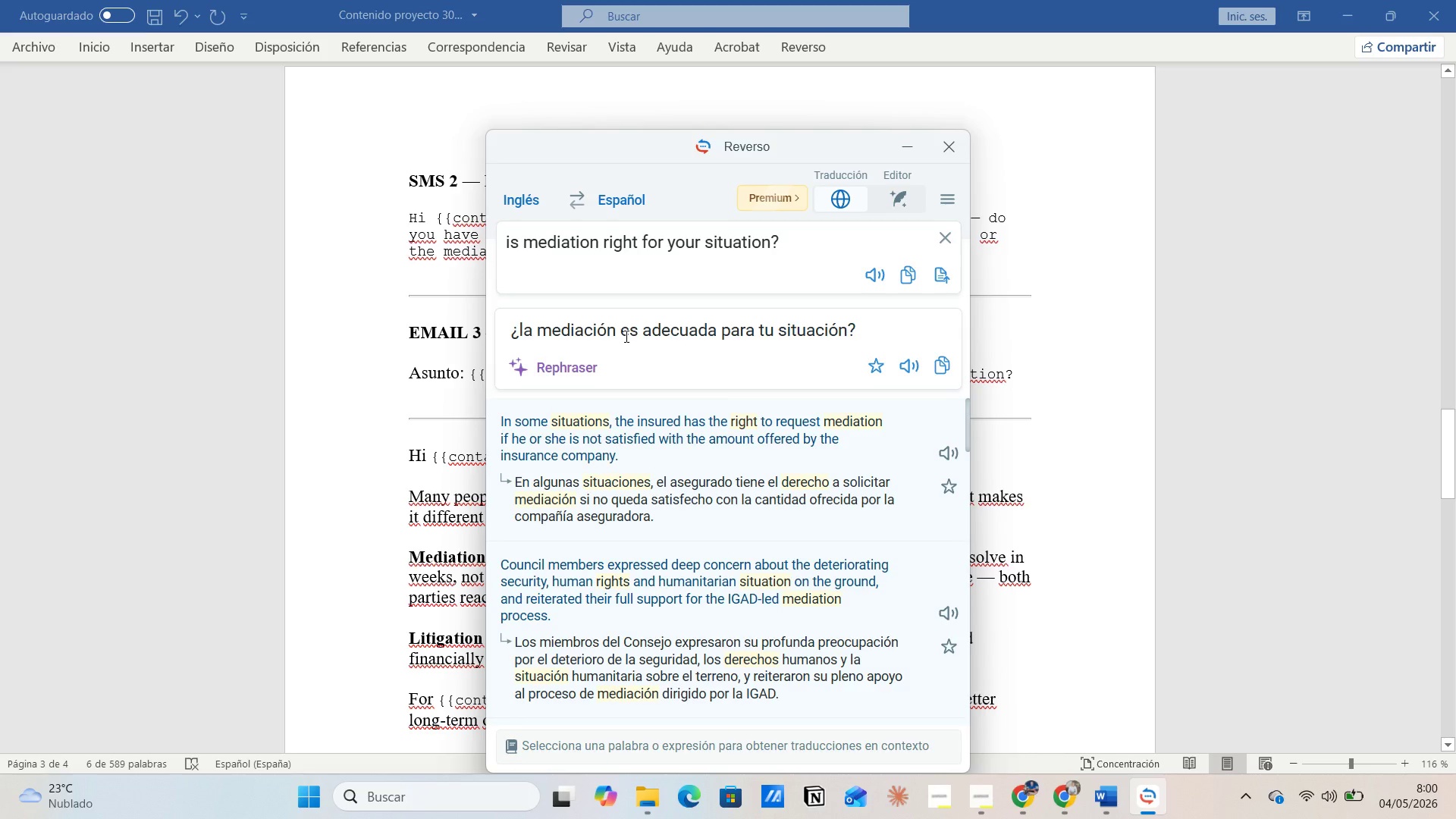 
wait(6.34)
 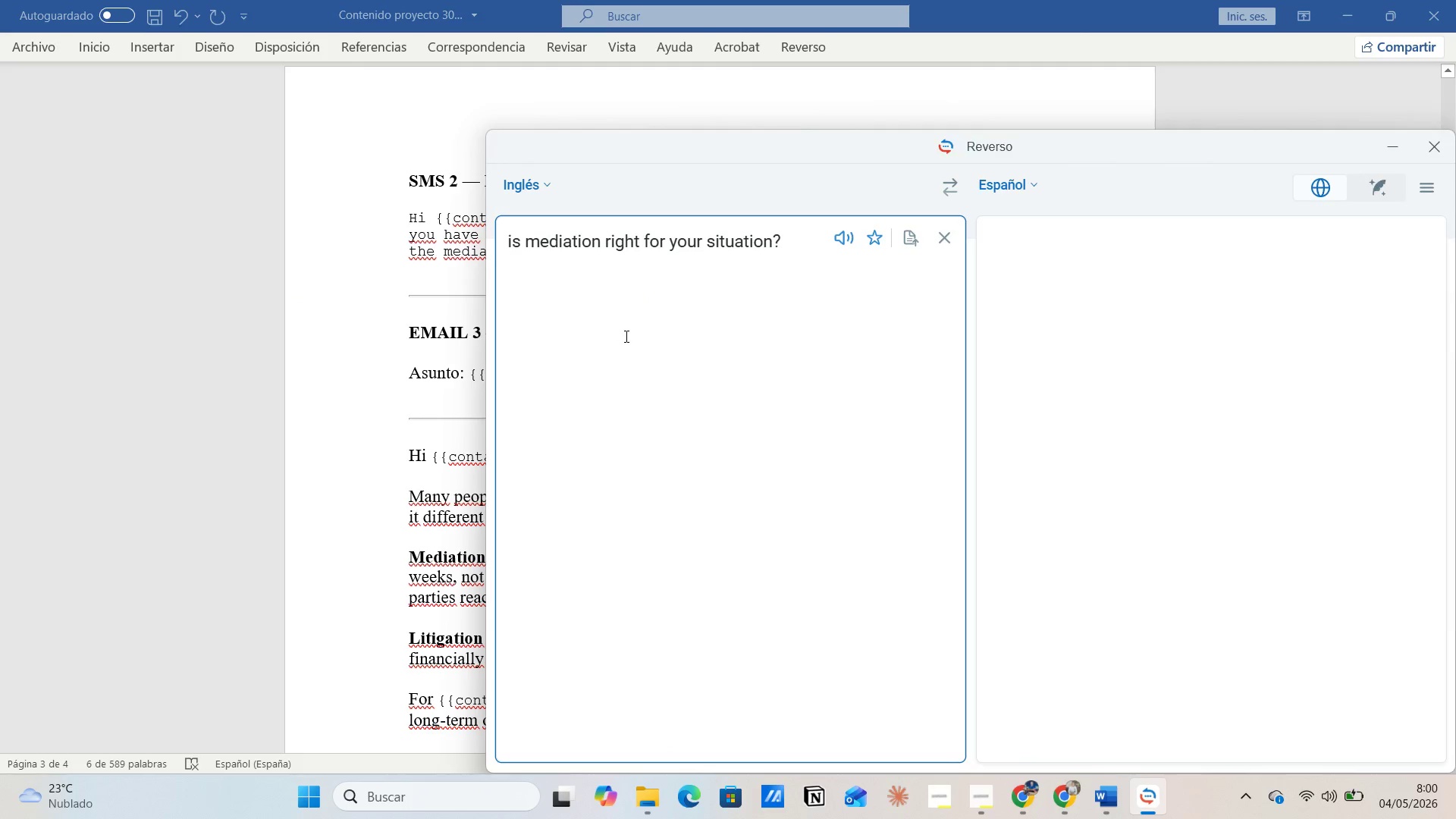 
key(Alt+AltLeft)
 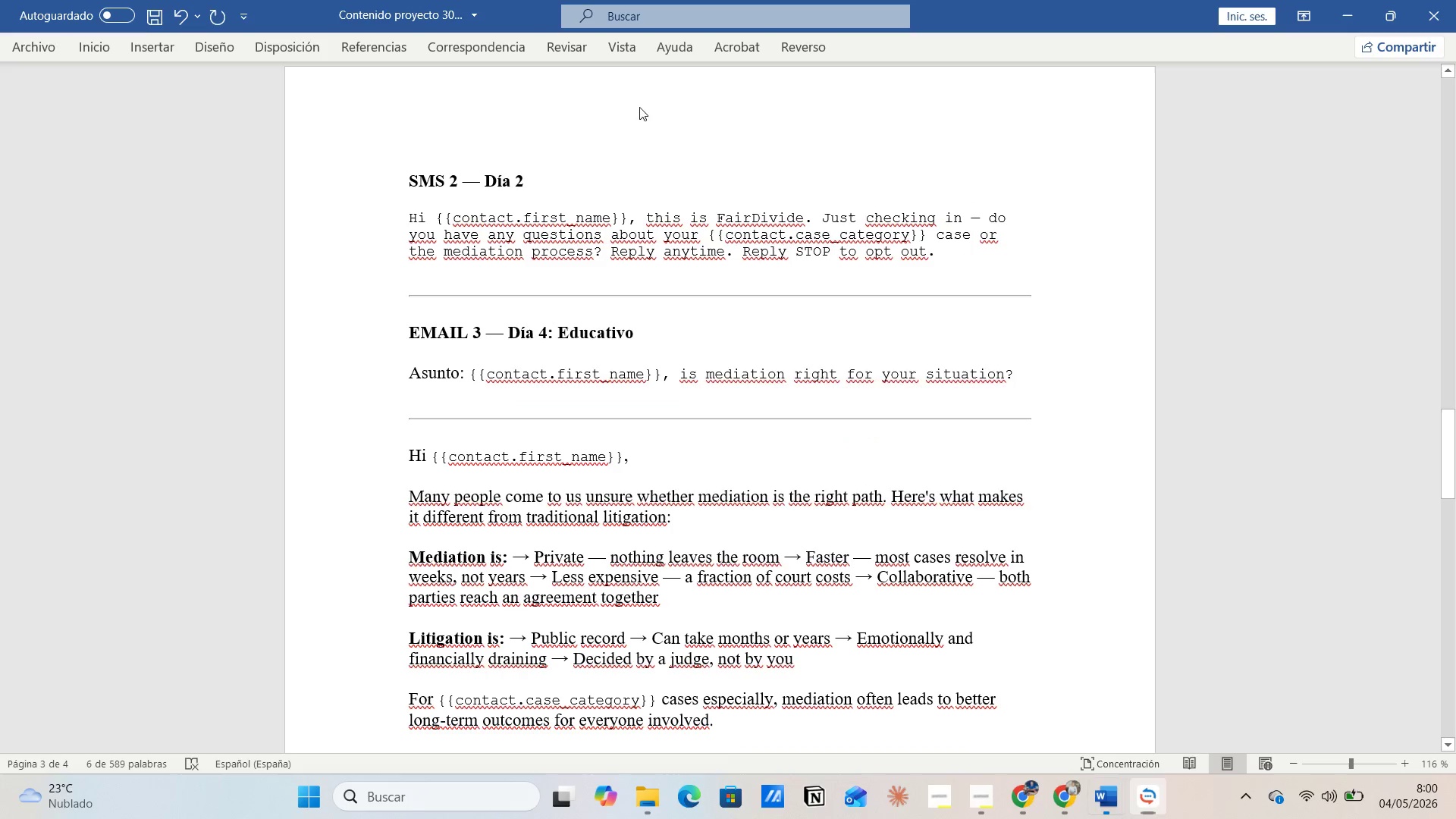 
key(Alt+Tab)
 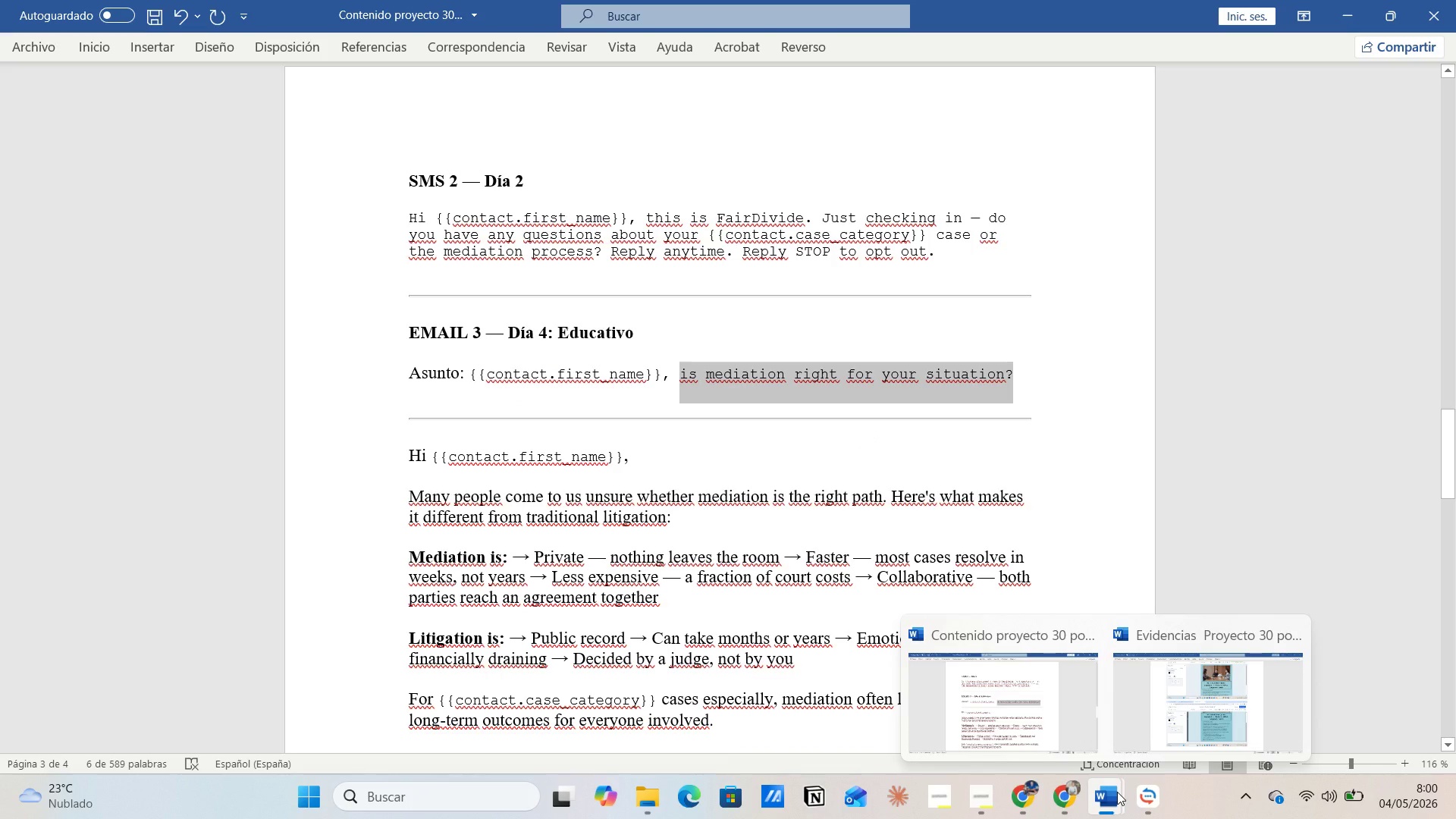 
left_click([1046, 730])
 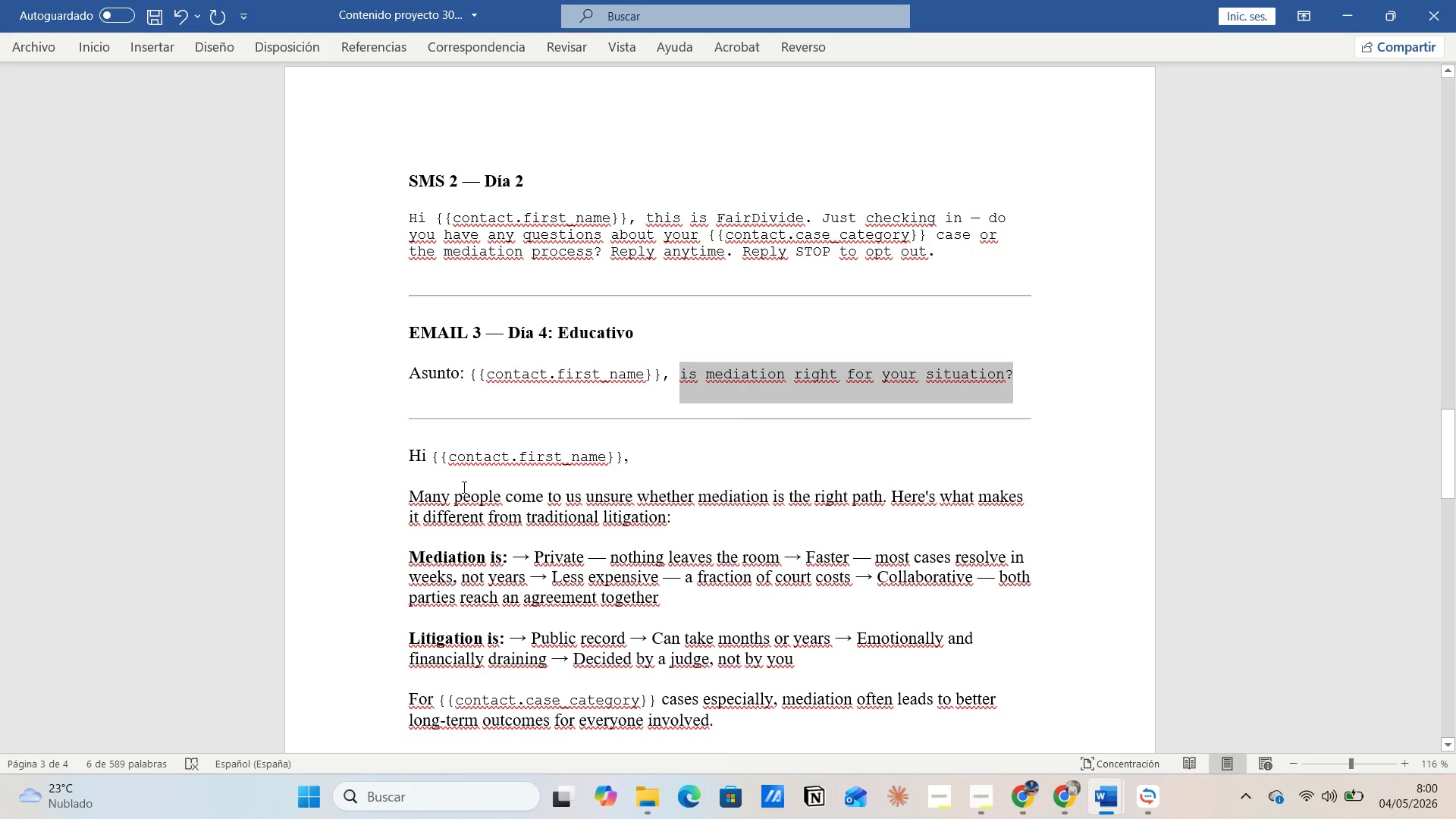 
scroll: coordinate [465, 491], scroll_direction: down, amount: 1.0
 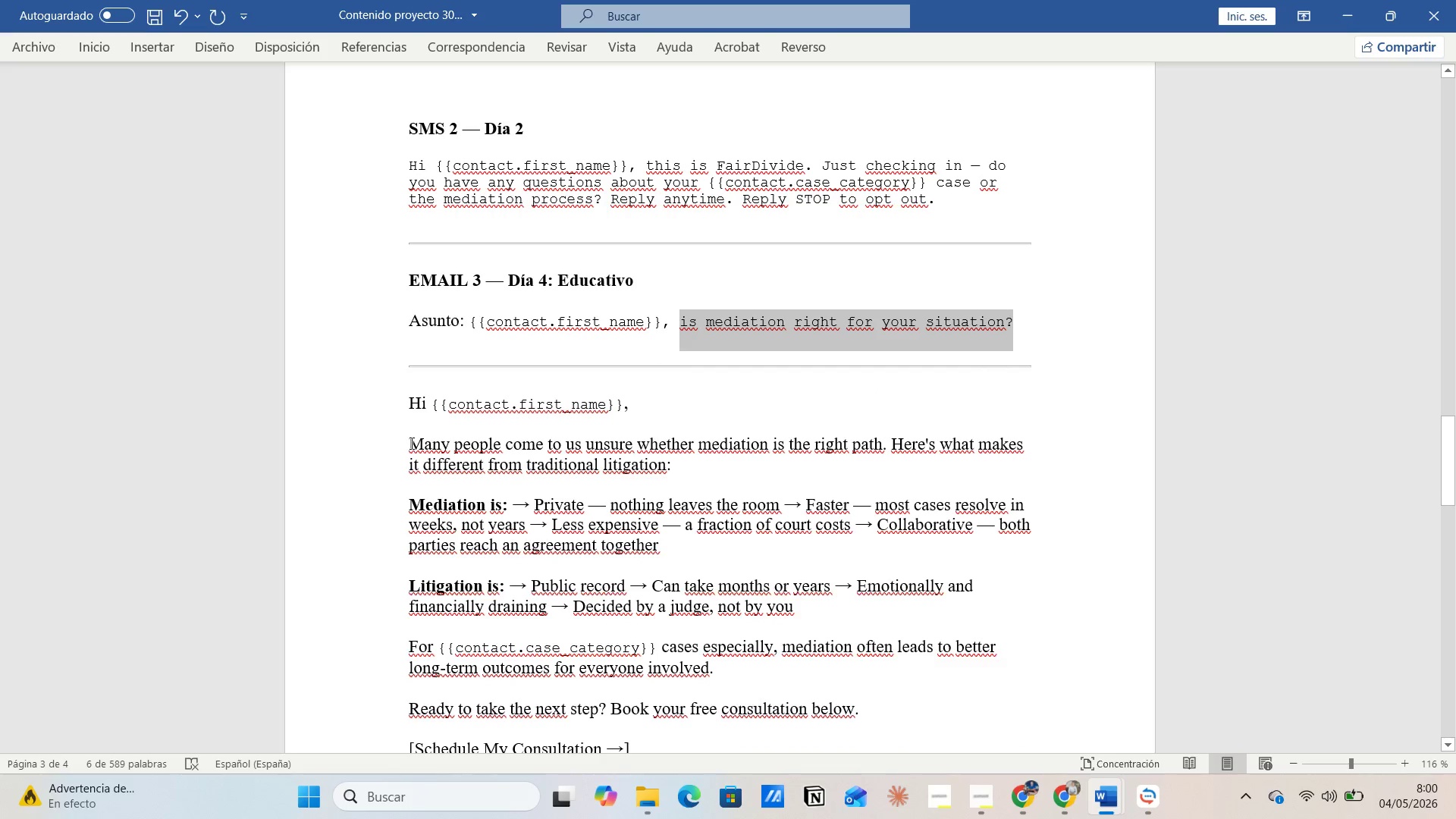 
left_click_drag(start_coordinate=[410, 443], to_coordinate=[601, 684])
 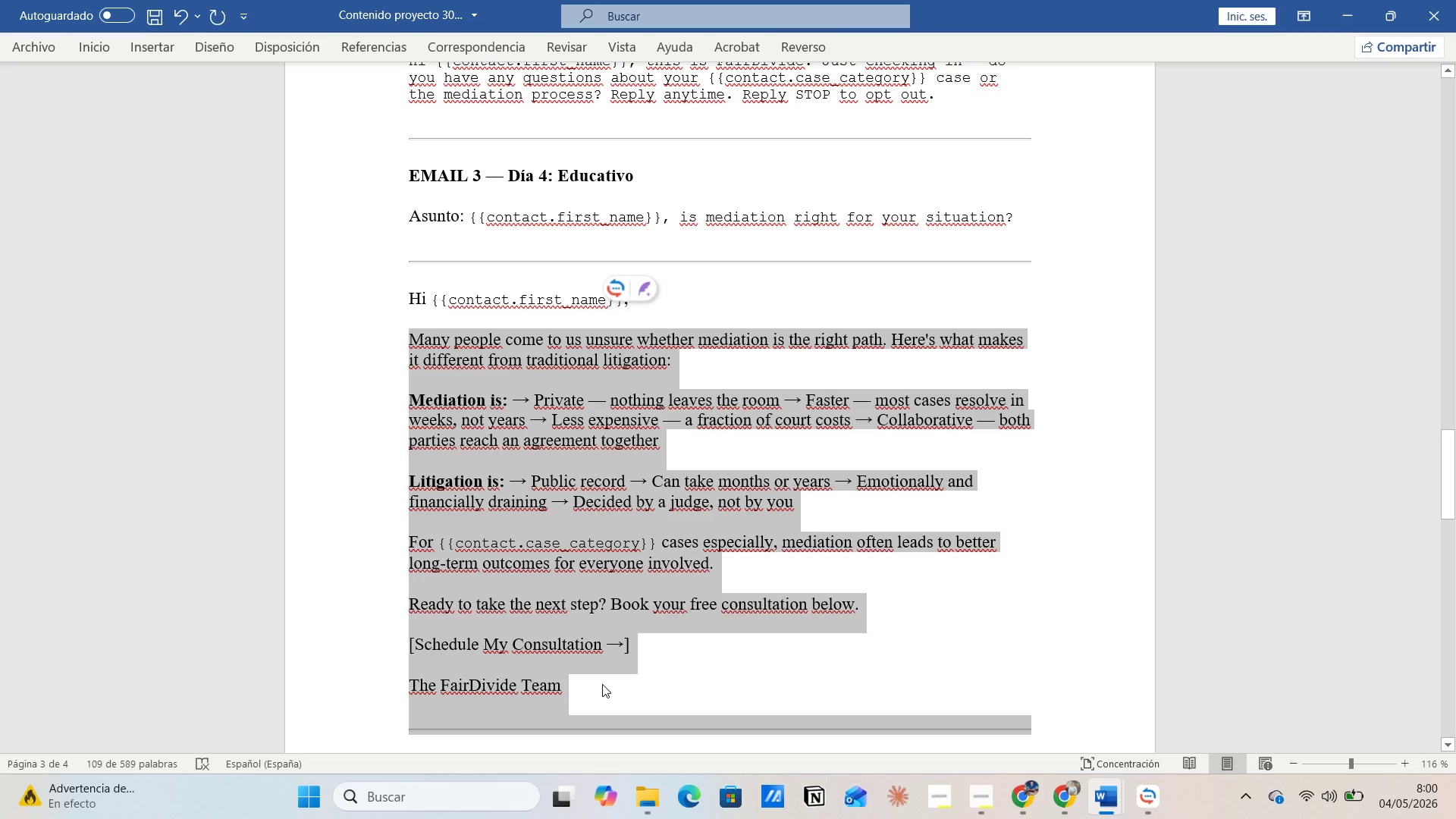 
scroll: coordinate [582, 590], scroll_direction: down, amount: 2.0
 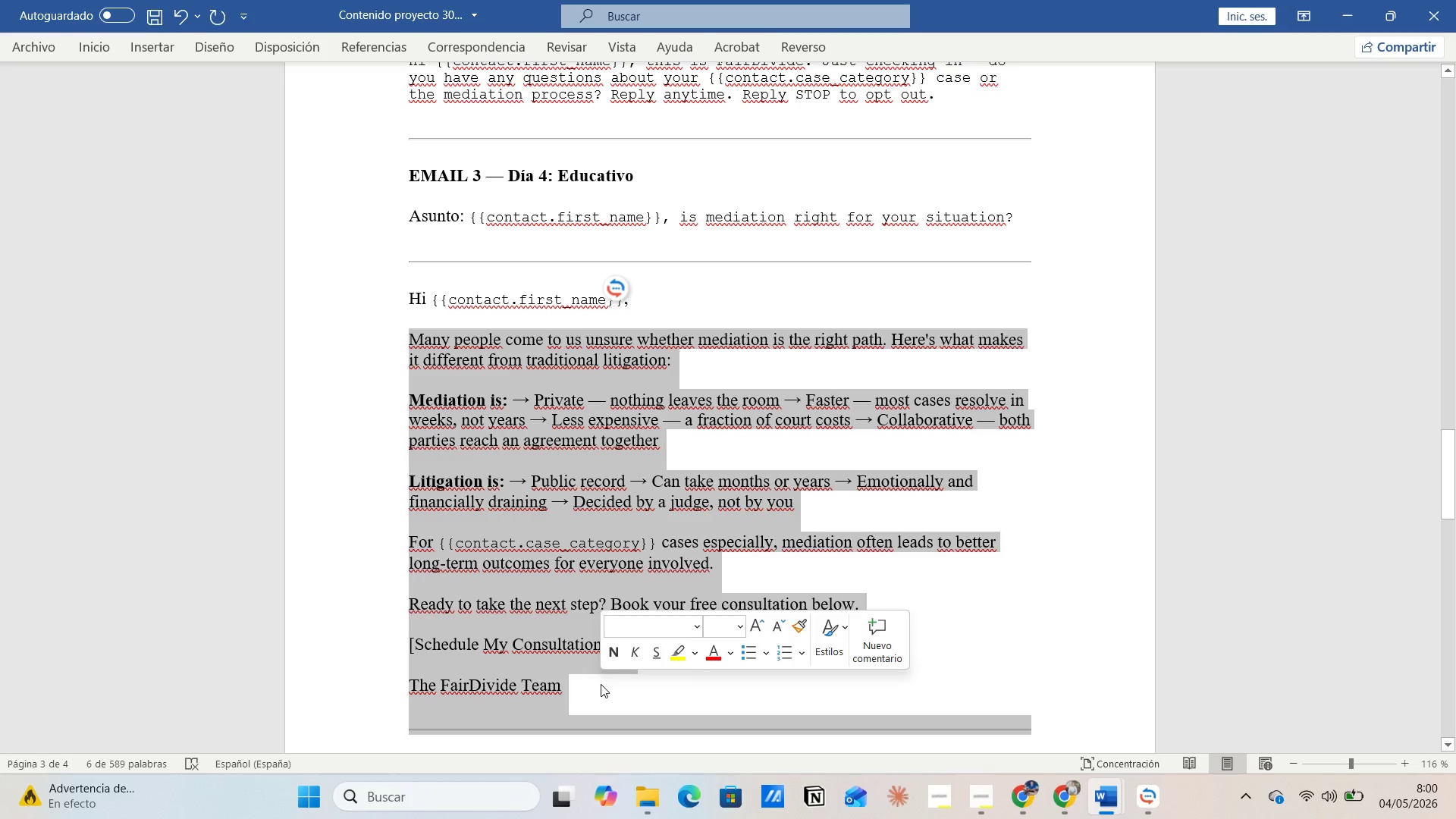 
key(Control+C)
 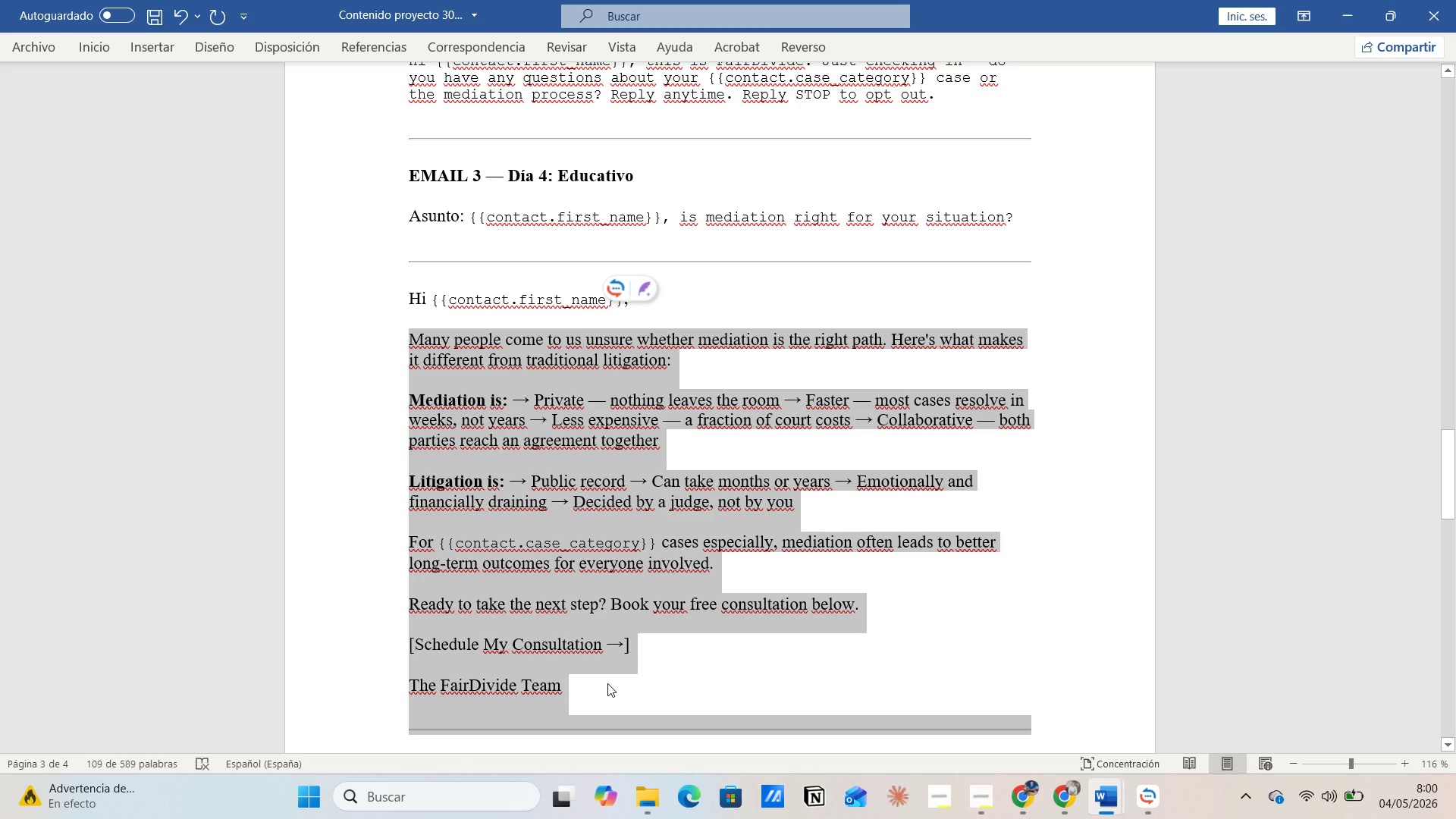 
key(Alt+AltLeft)
 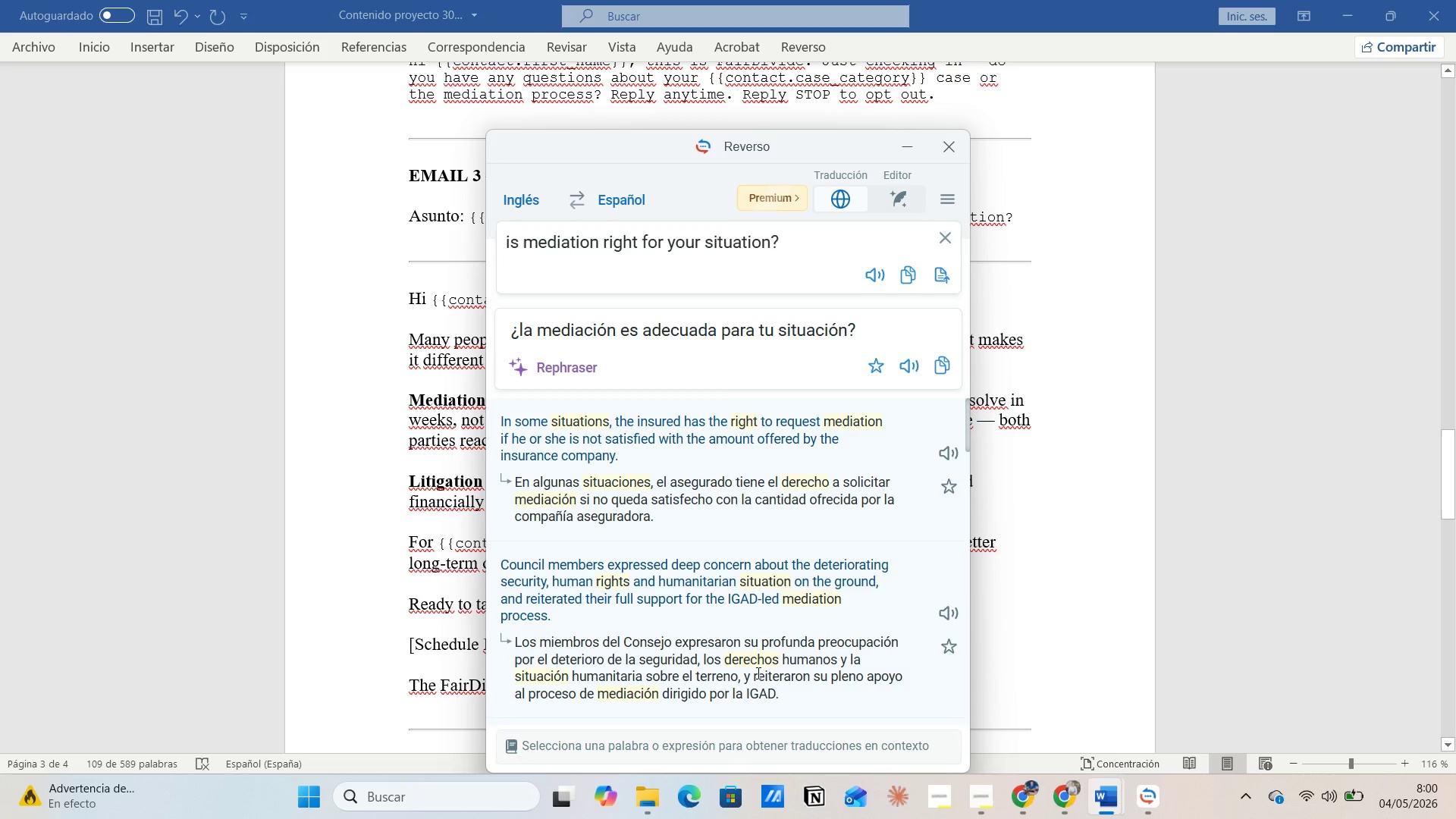 
key(Alt+Tab)
 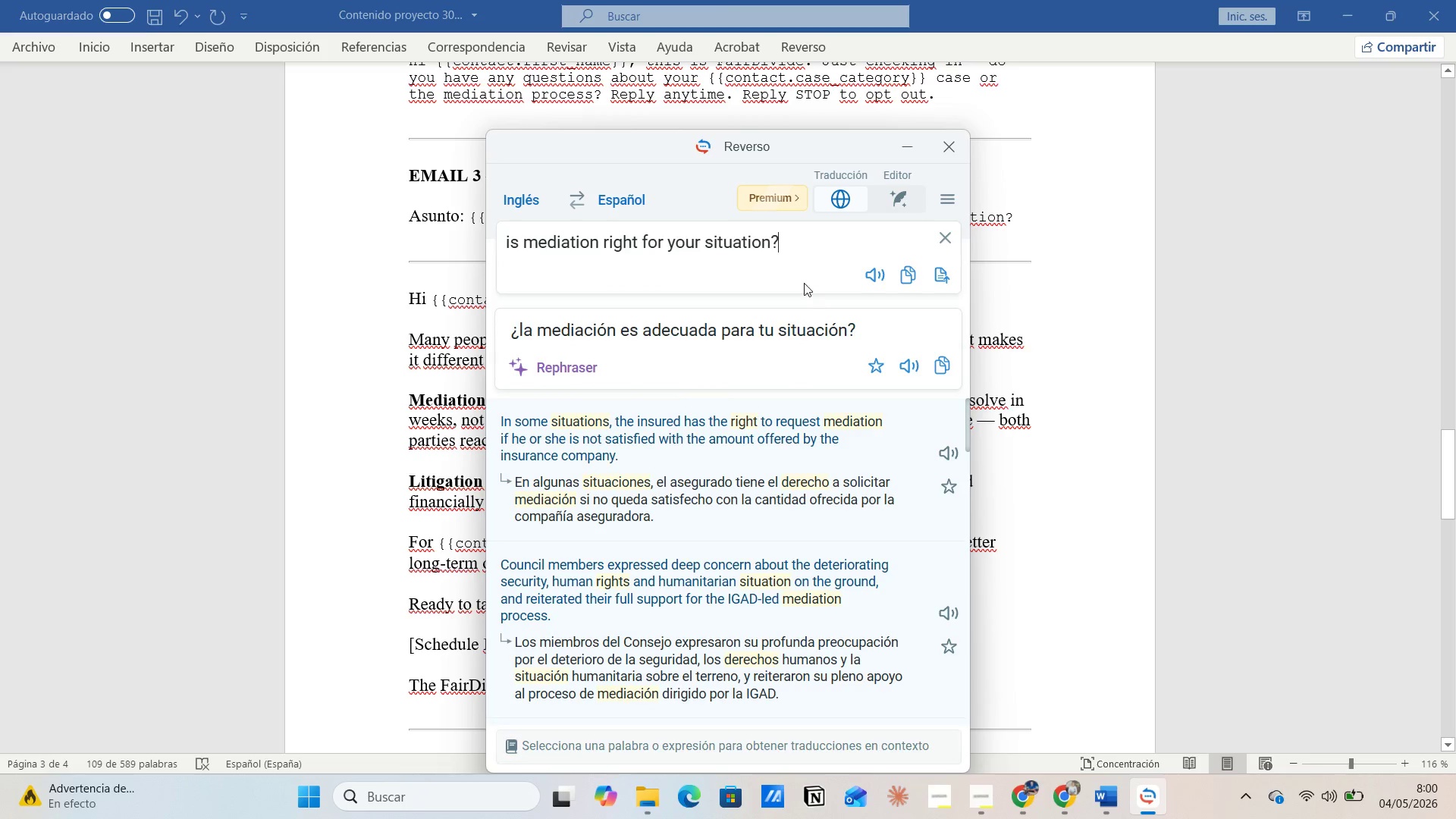 
left_click_drag(start_coordinate=[793, 252], to_coordinate=[499, 247])
 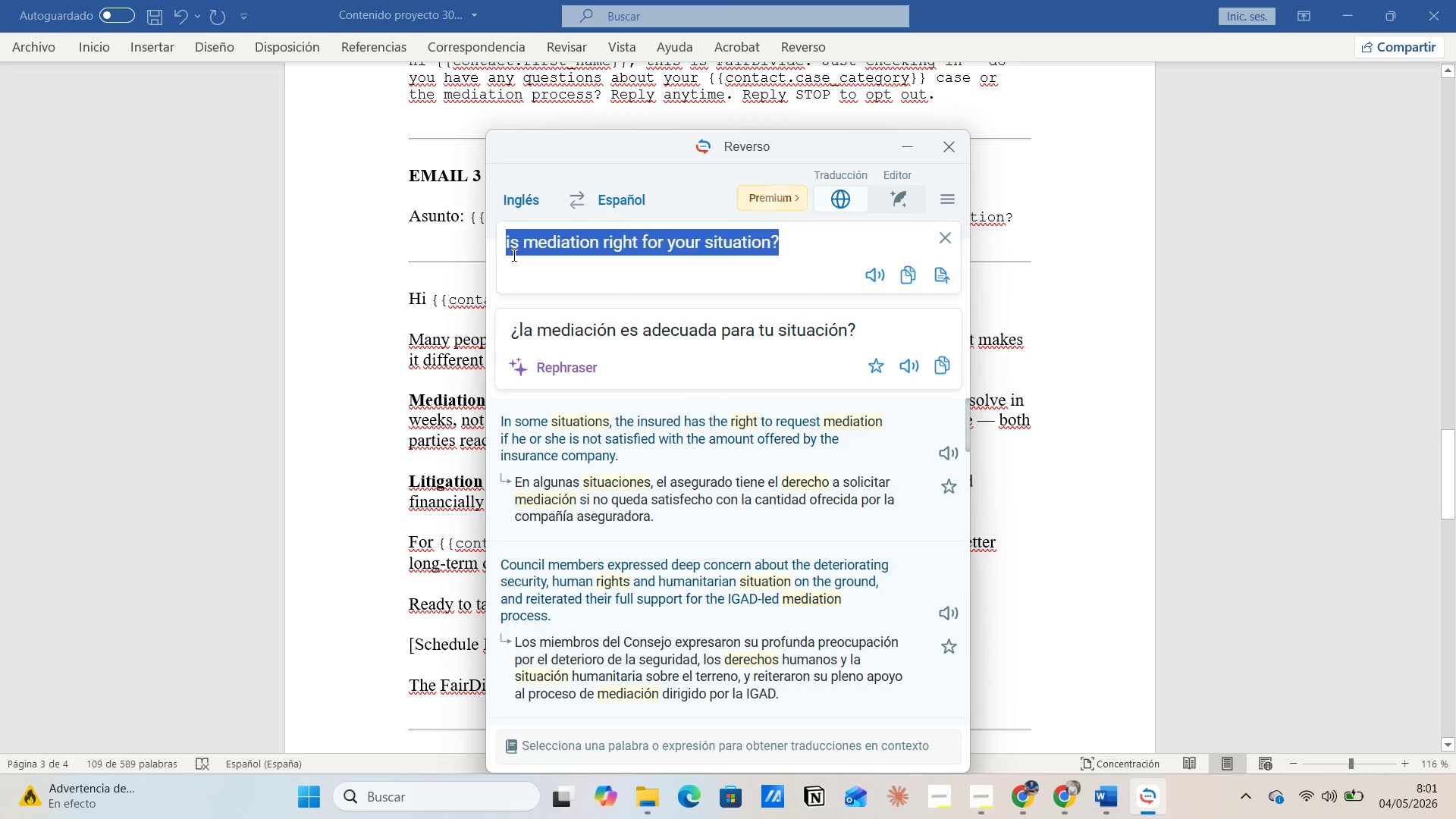 
key(Control+V)
 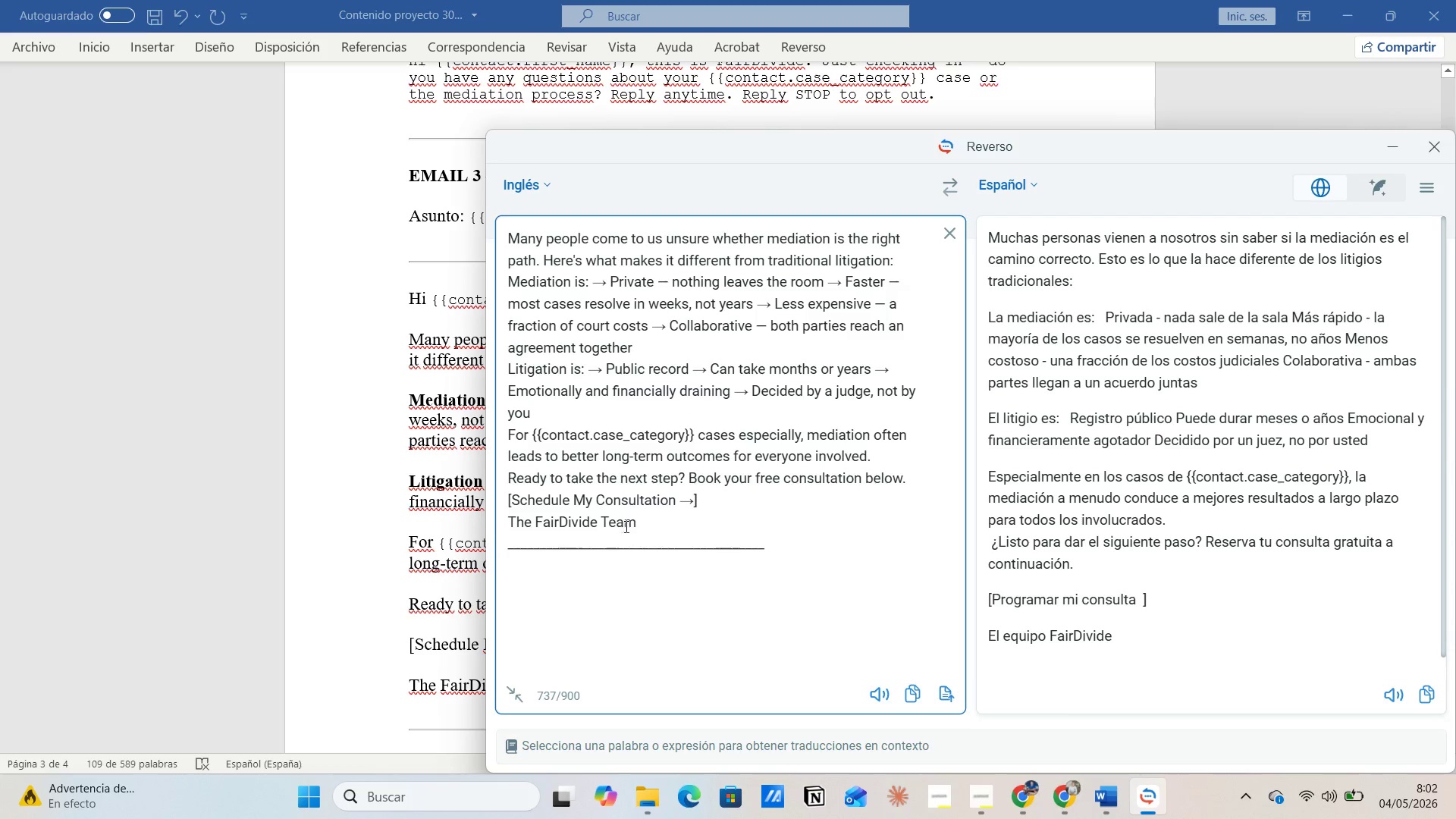 
wait(78.78)
 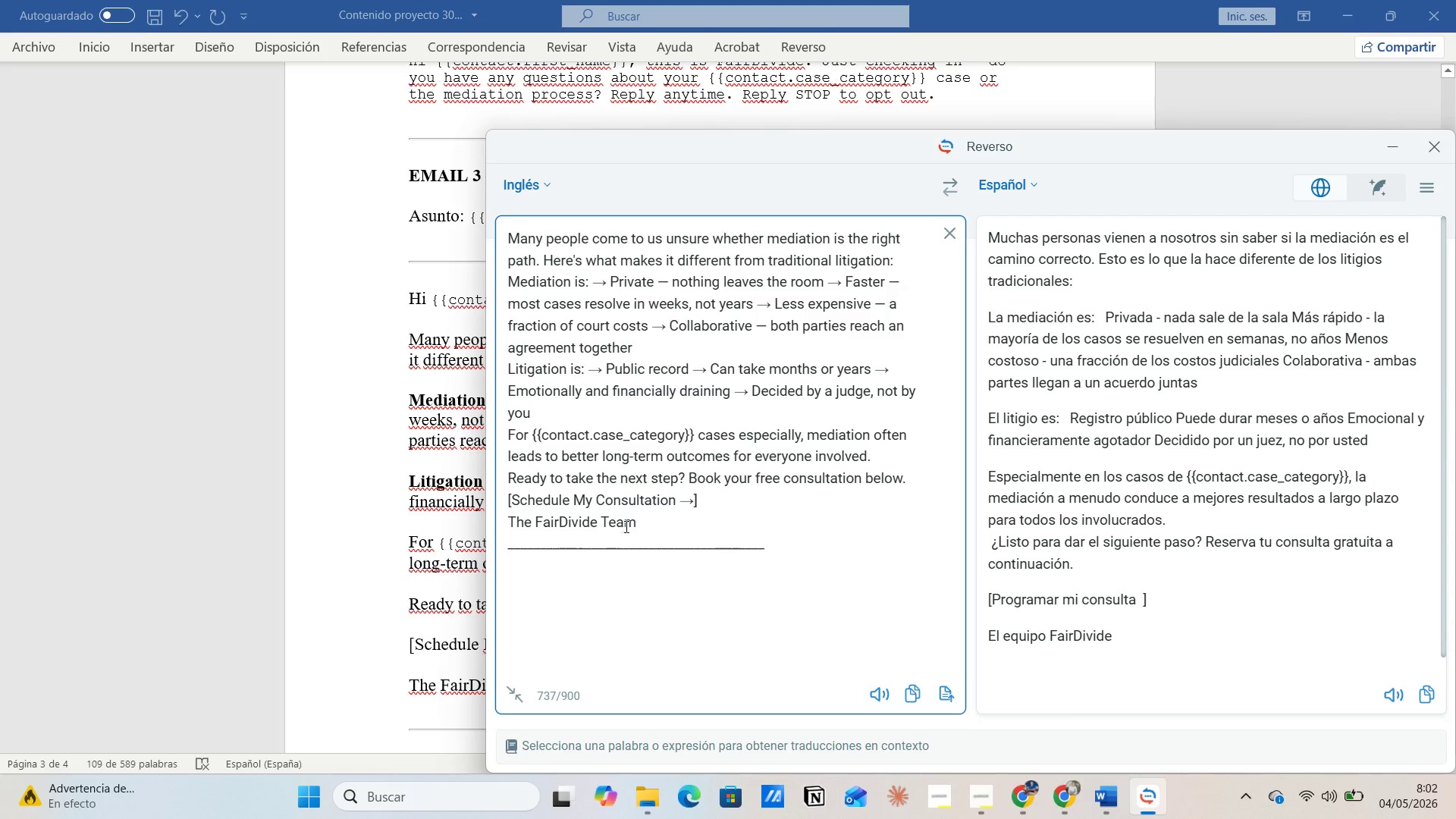 
left_click([1405, 147])
 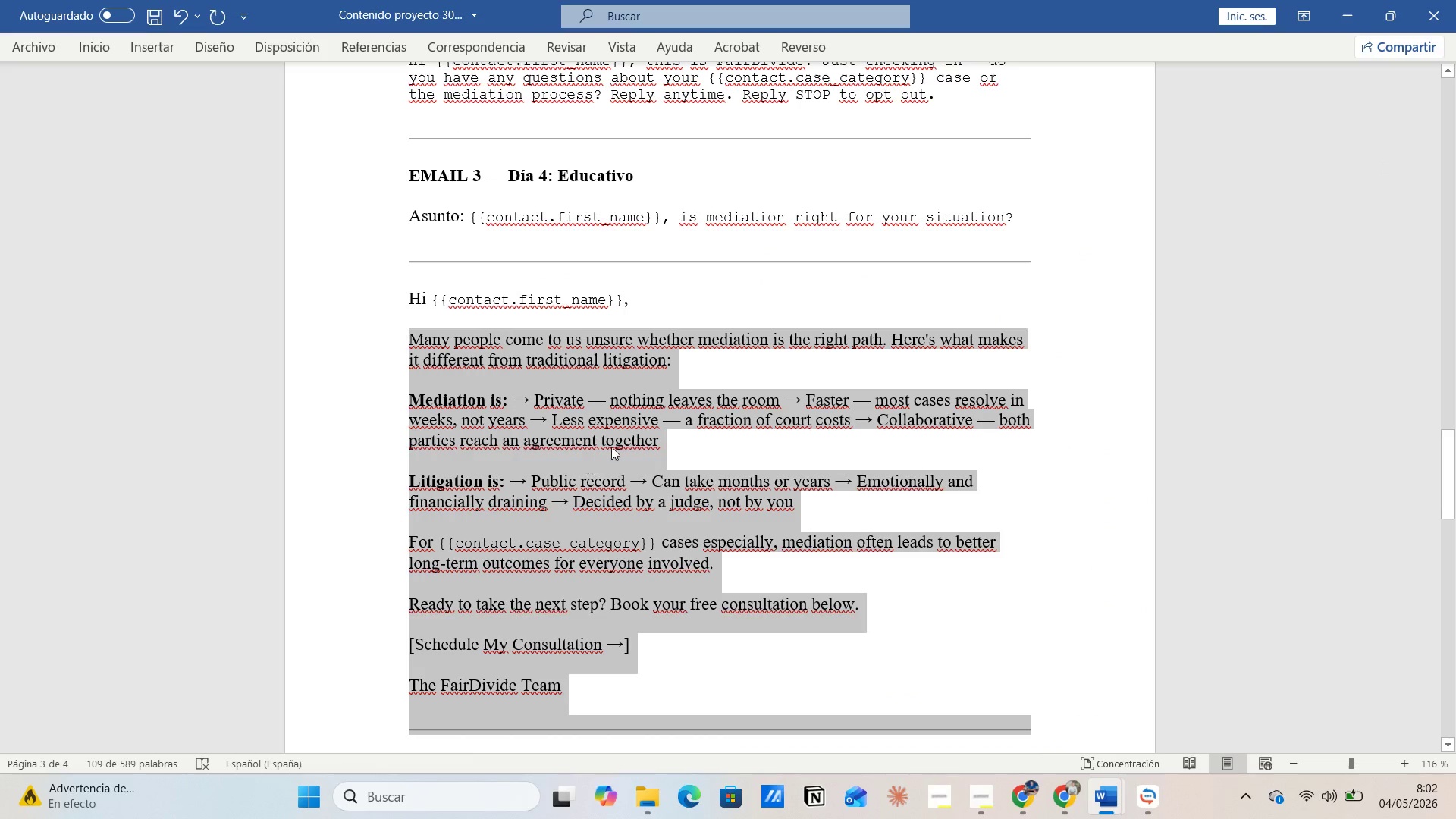 
left_click([702, 308])
 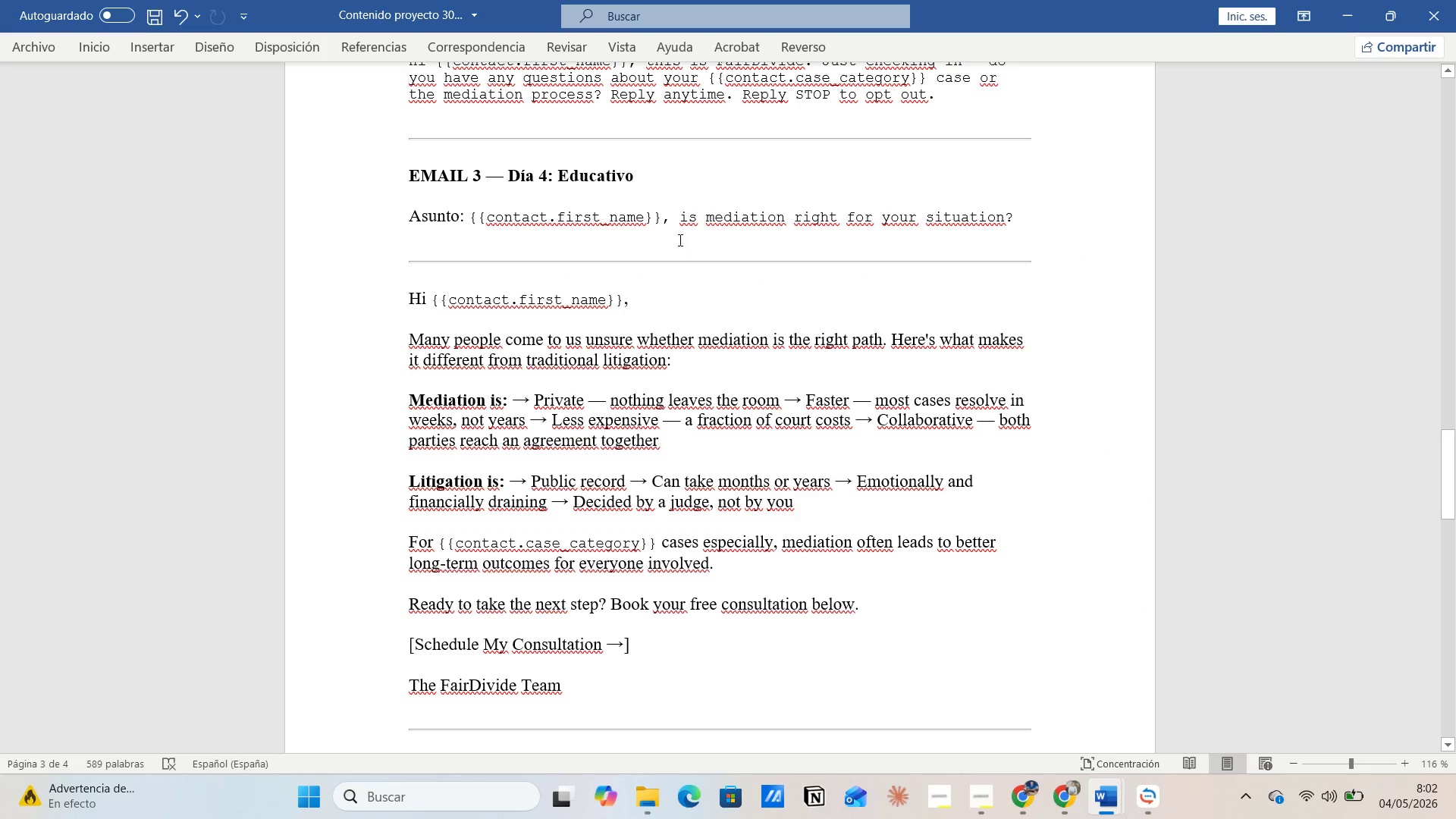 
left_click_drag(start_coordinate=[683, 214], to_coordinate=[1012, 211])
 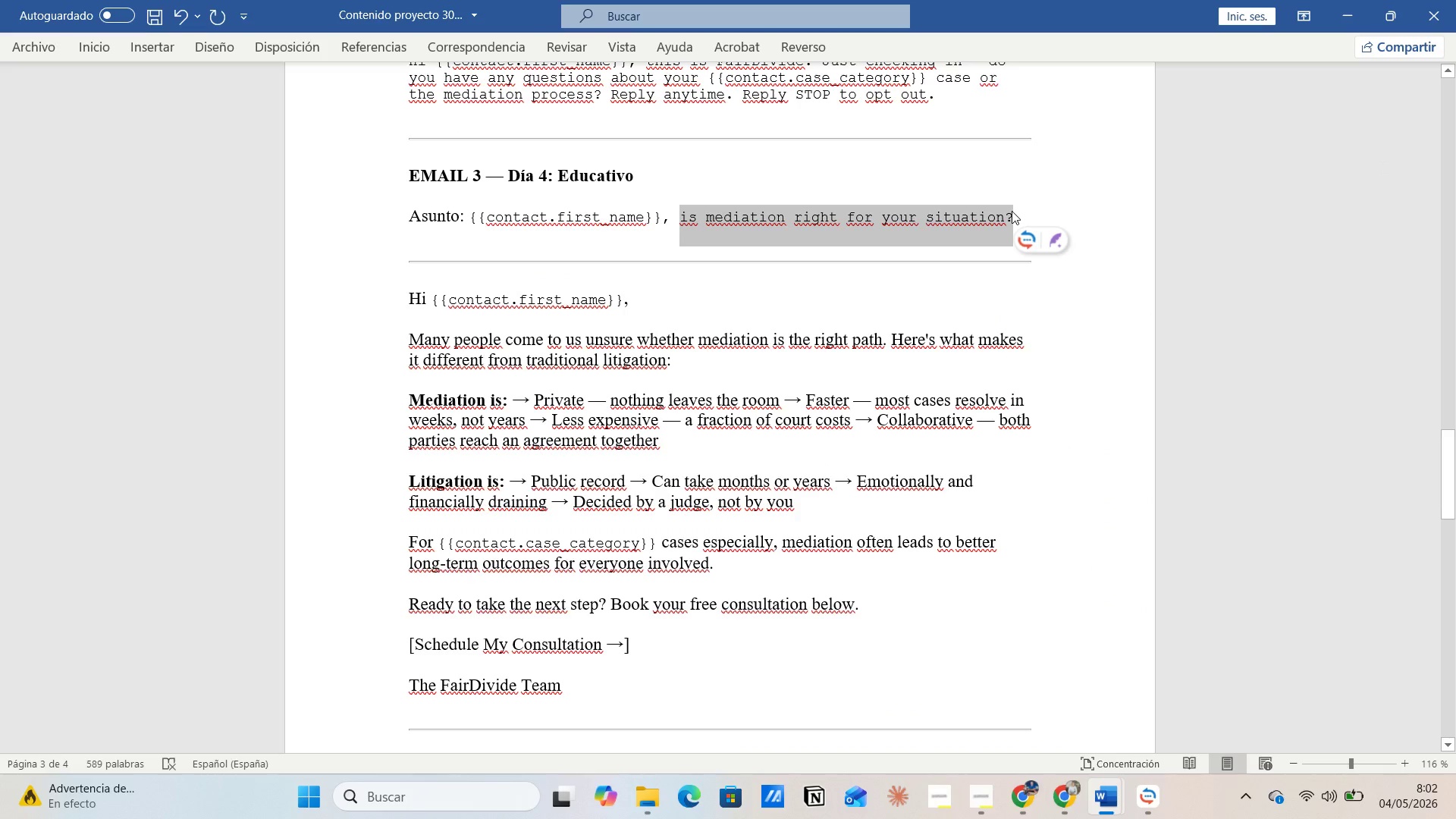 
key(Control+C)
 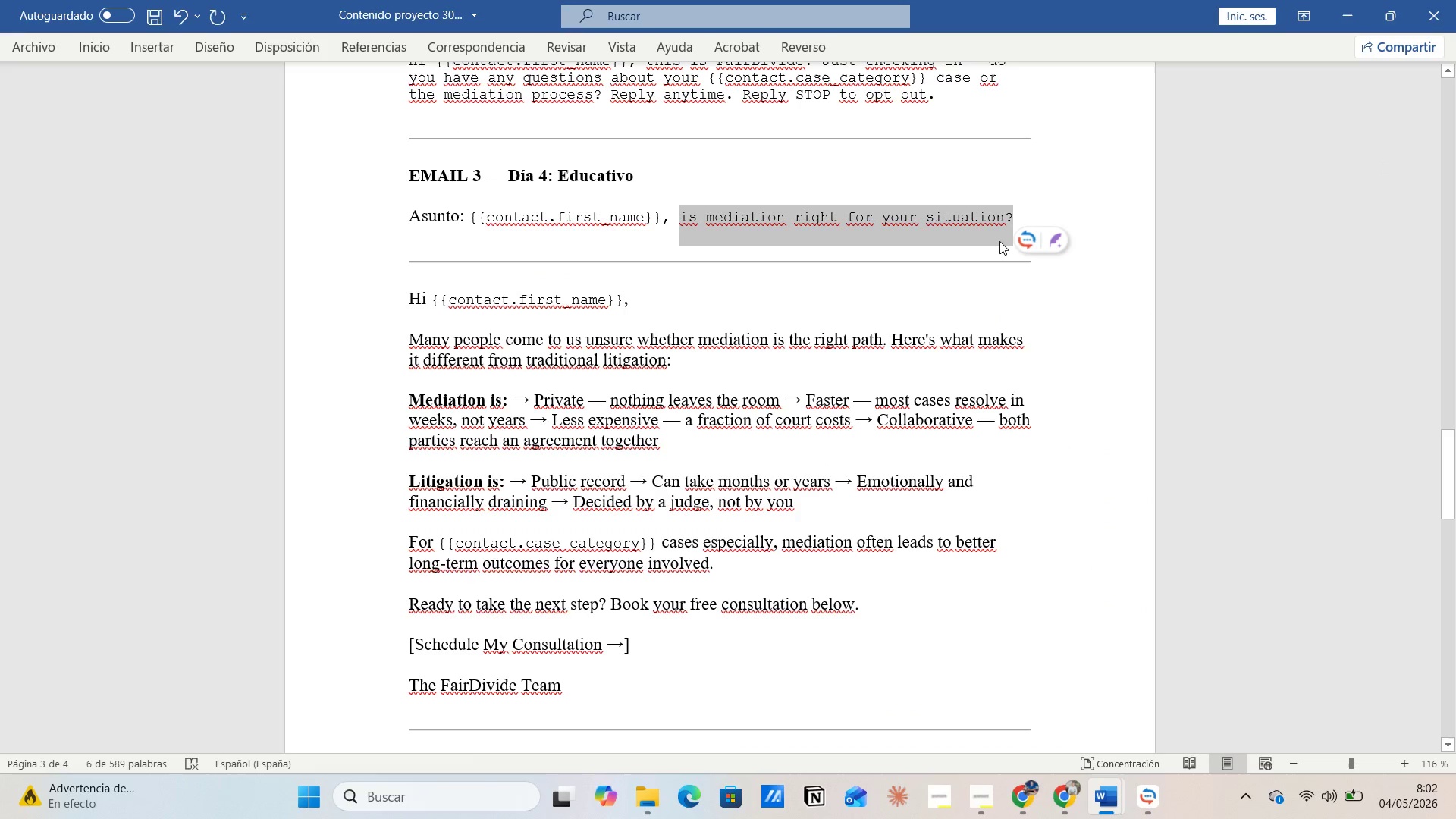 
key(Alt+Tab)
 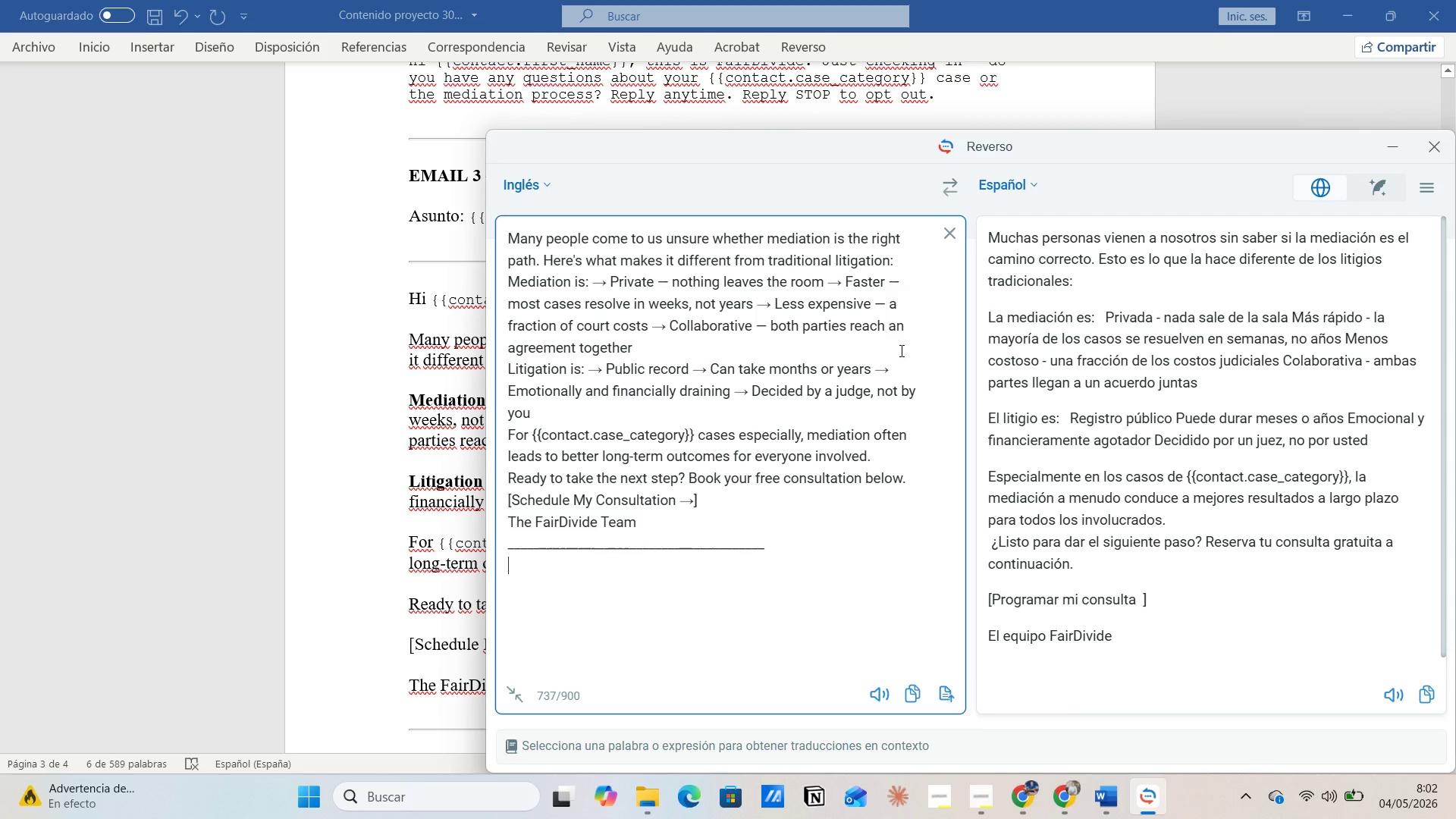 
key(Alt+AltLeft)
 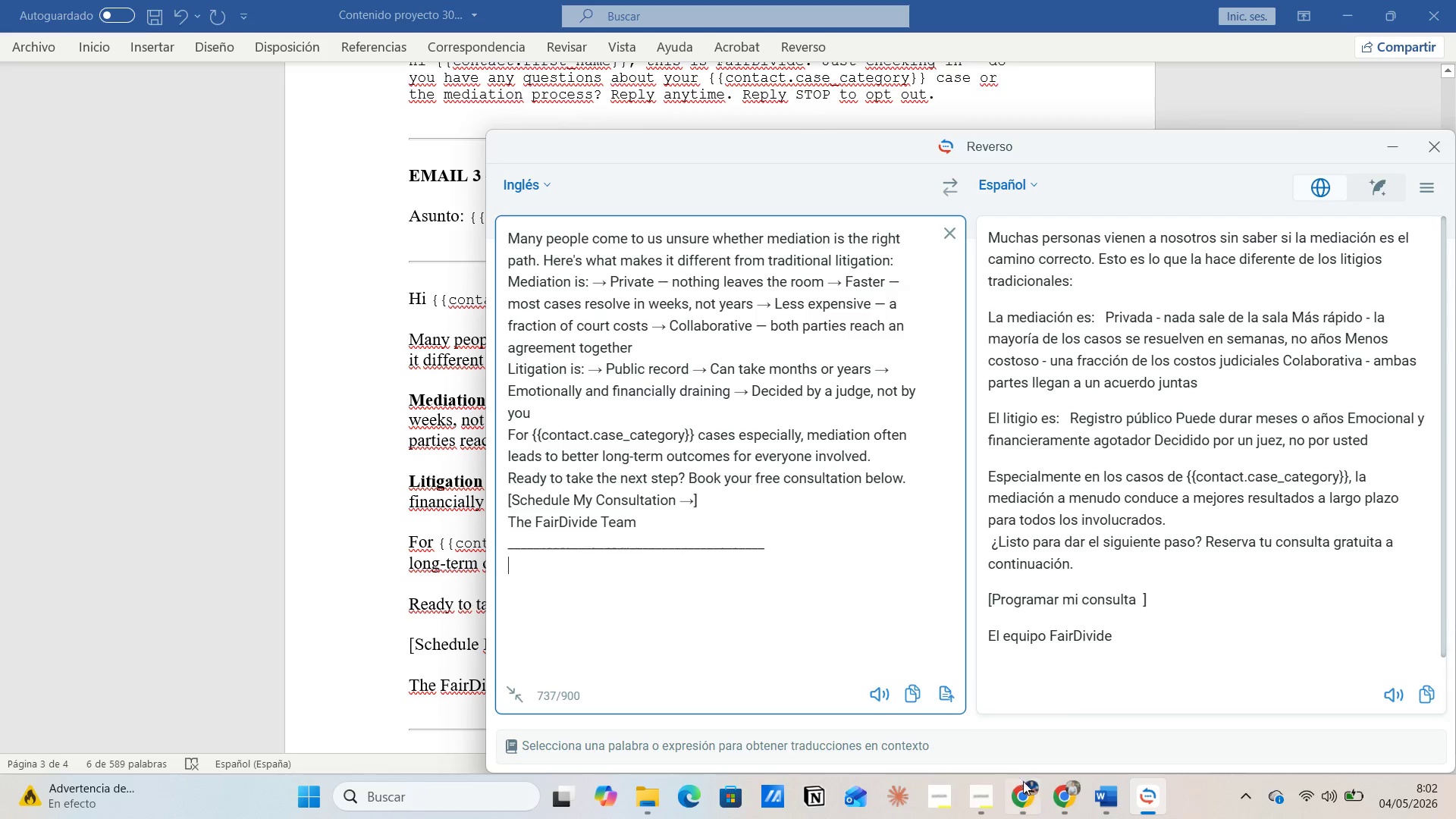 
left_click([1025, 790])
 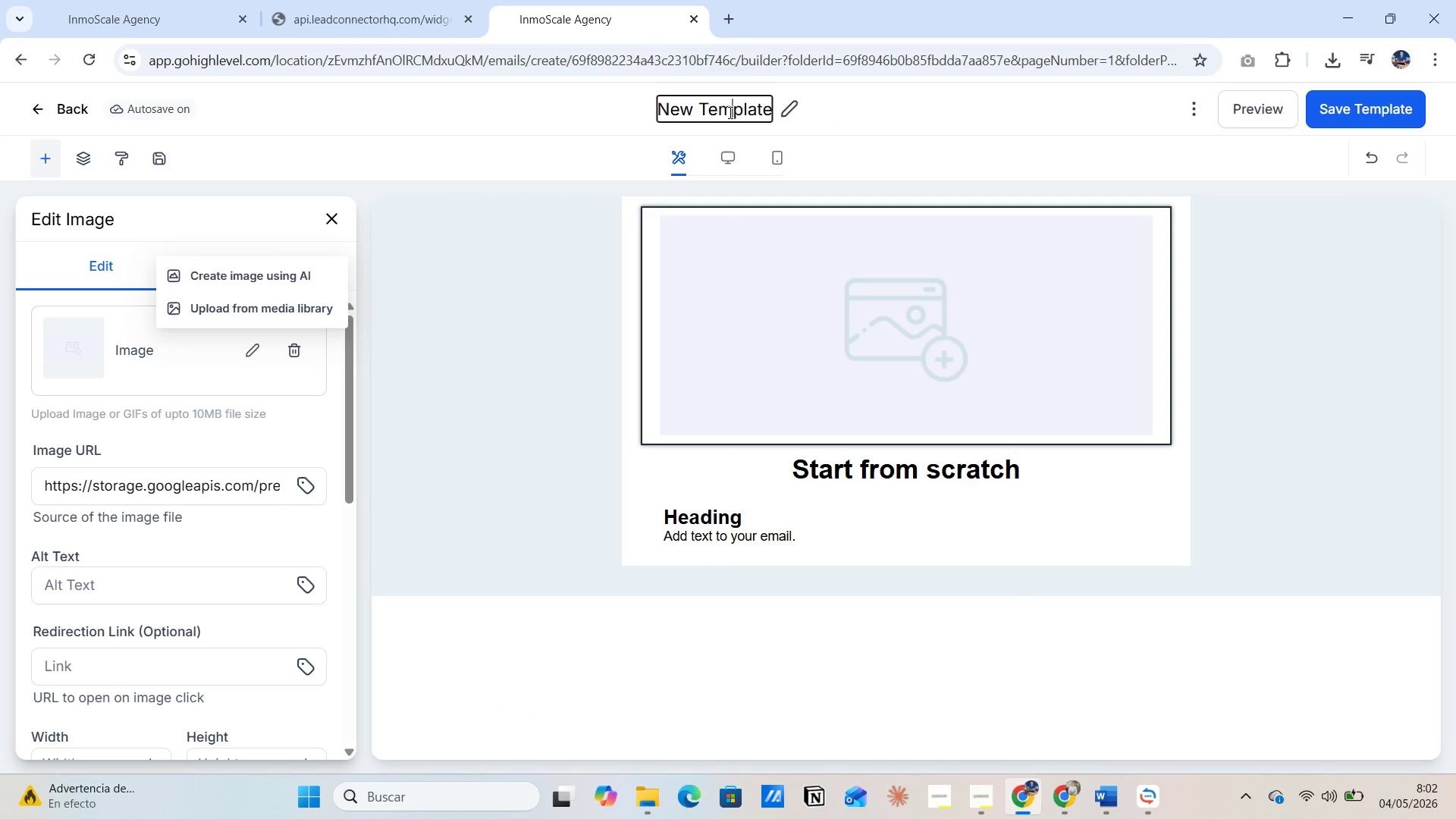 
double_click([729, 112])
 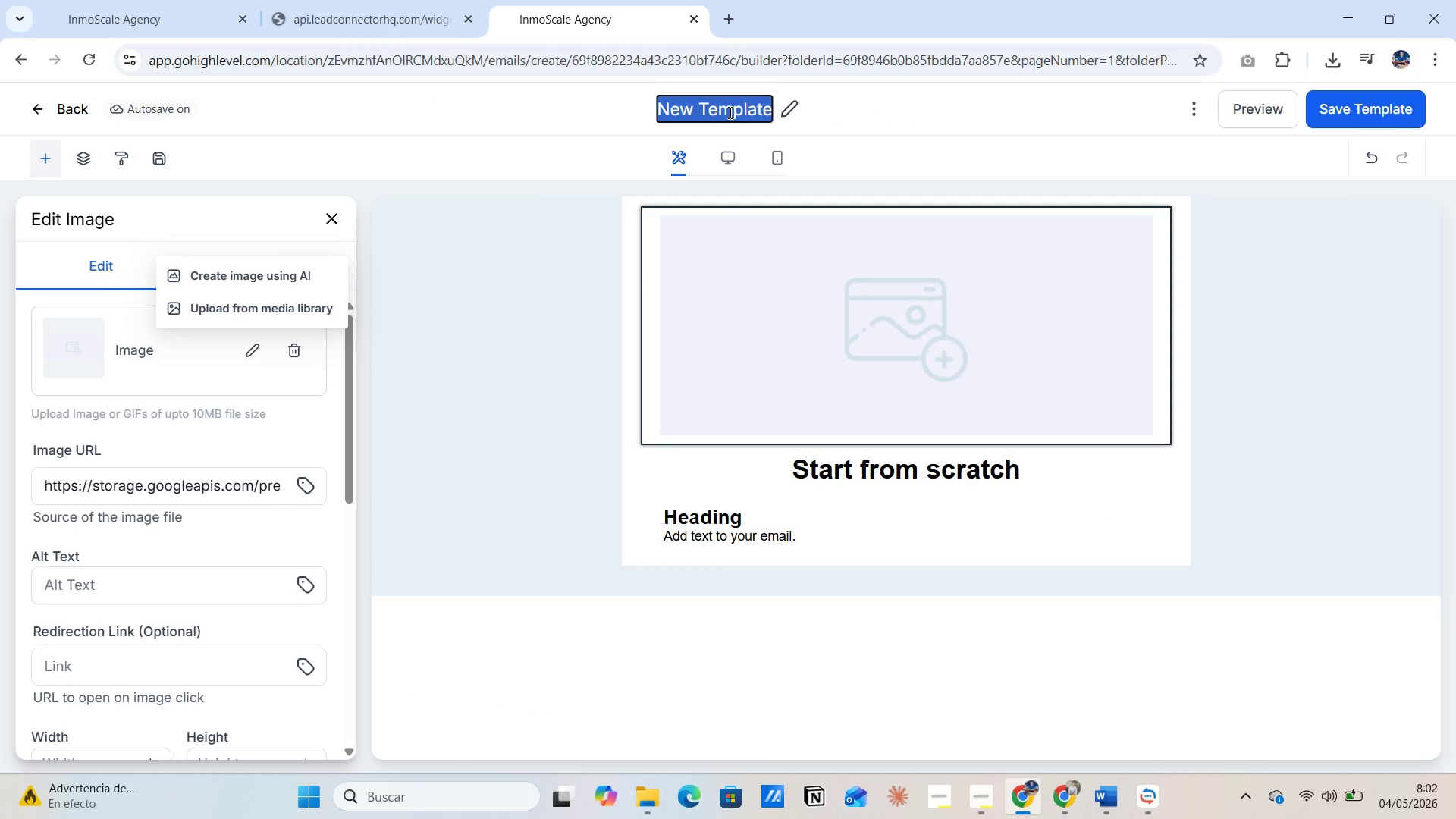 
triple_click([729, 112])
 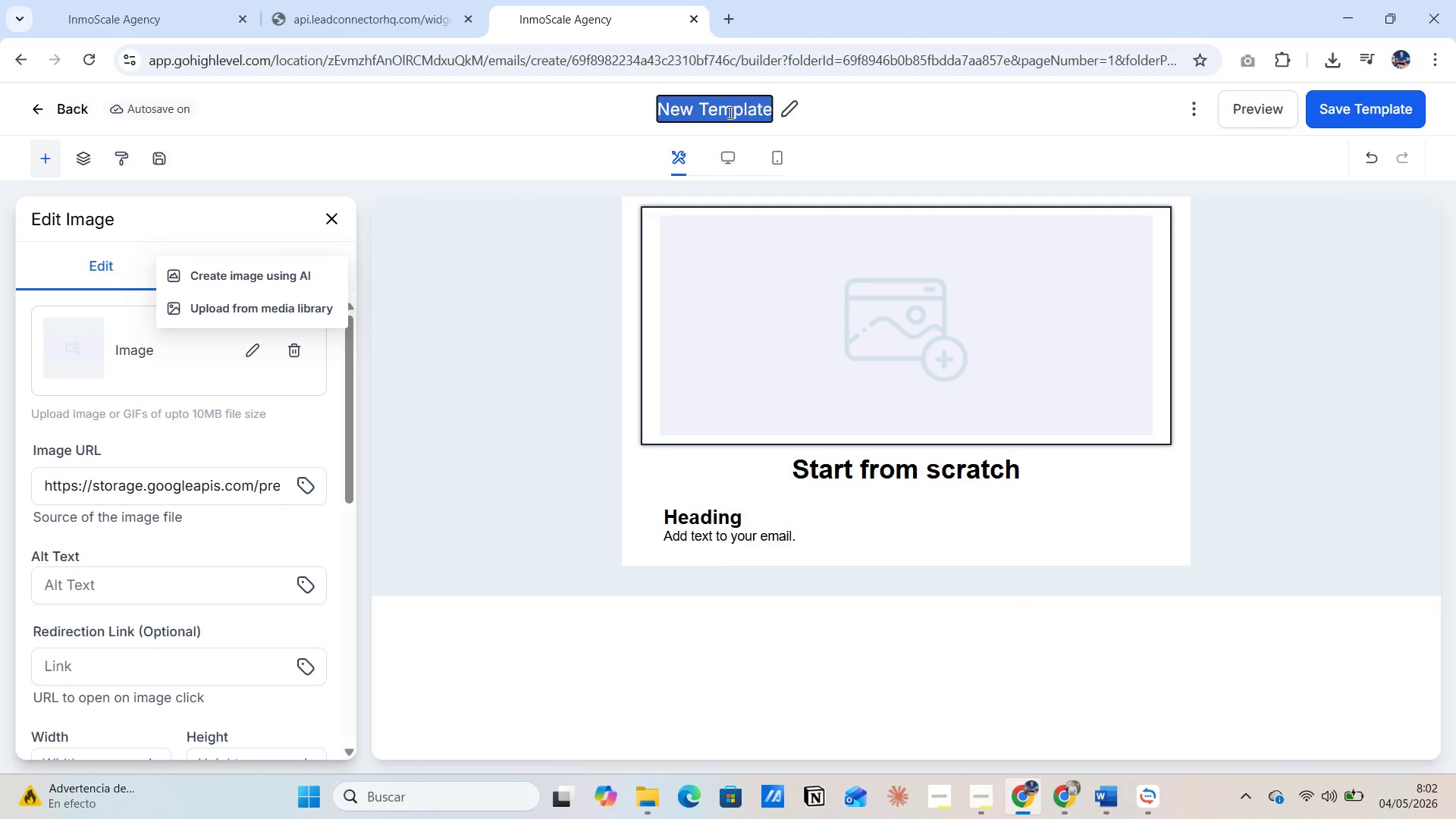 
triple_click([729, 112])
 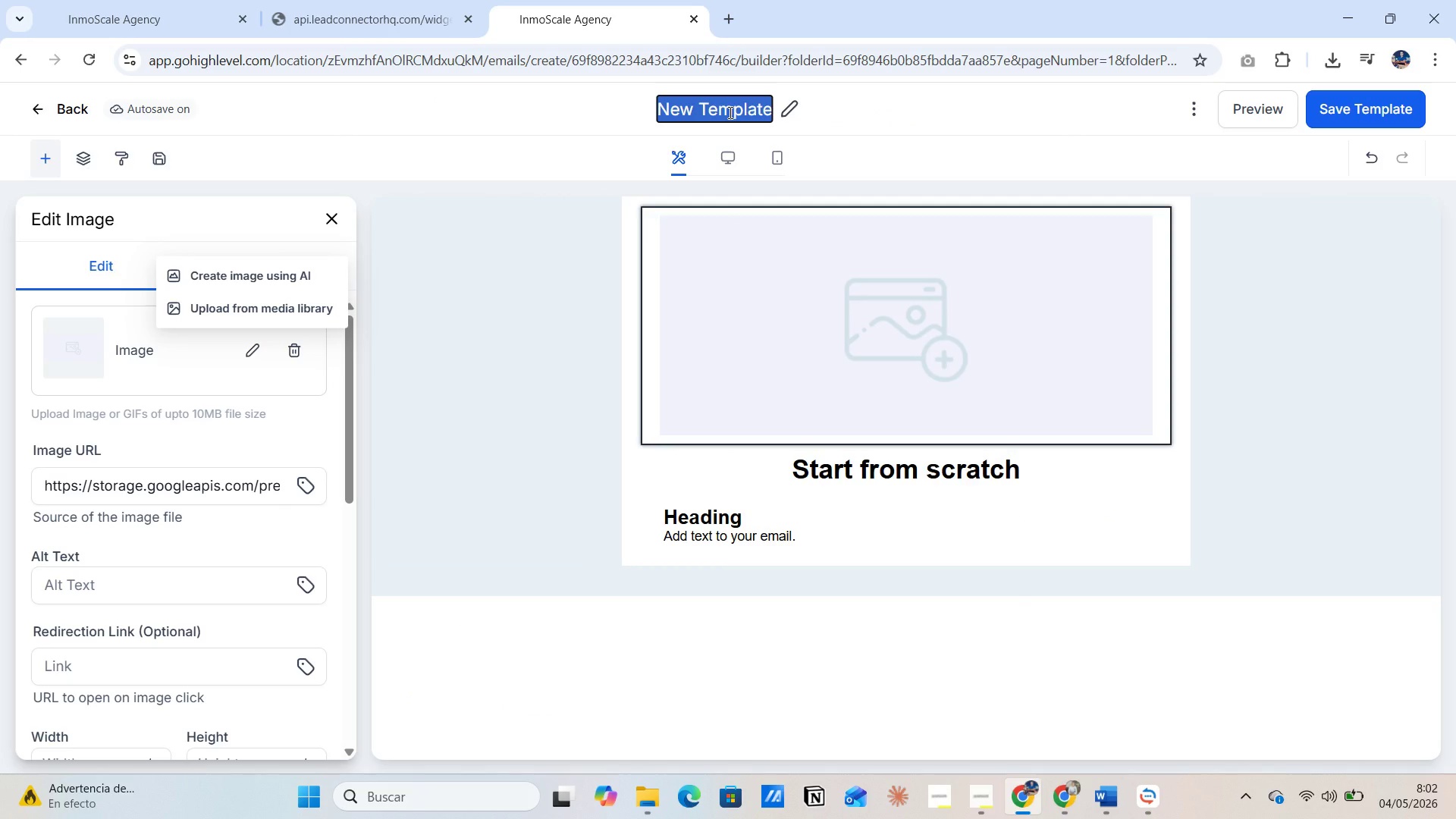 
key(3)
 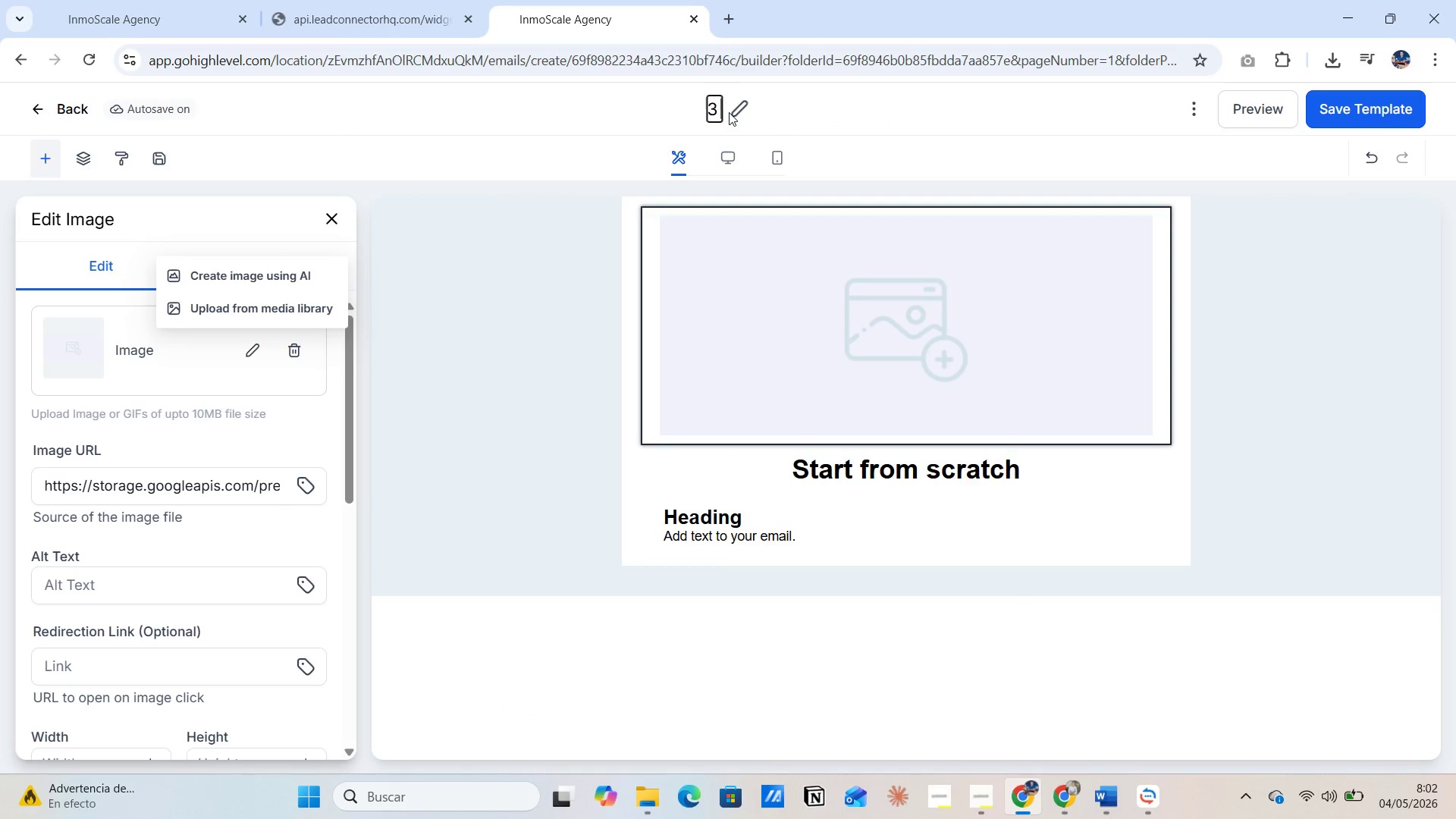 
key(Space)
 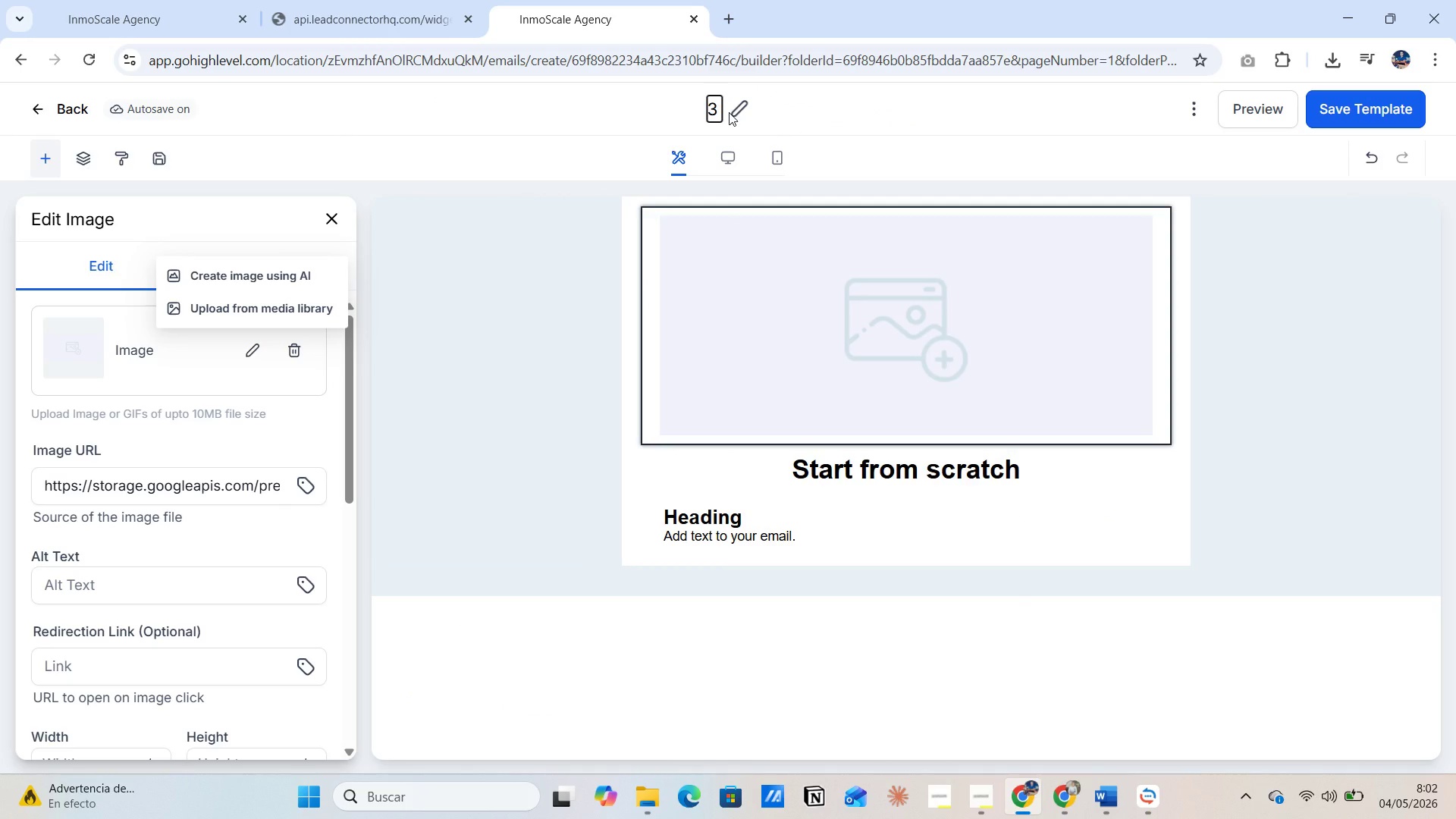 
key(Control+V)
 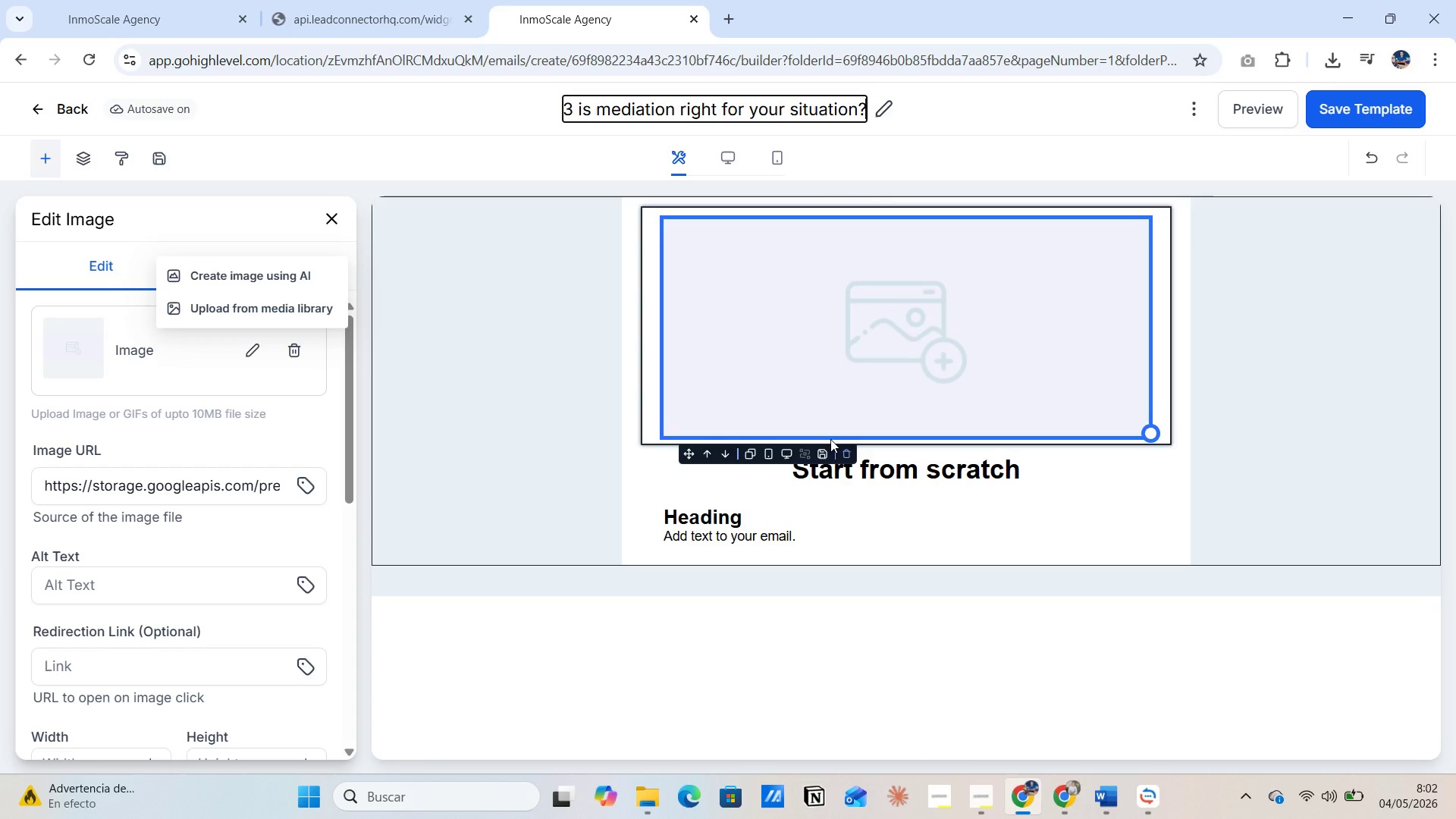 
left_click([837, 464])
 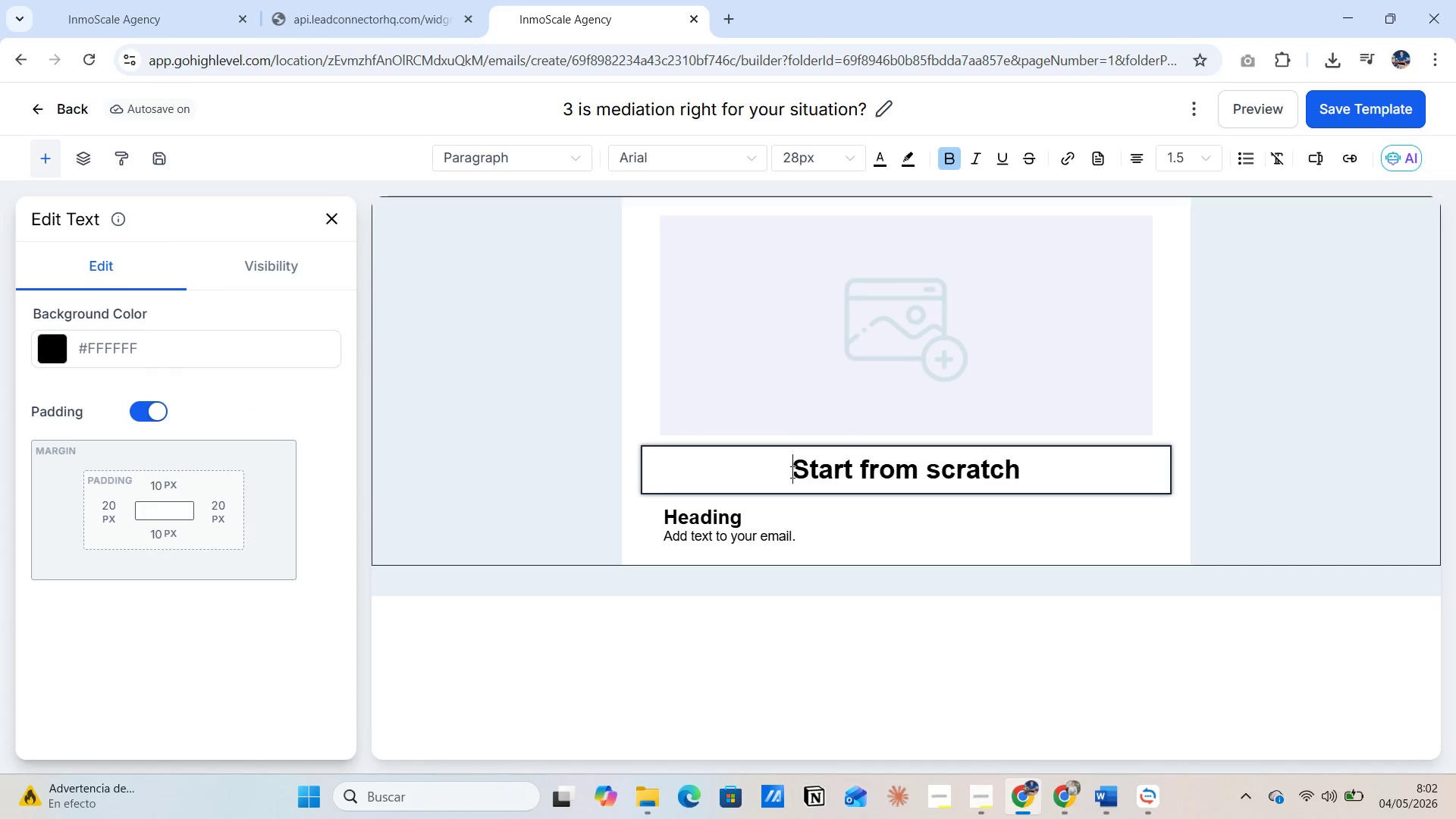 
left_click_drag(start_coordinate=[791, 472], to_coordinate=[1043, 472])
 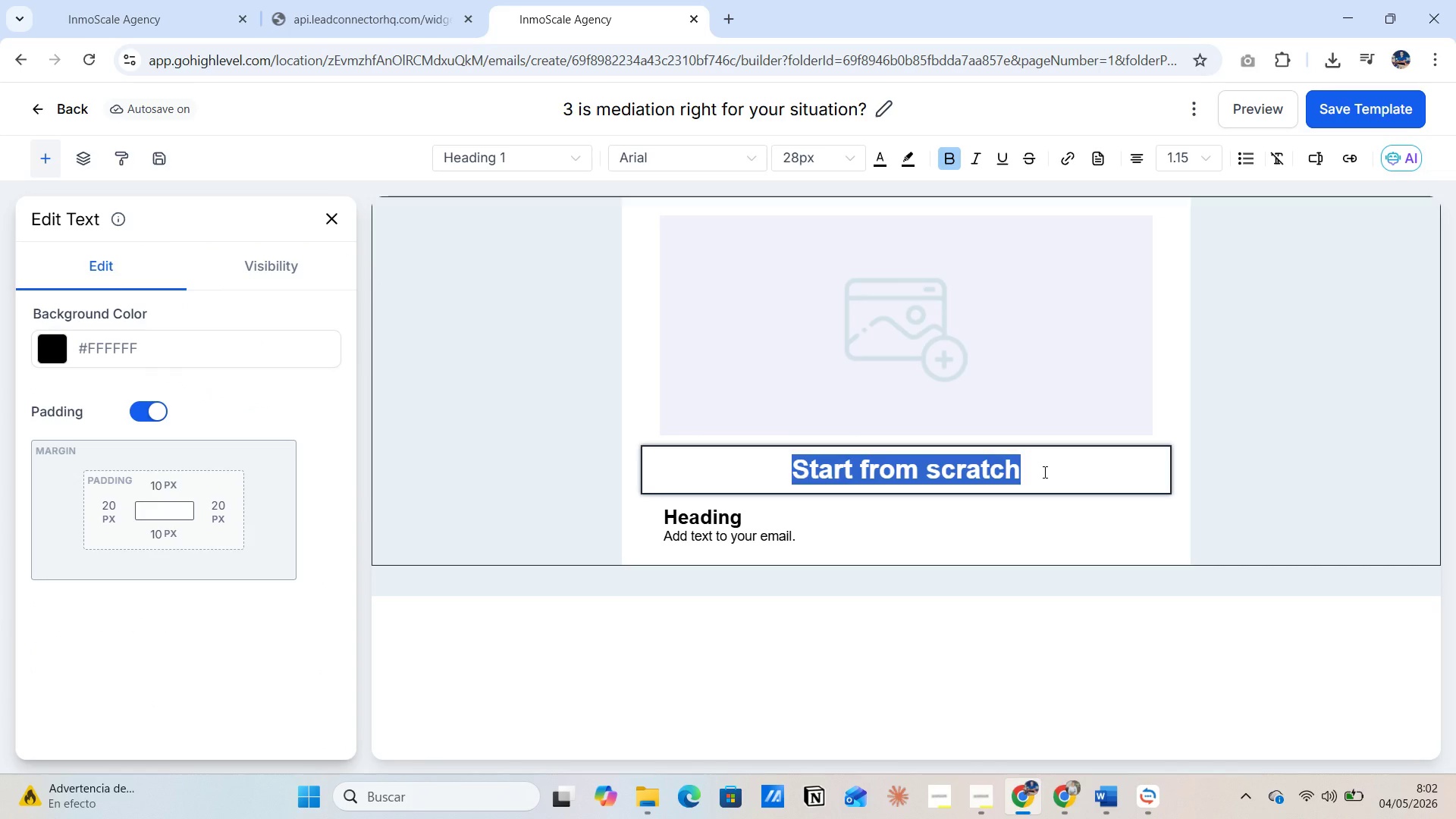 
key(Control+V)
 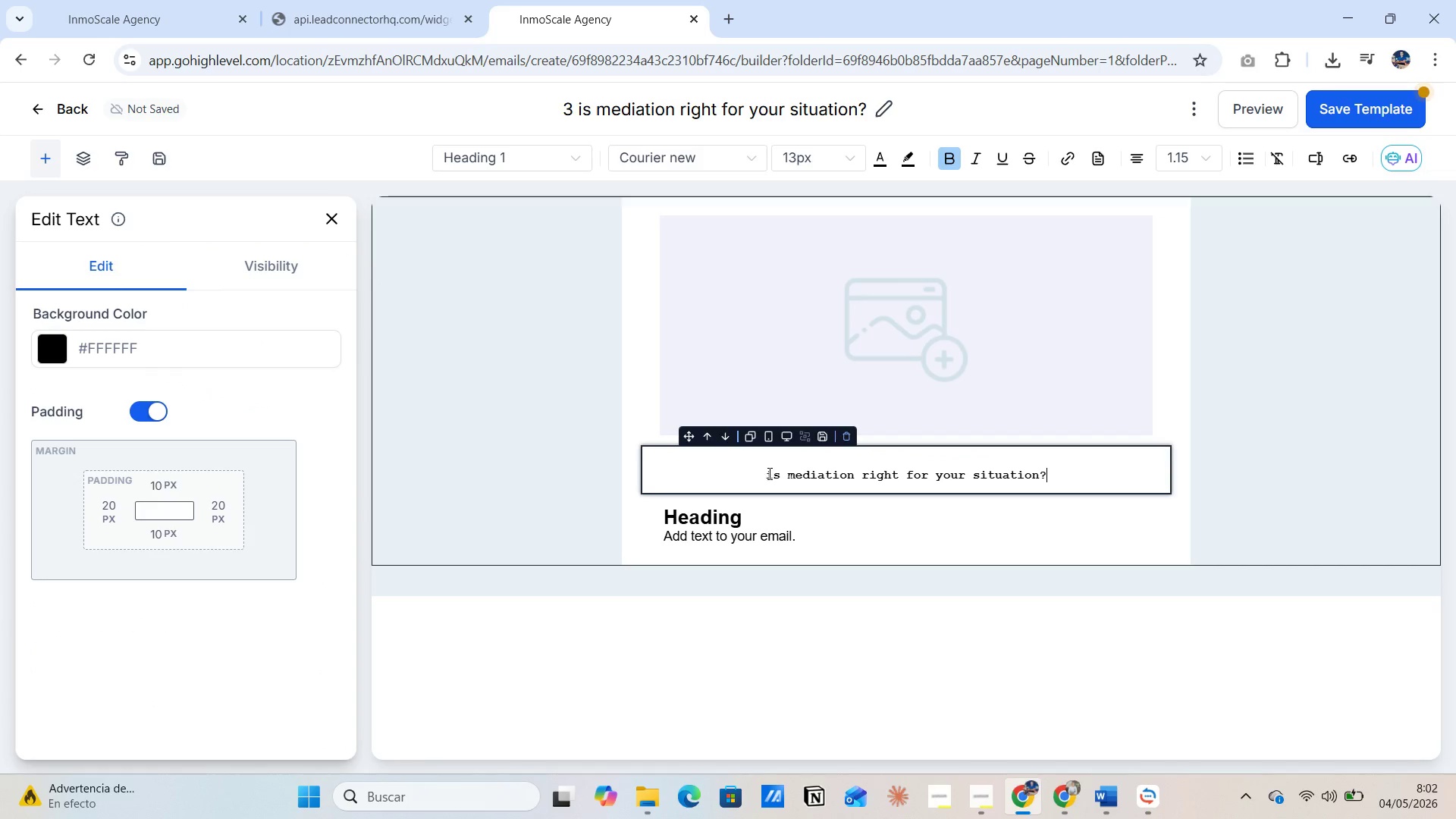 
left_click_drag(start_coordinate=[768, 473], to_coordinate=[1048, 473])
 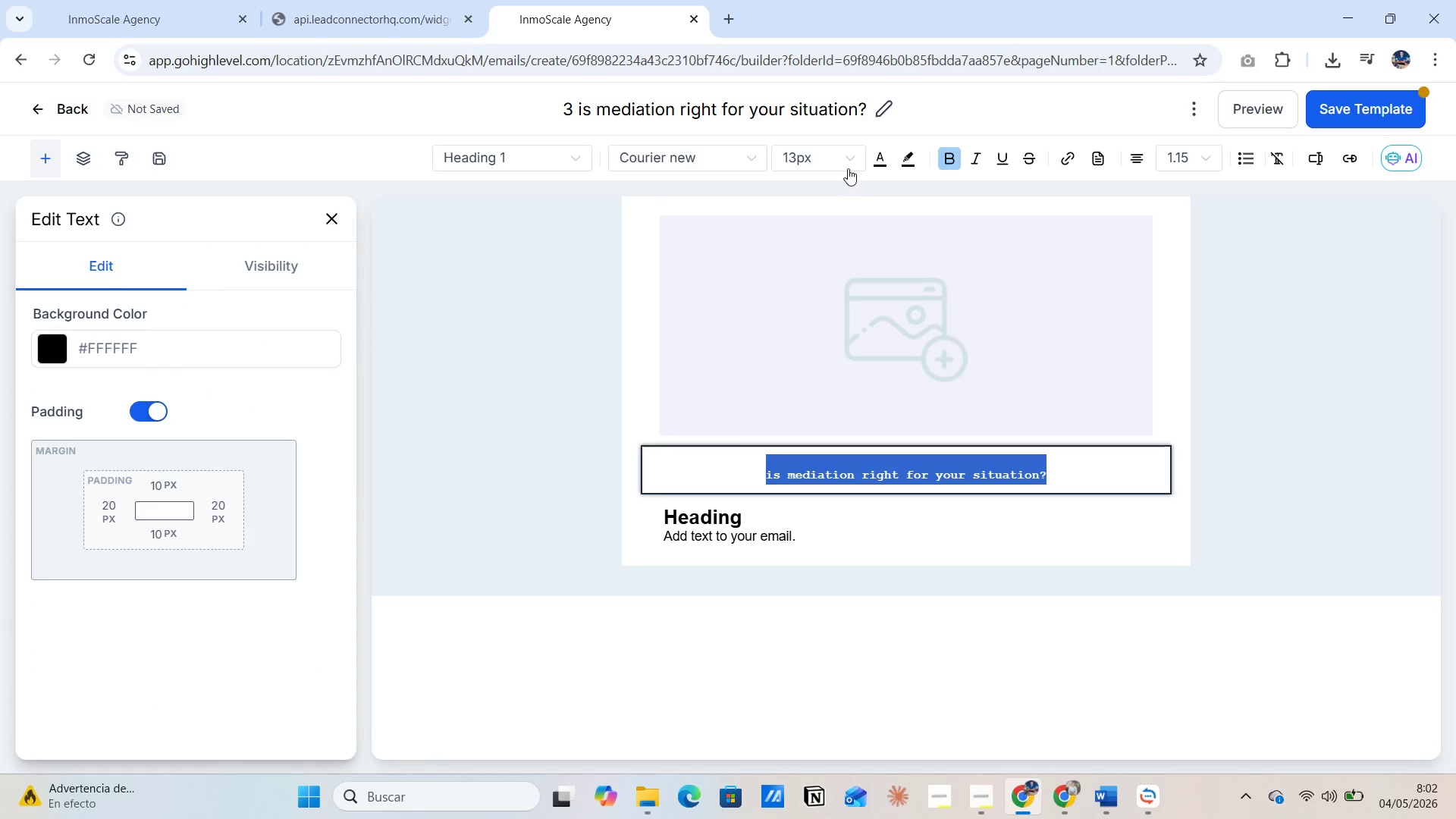 
left_click([848, 165])
 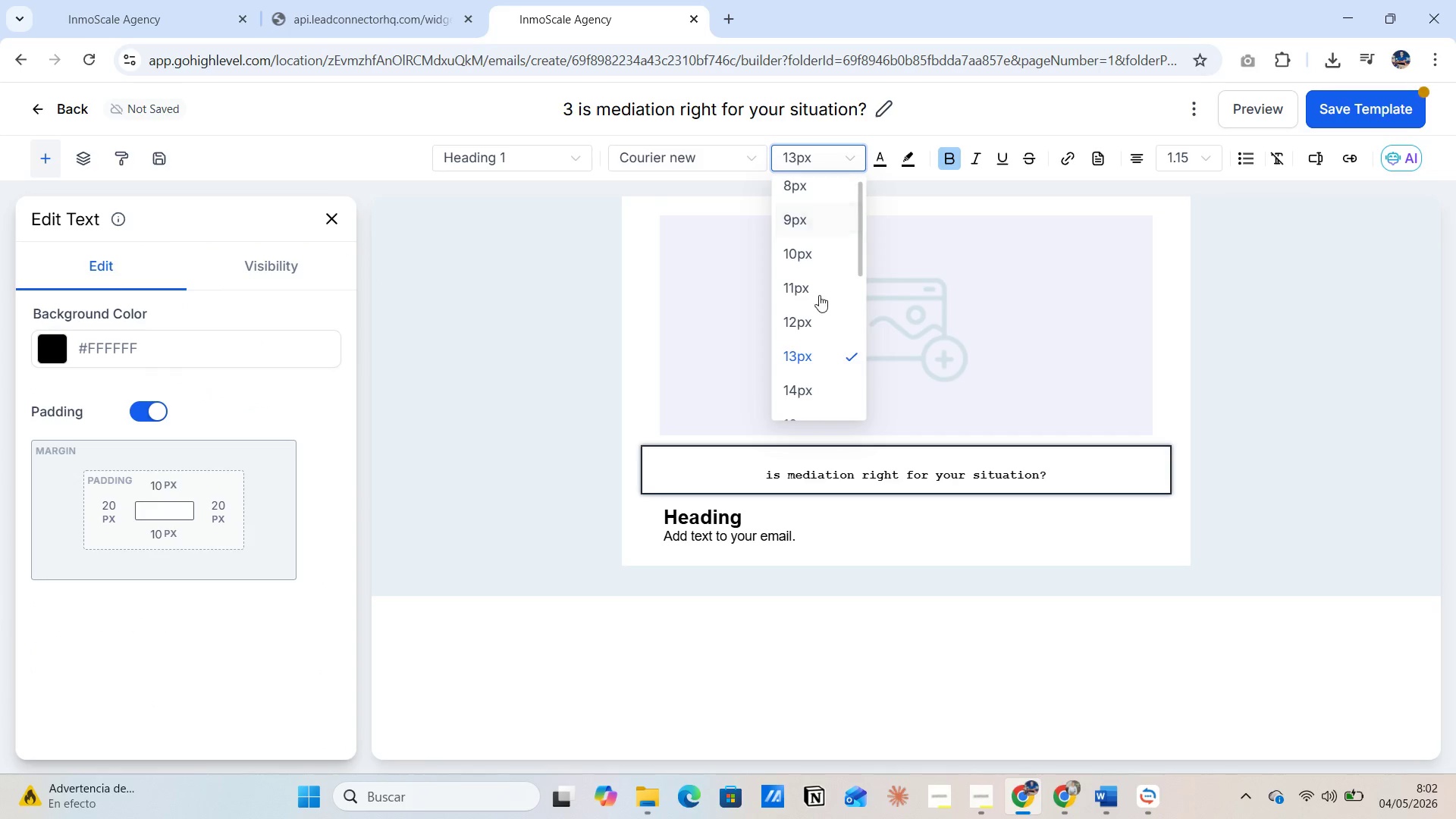 
scroll: coordinate [815, 349], scroll_direction: down, amount: 5.0
 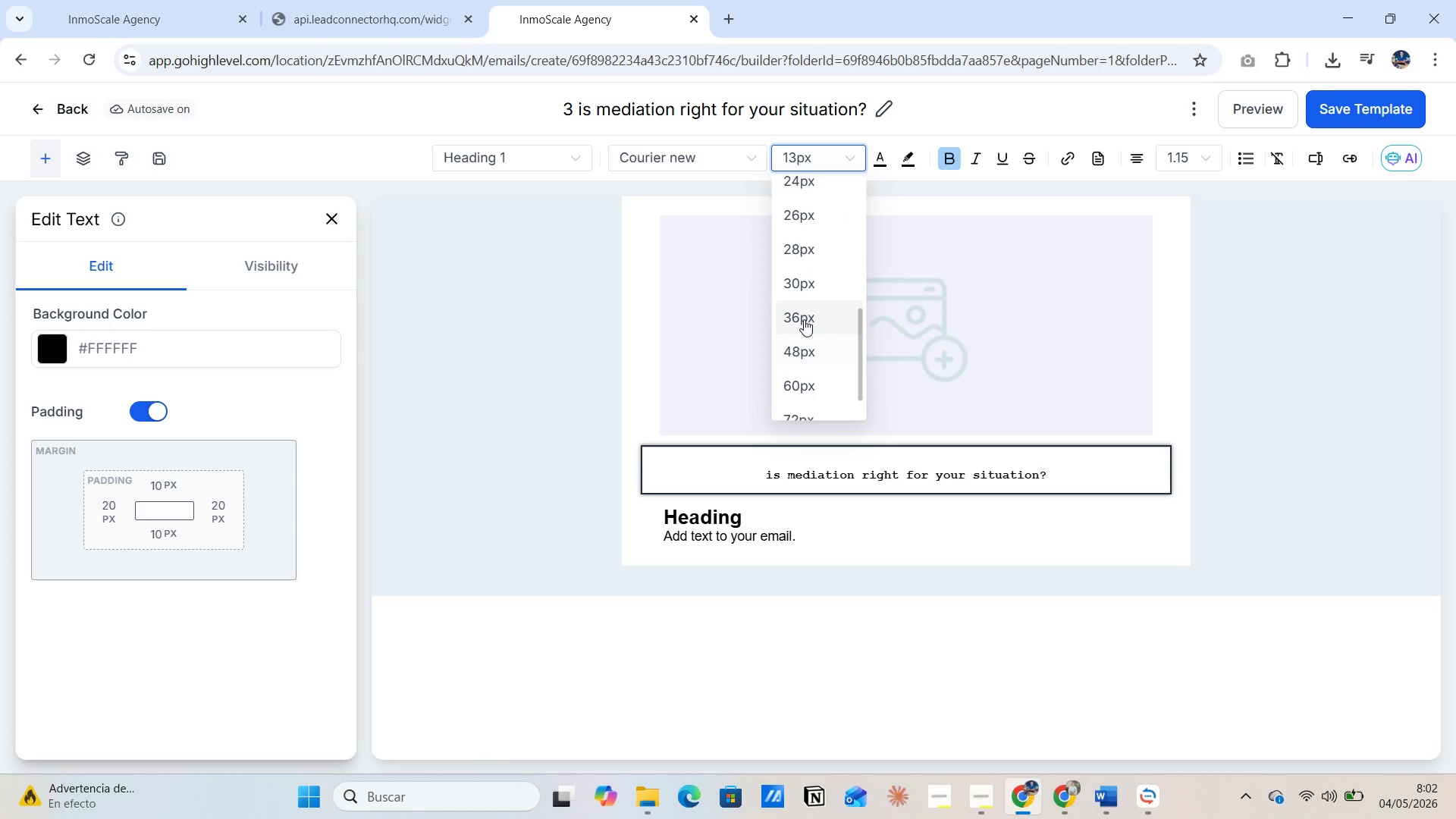 
left_click([804, 319])
 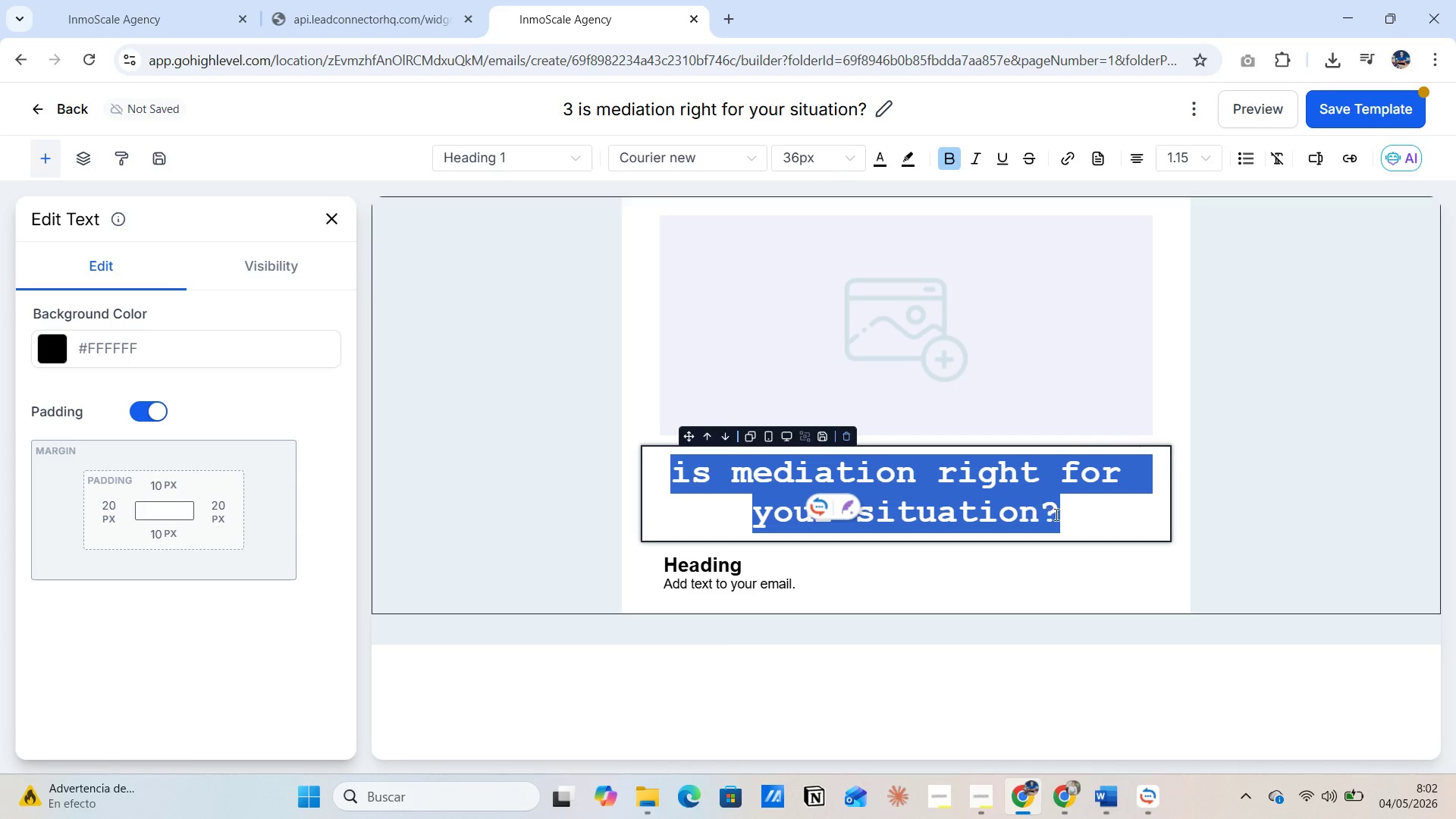 
left_click([1071, 516])
 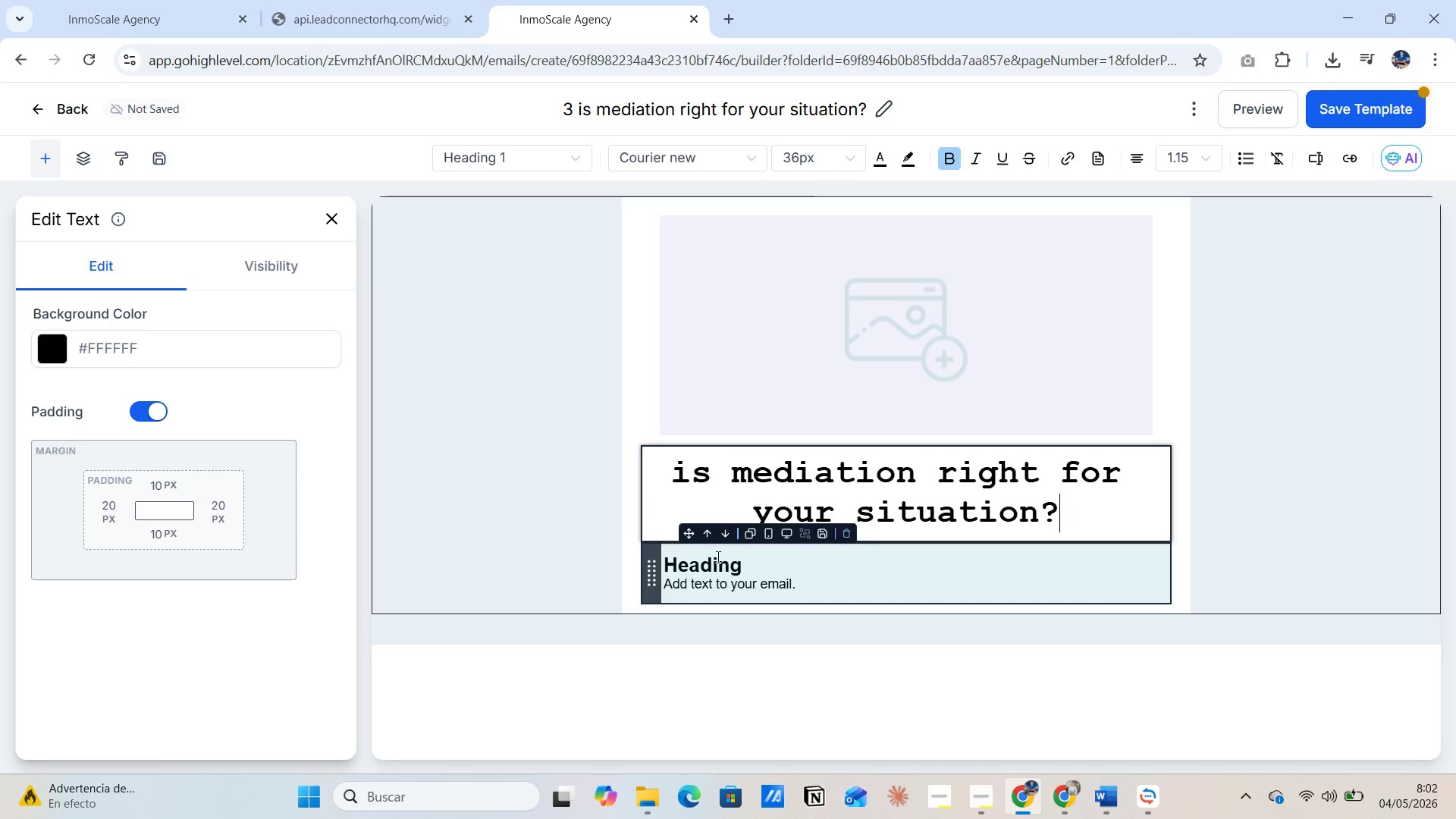 
left_click([704, 568])
 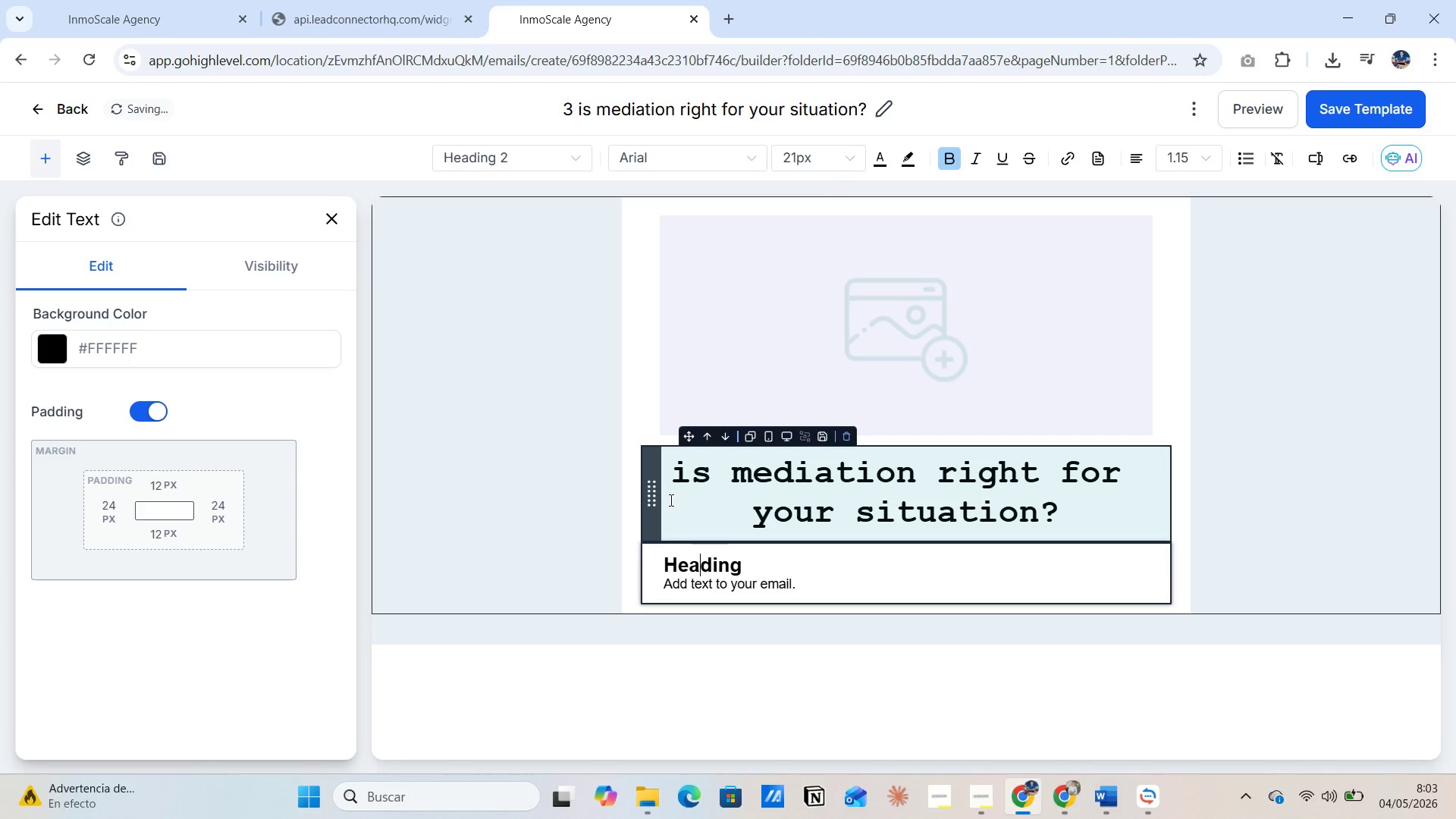 
left_click([670, 496])
 